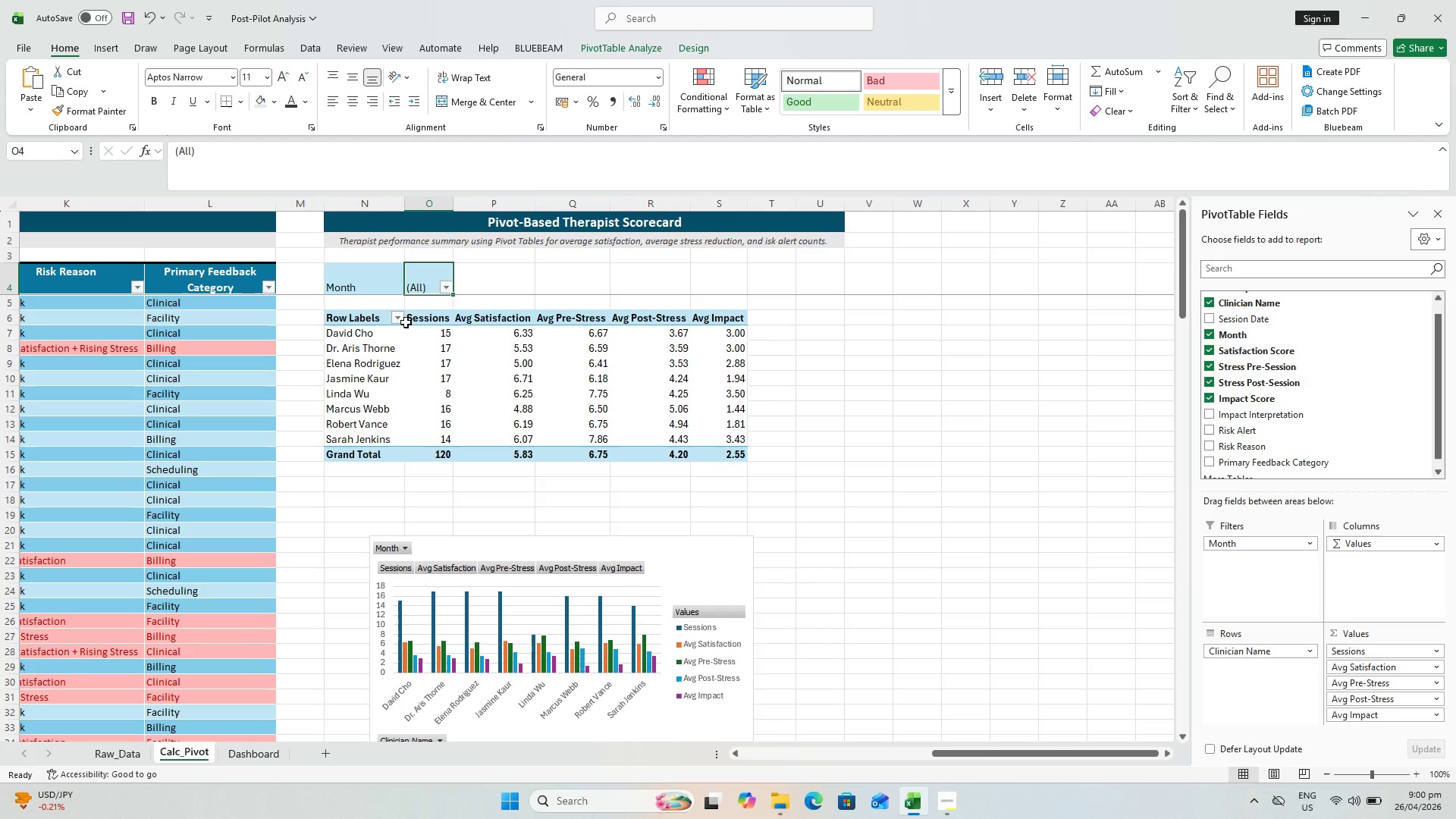 
left_click([395, 316])
 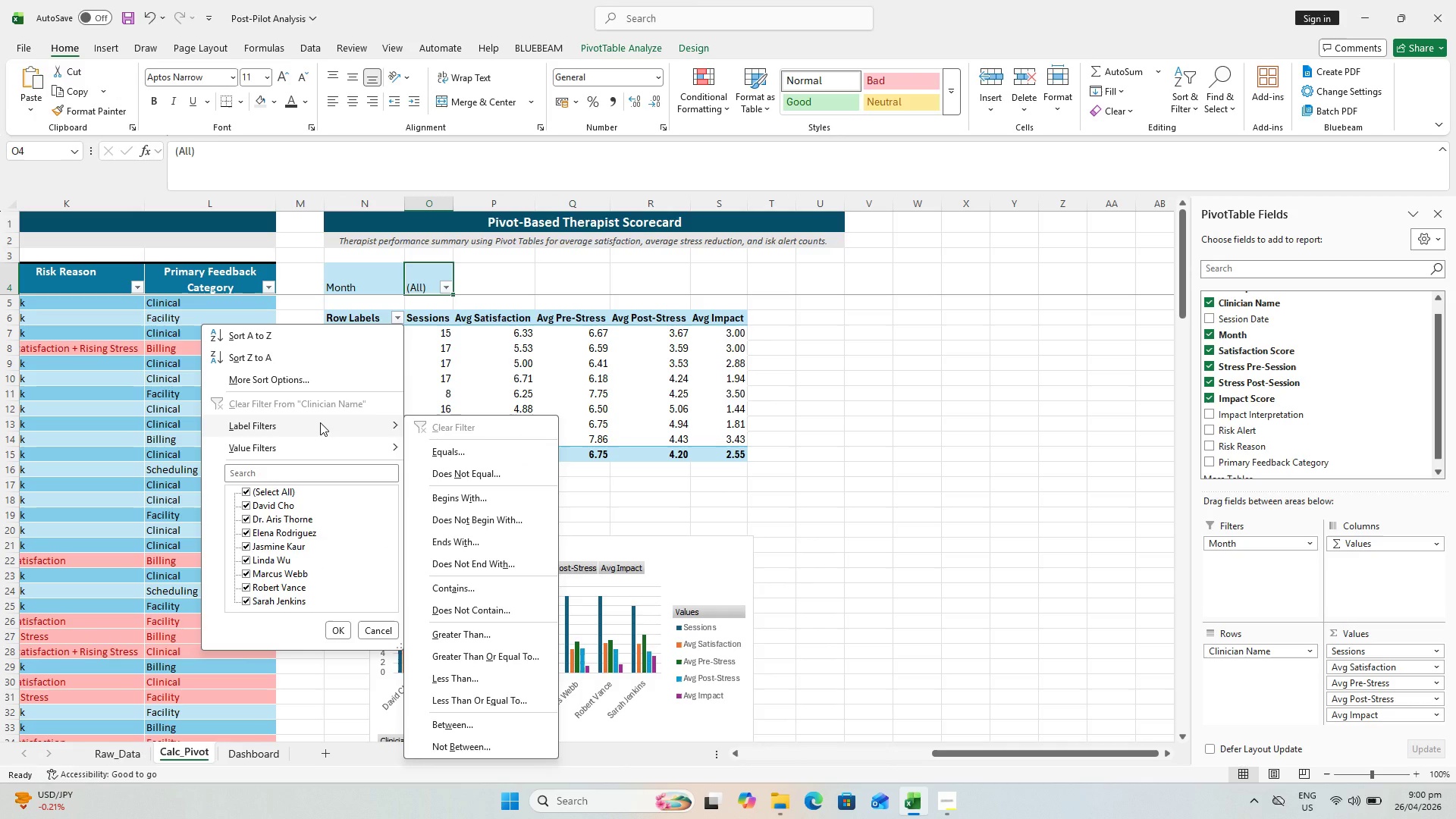 
wait(11.78)
 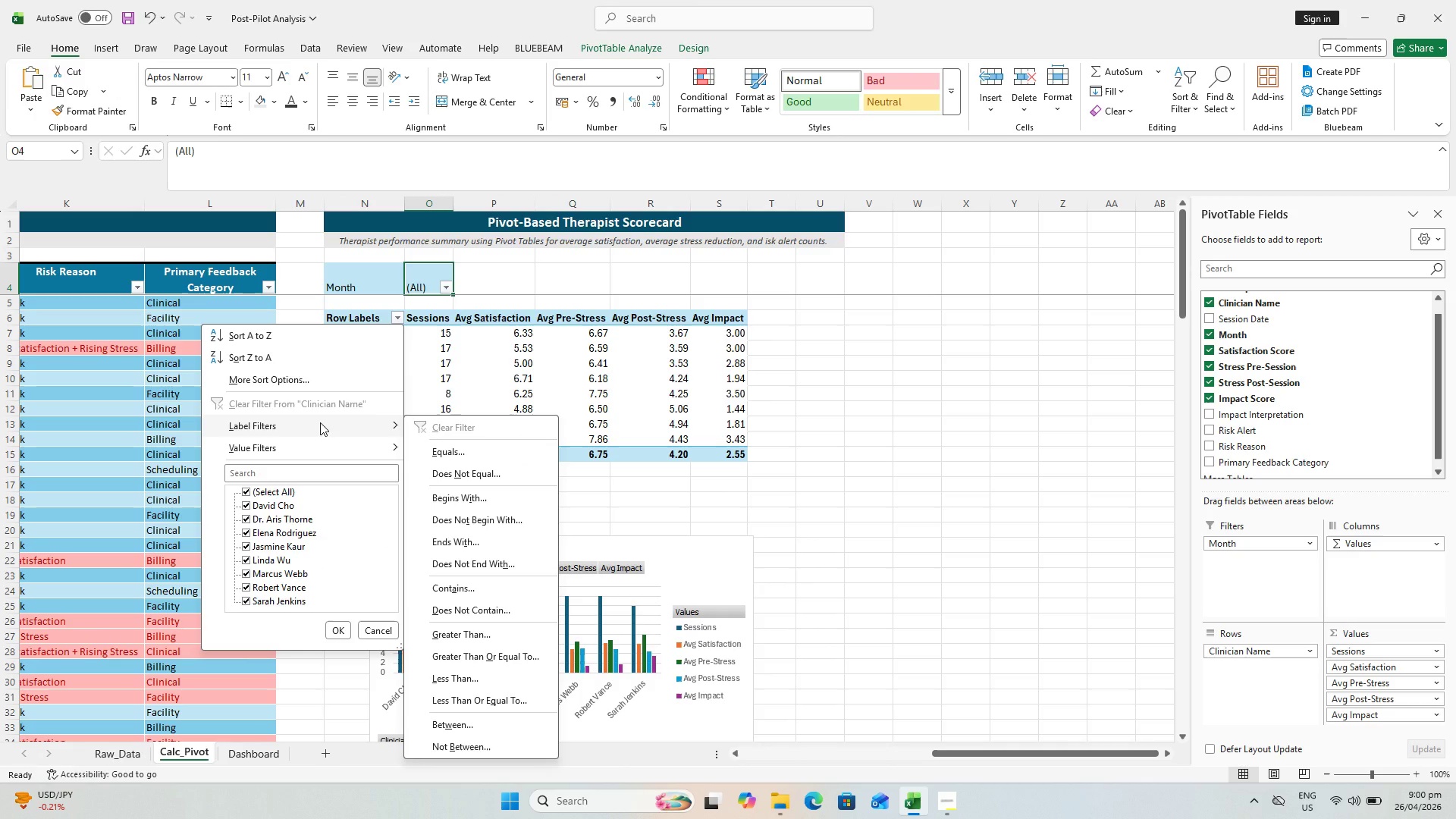 
left_click([877, 497])
 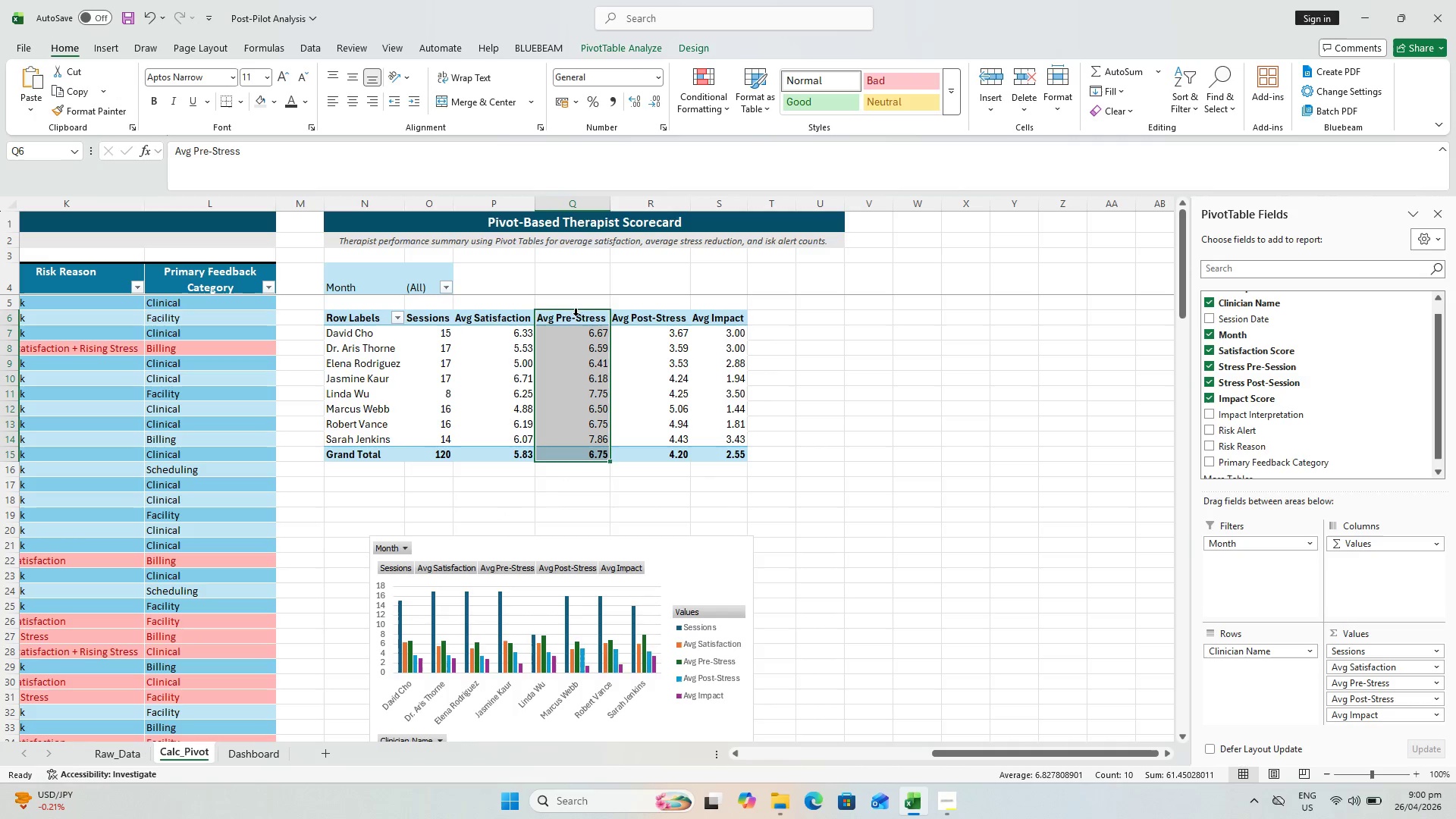 
left_click([592, 318])
 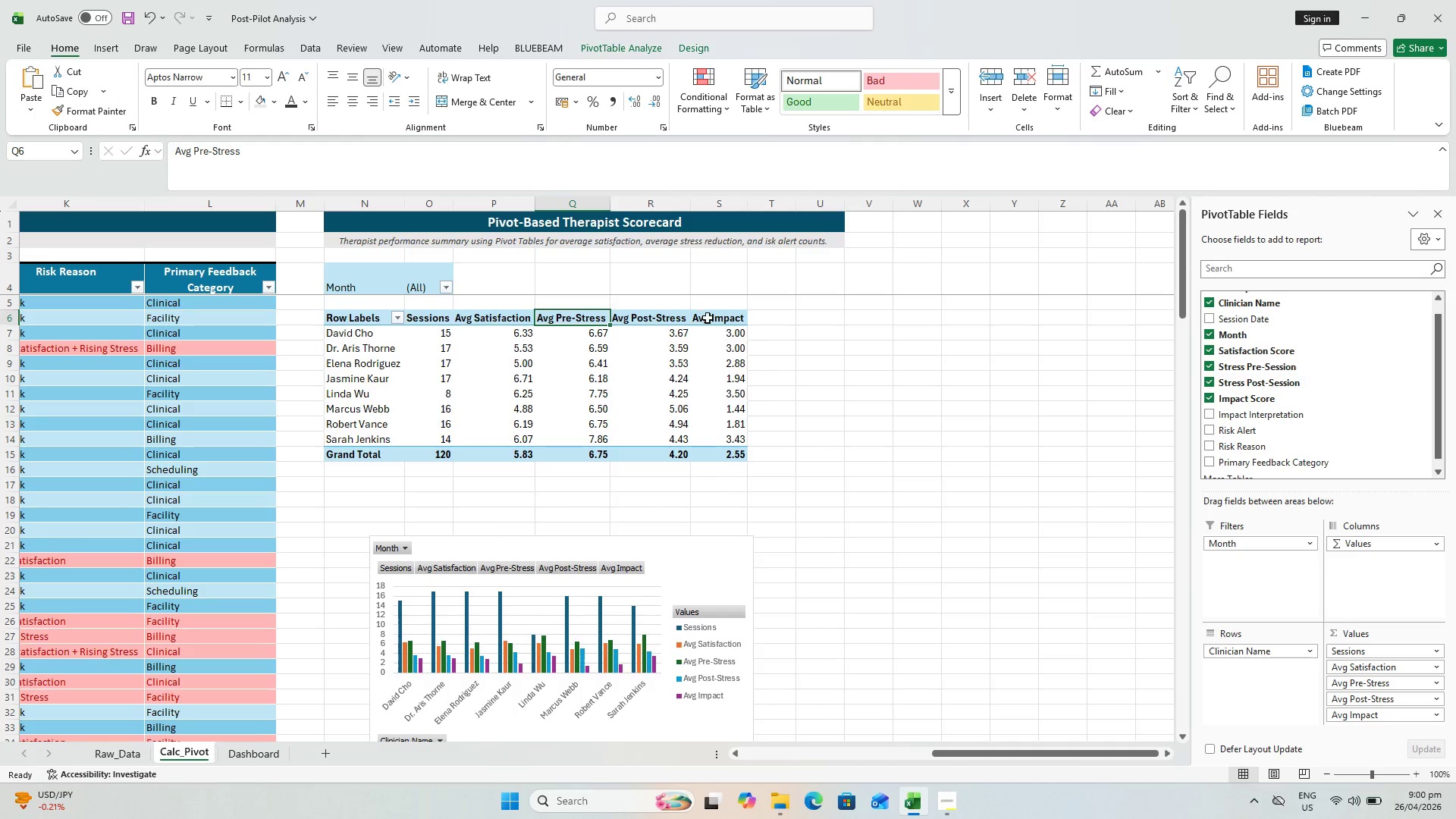 
left_click([708, 318])
 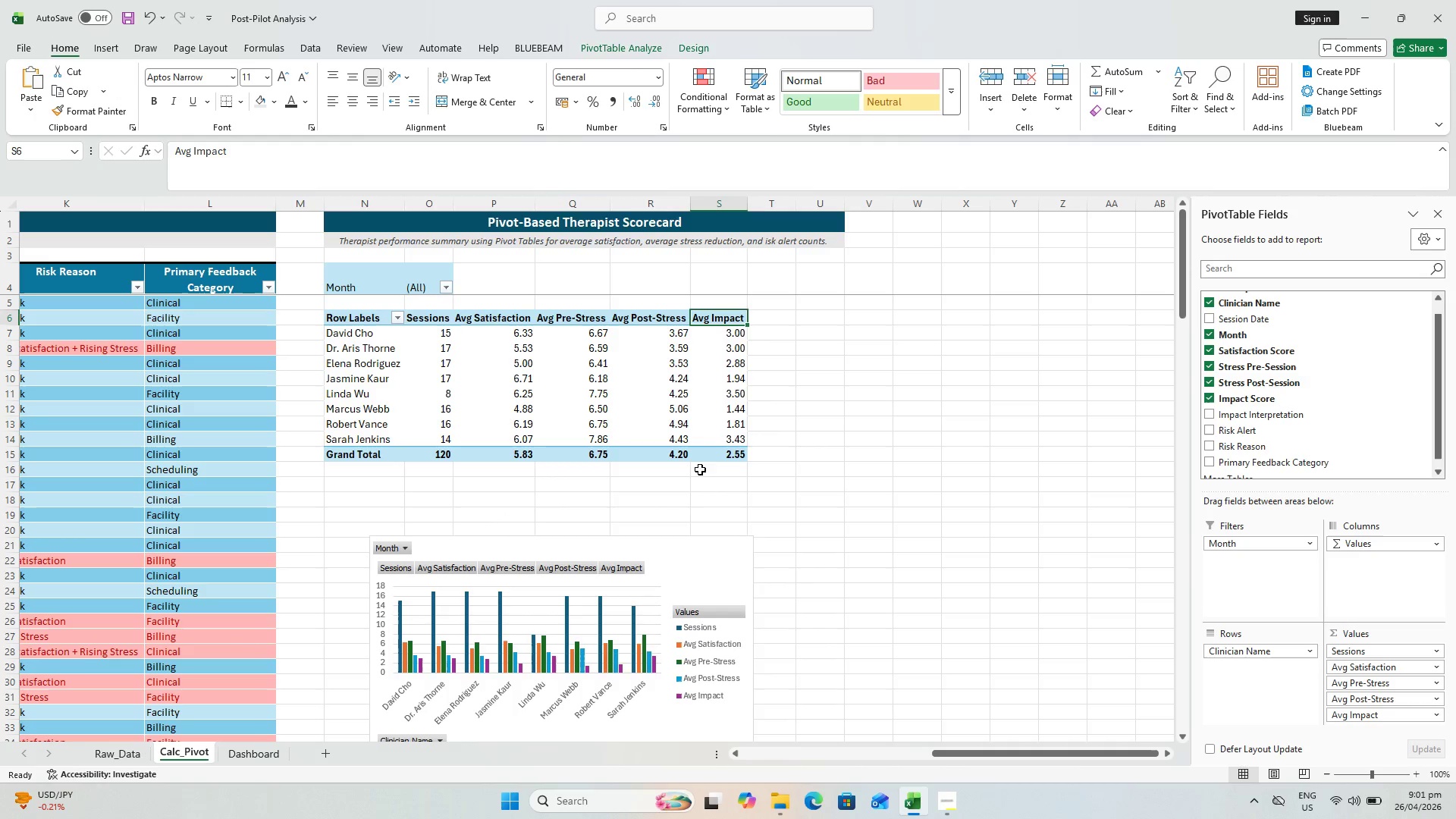 
wait(8.66)
 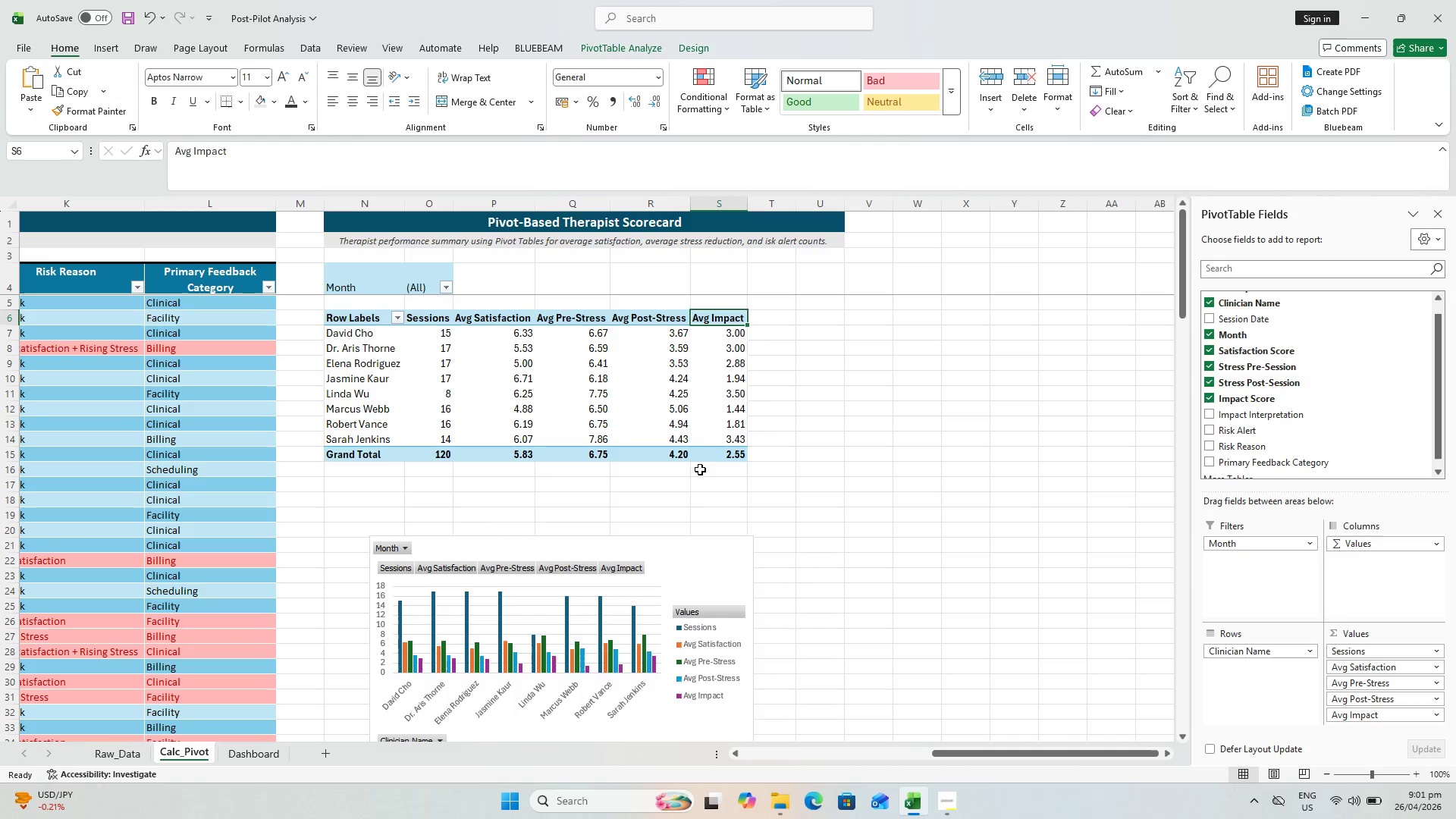 
left_click_drag(start_coordinate=[607, 542], to_coordinate=[755, 523])
 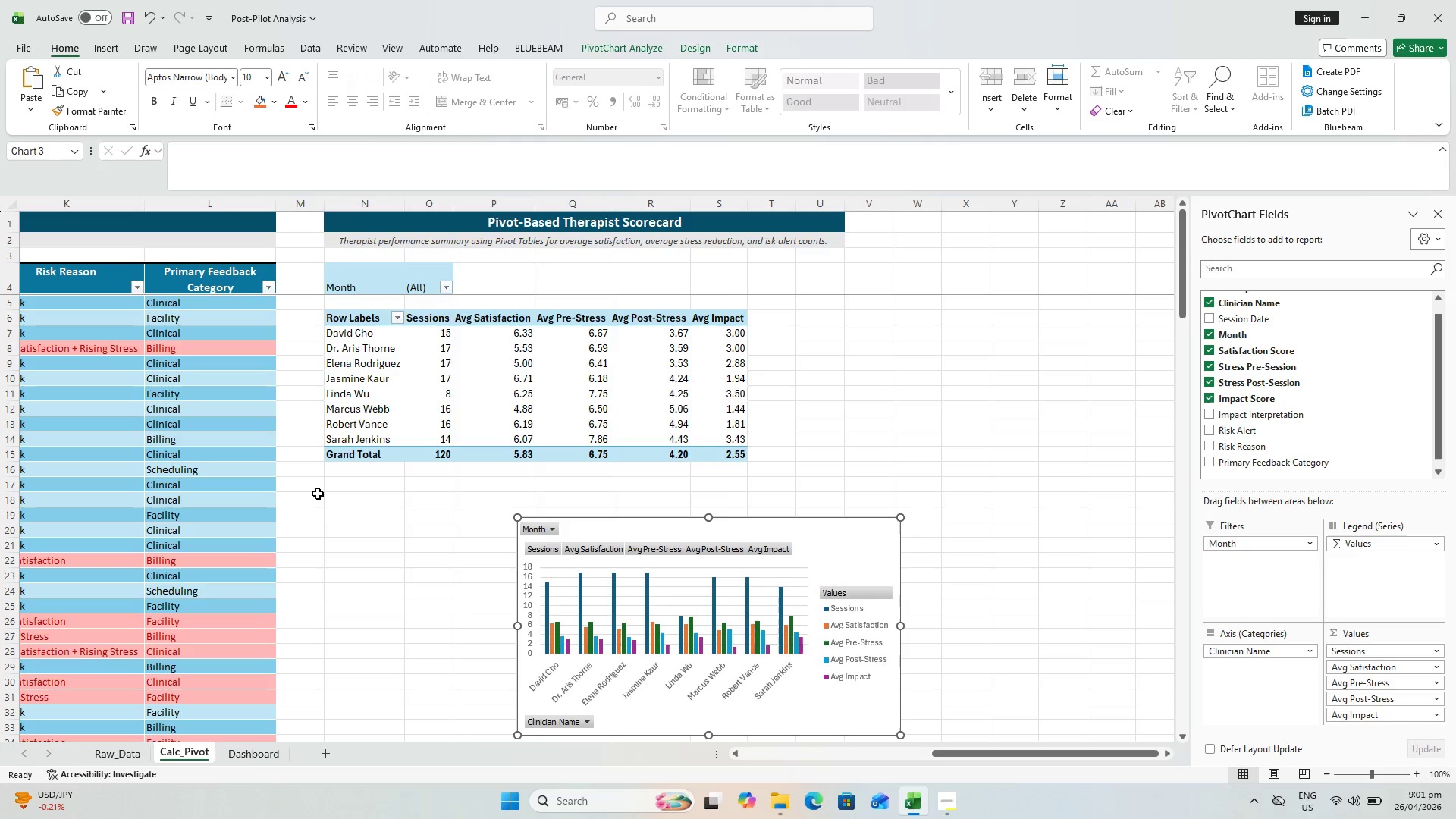 
wait(12.92)
 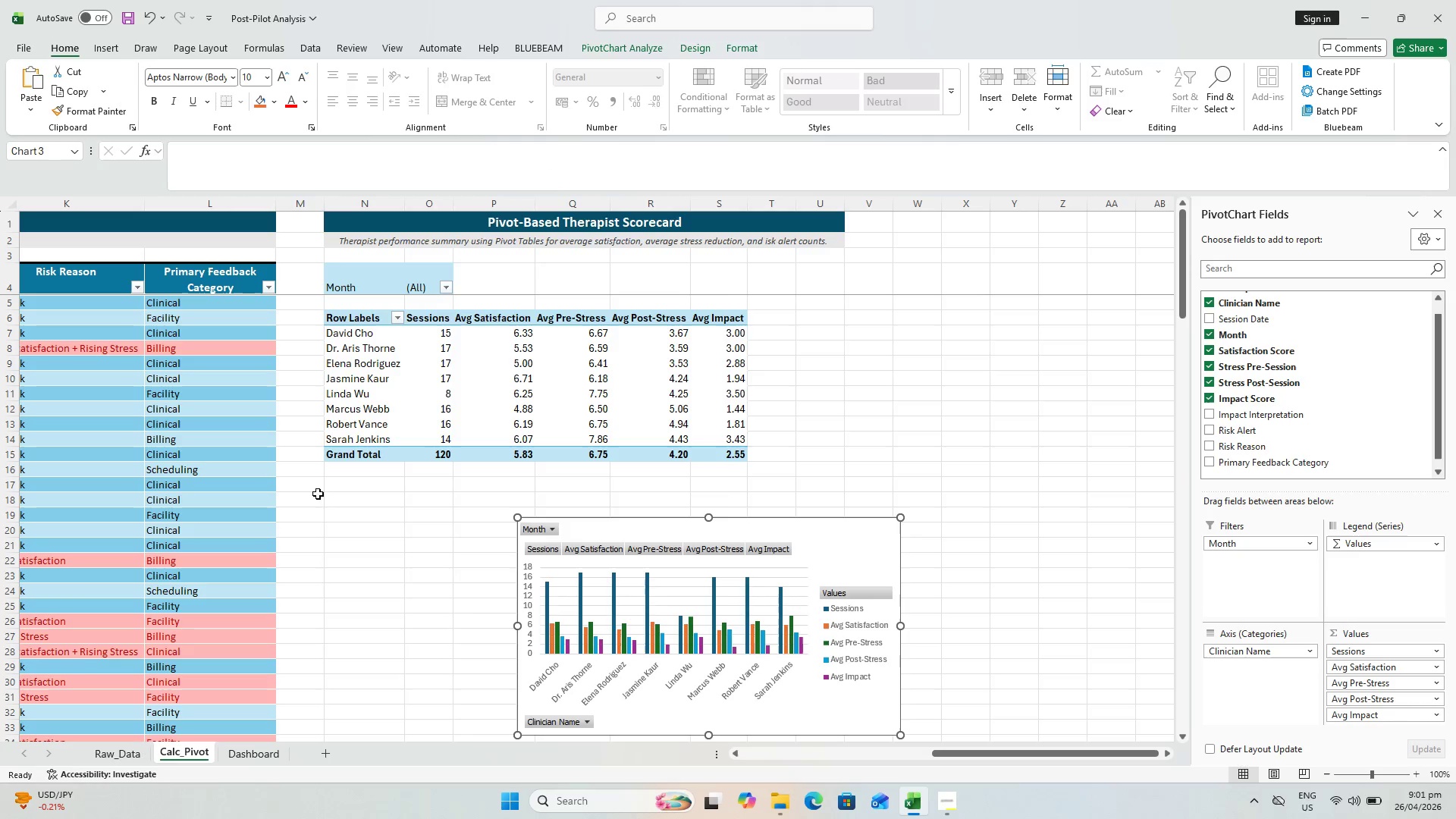 
left_click_drag(start_coordinate=[402, 288], to_coordinate=[398, 290])
 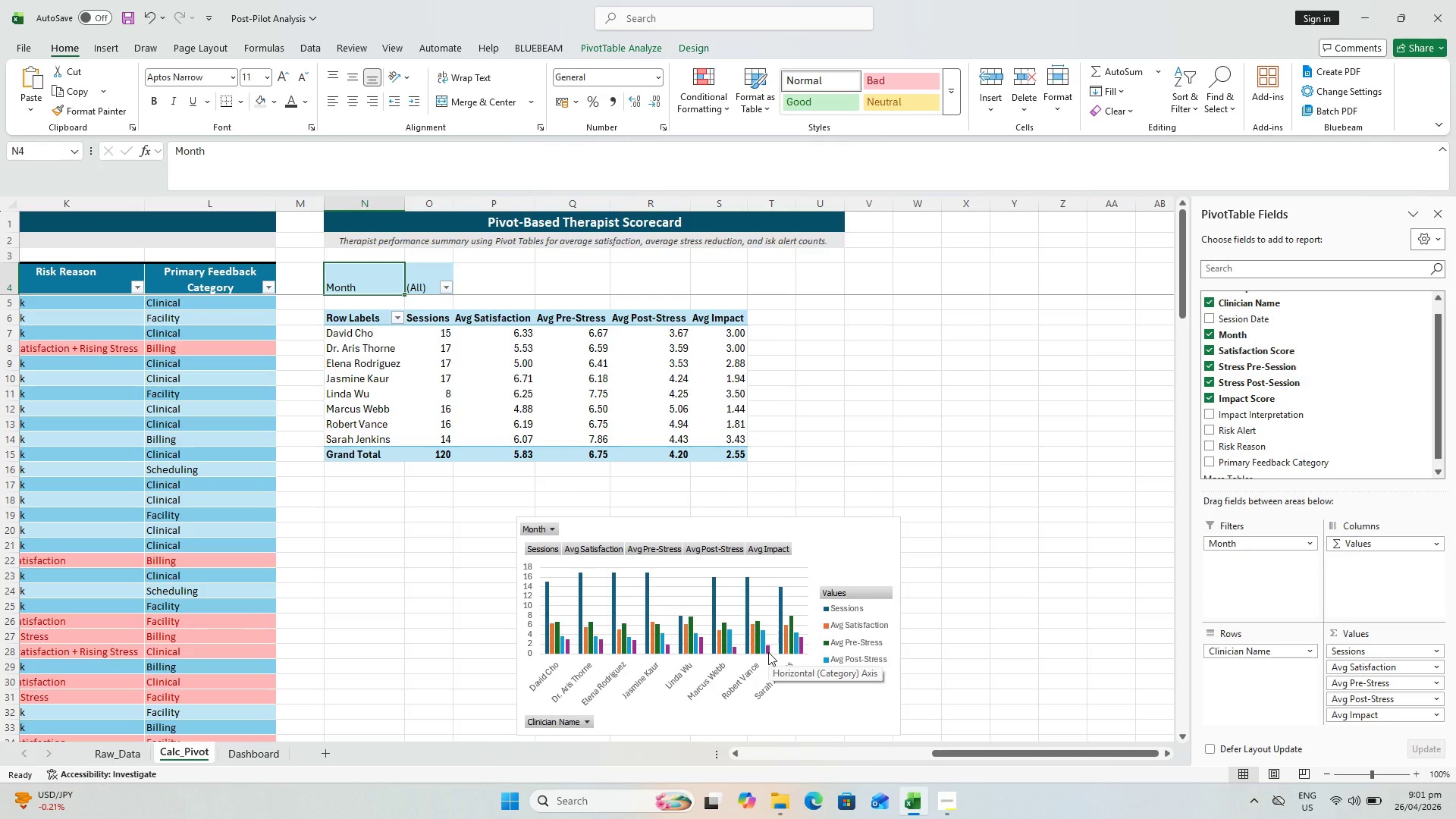 
wait(7.48)
 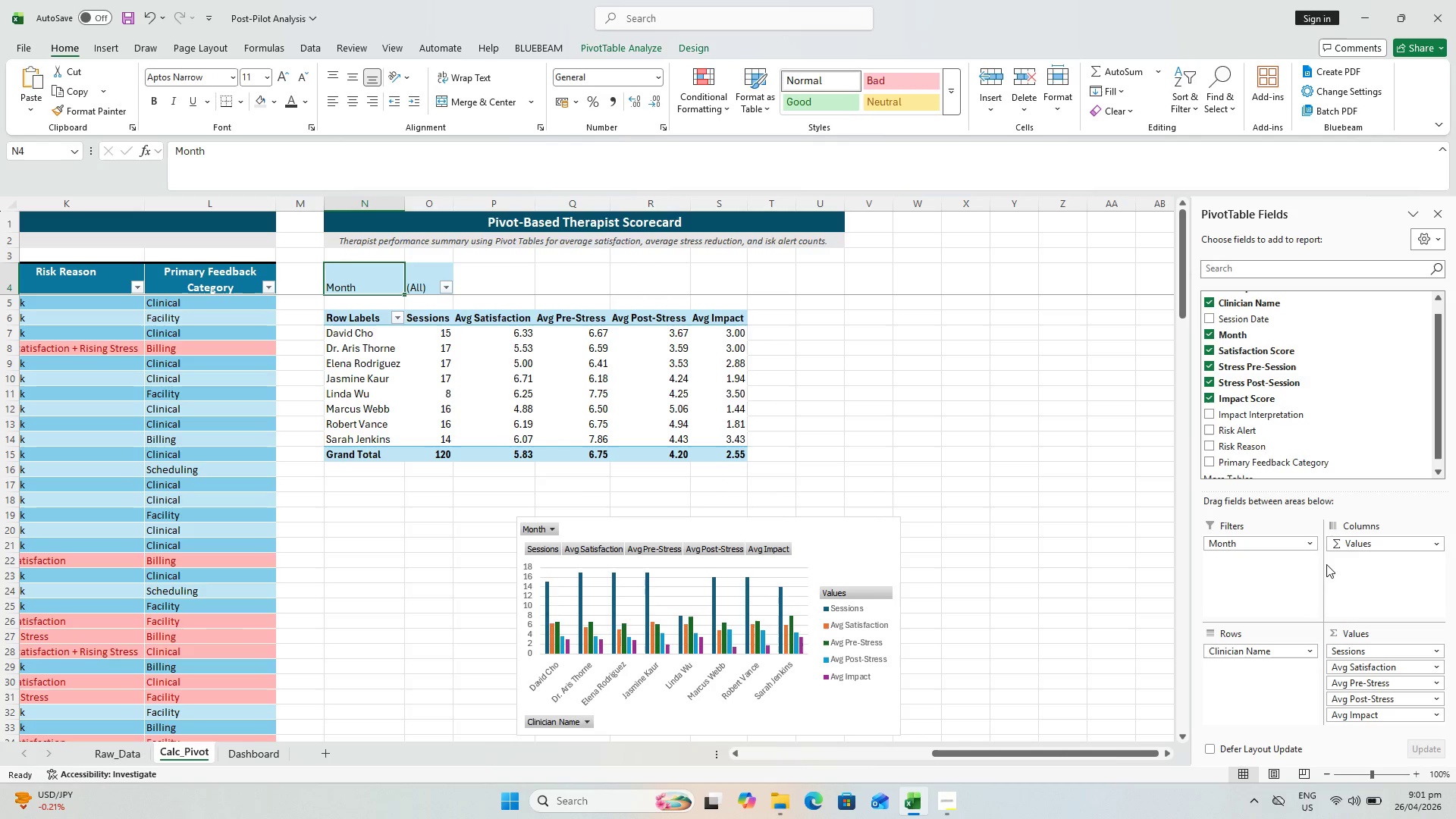 
left_click([705, 323])
 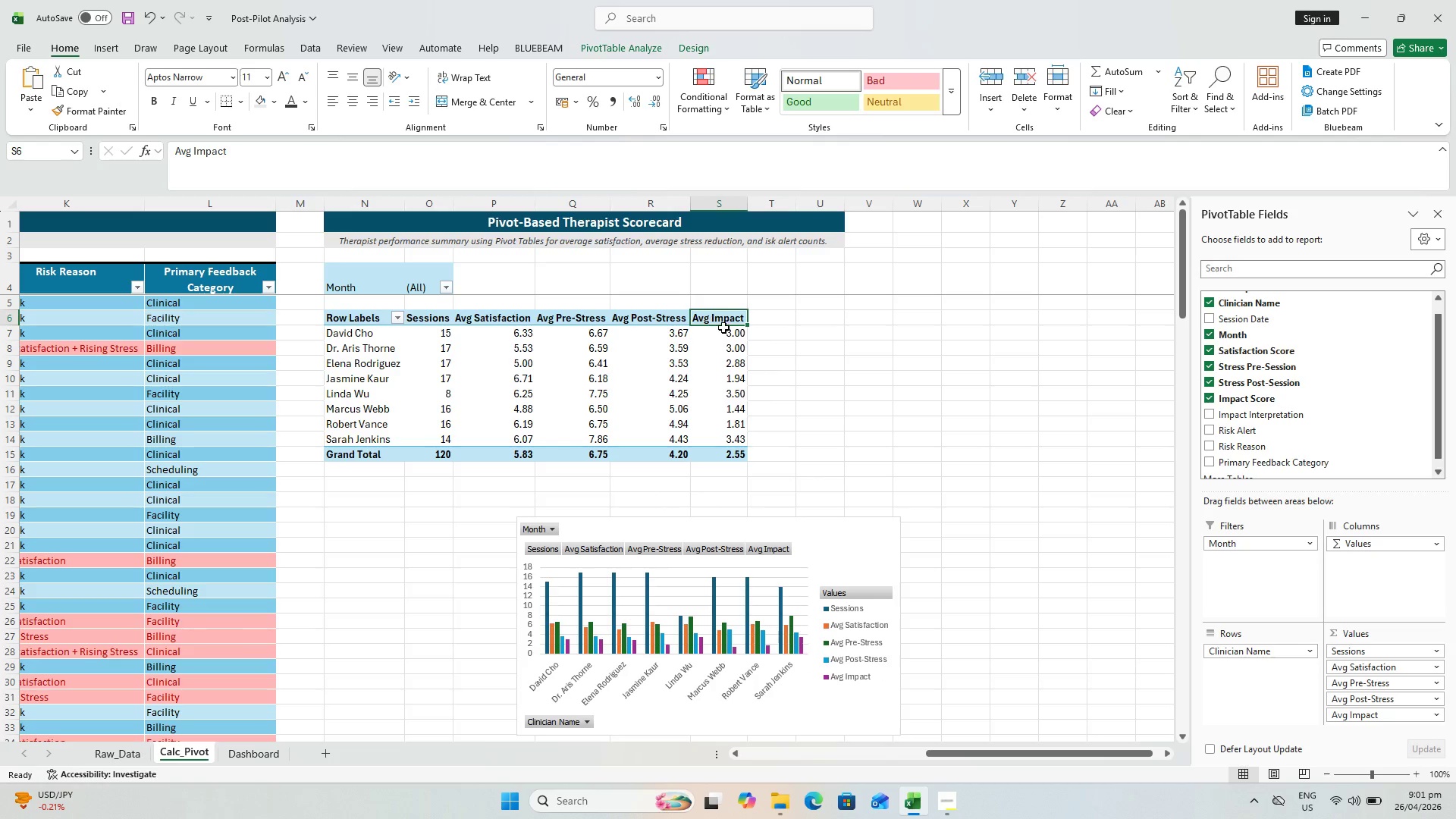 
right_click([723, 328])
 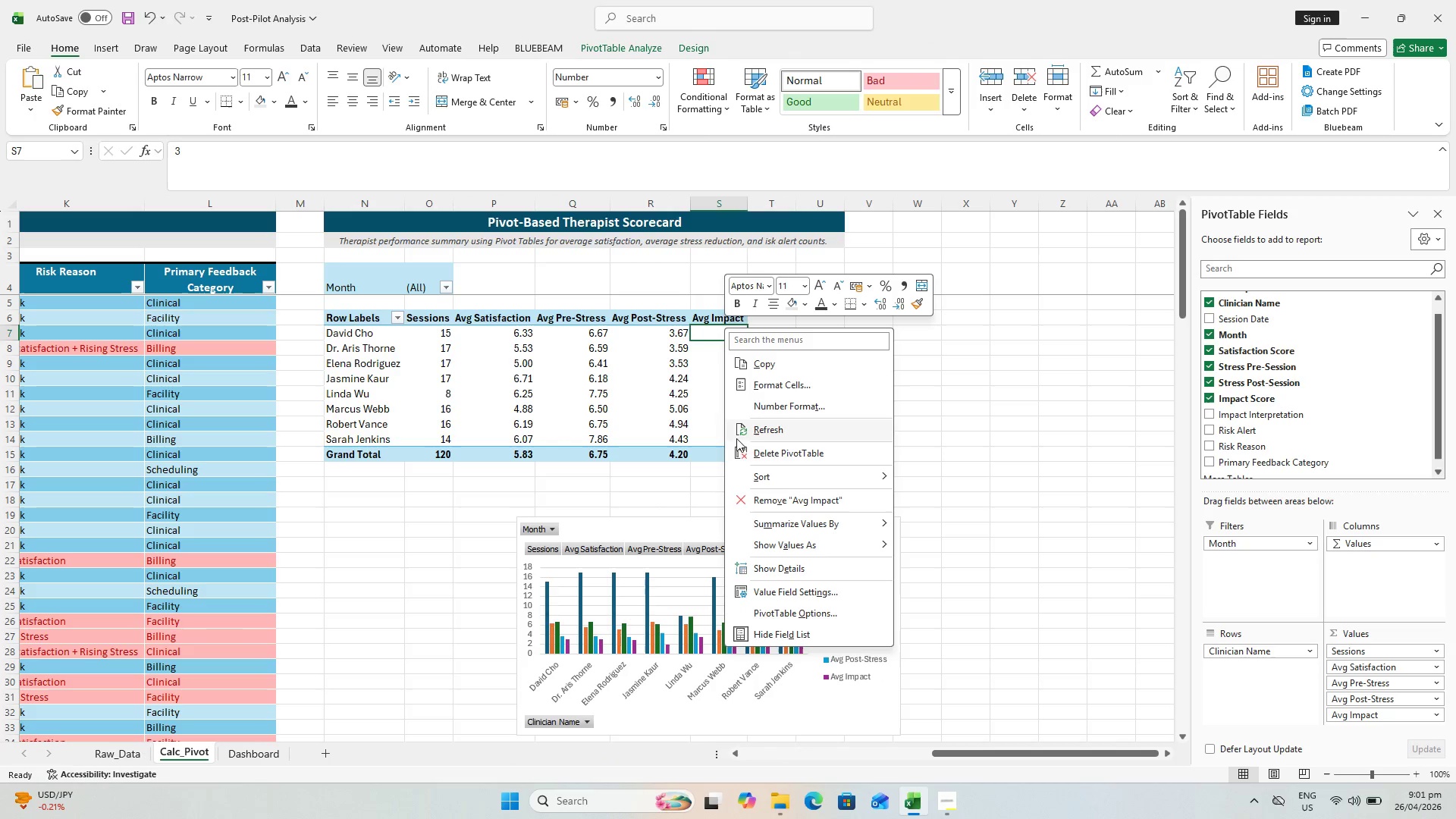 
left_click([810, 481])
 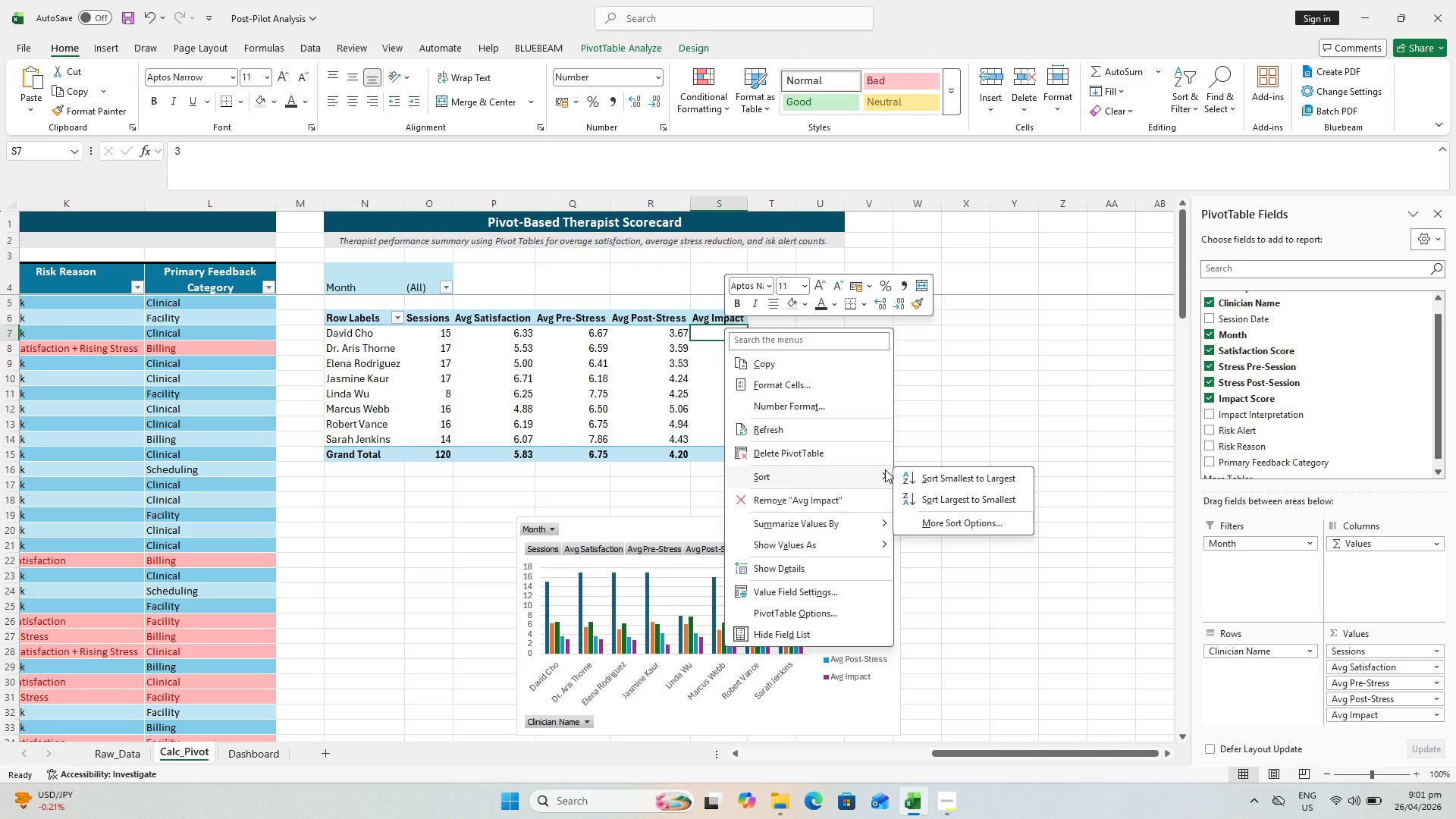 
left_click([990, 416])
 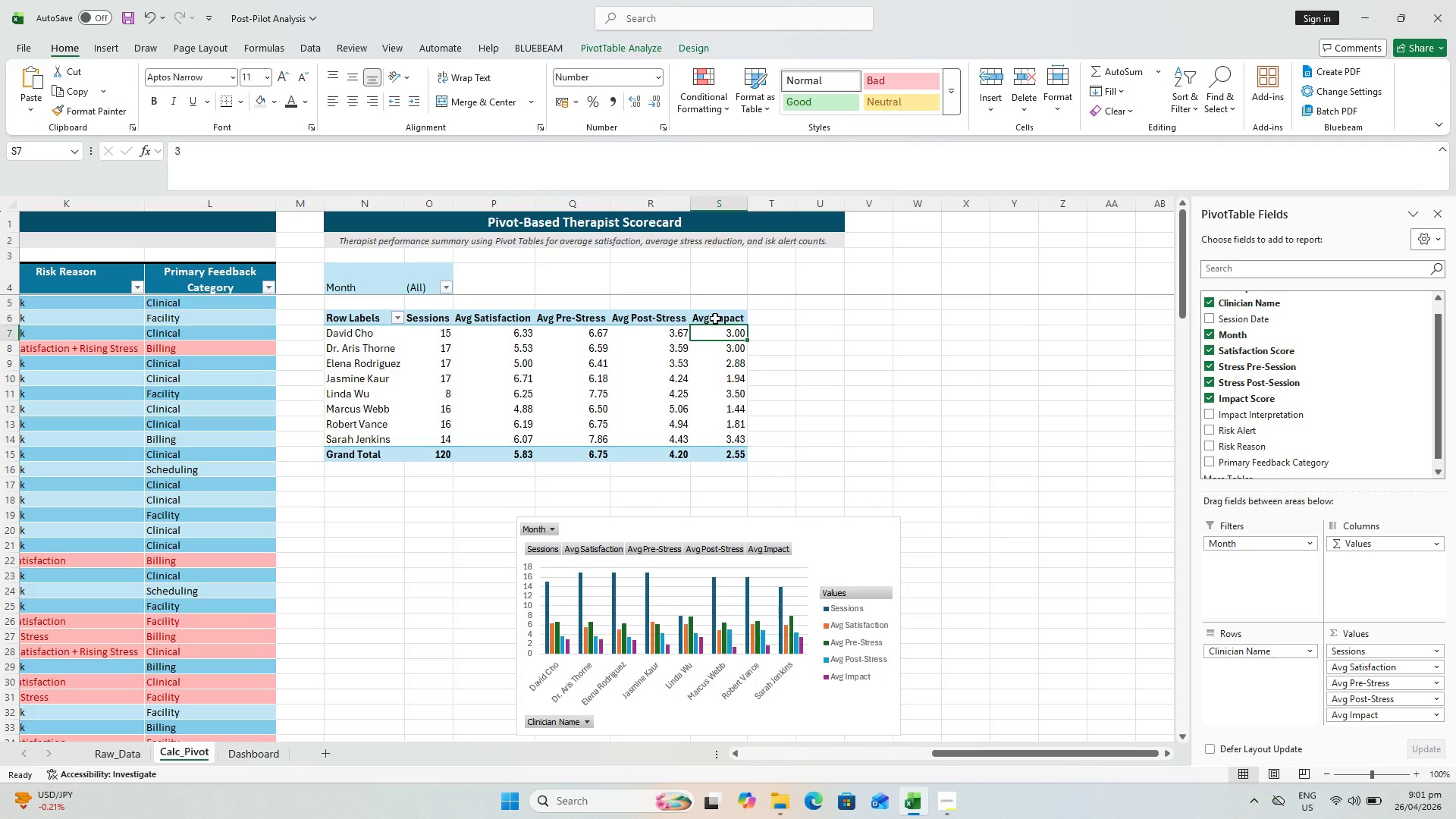 
left_click_drag(start_coordinate=[715, 318], to_coordinate=[708, 458])
 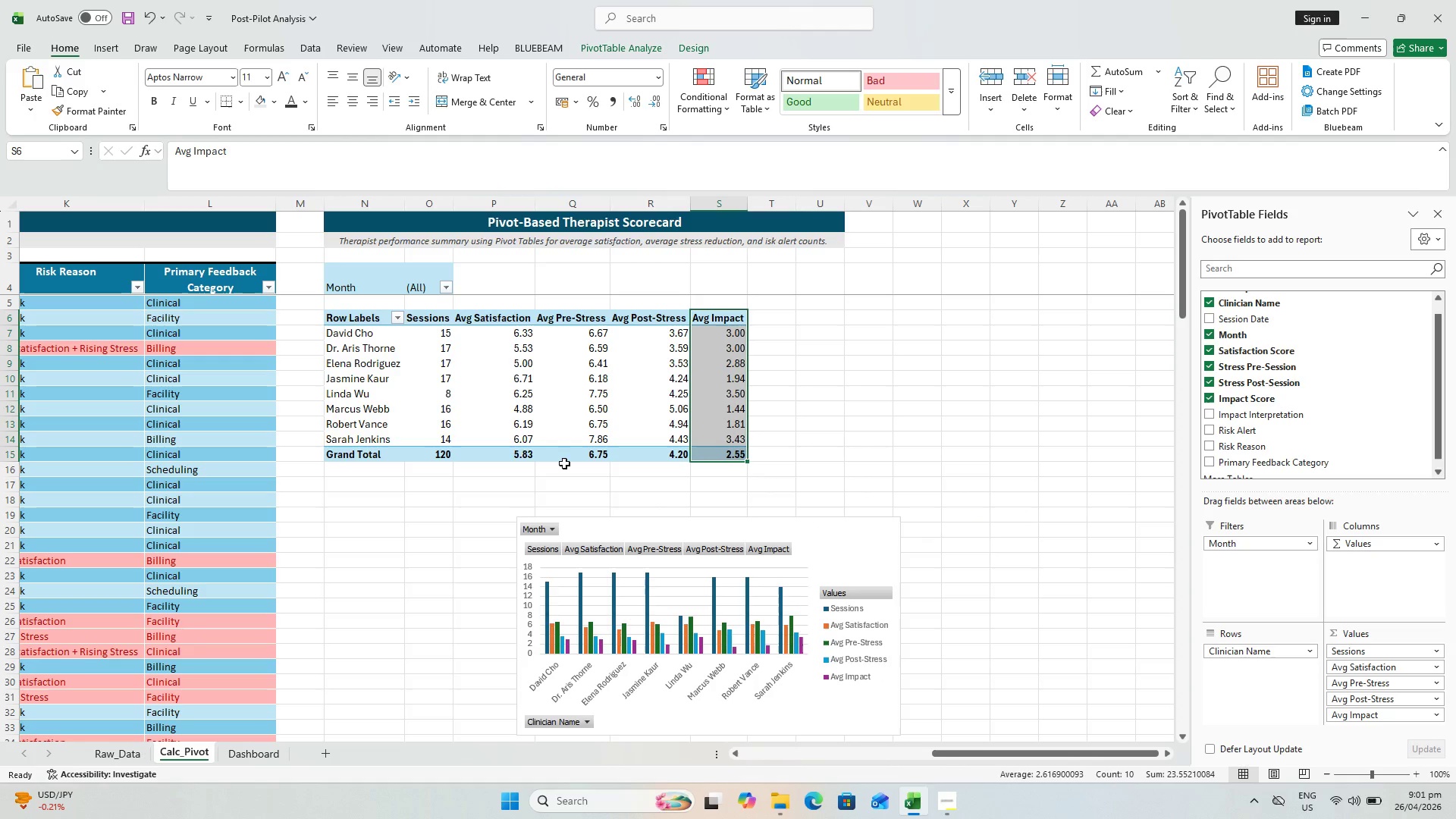 
left_click([523, 447])
 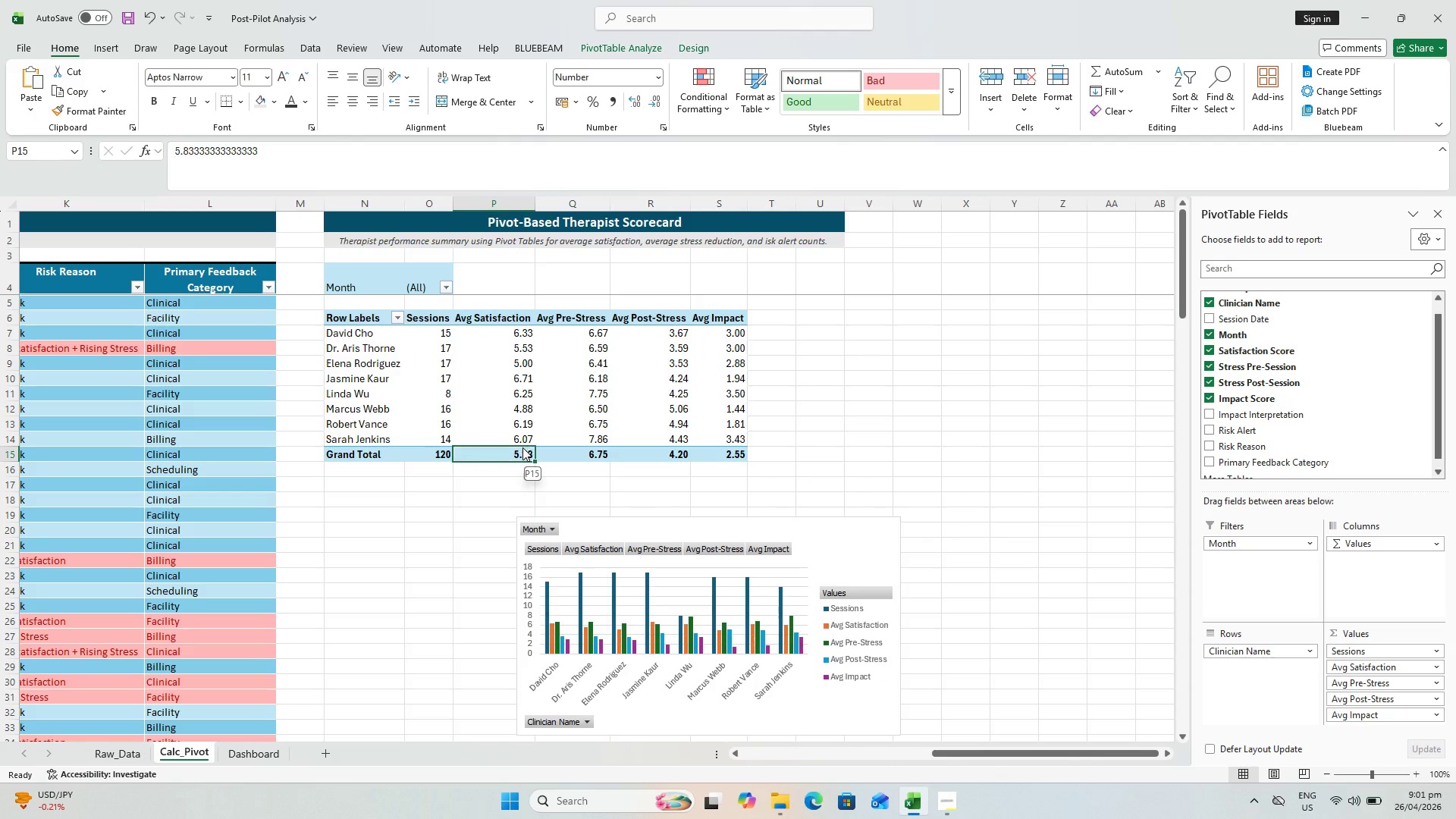 
right_click([522, 447])
 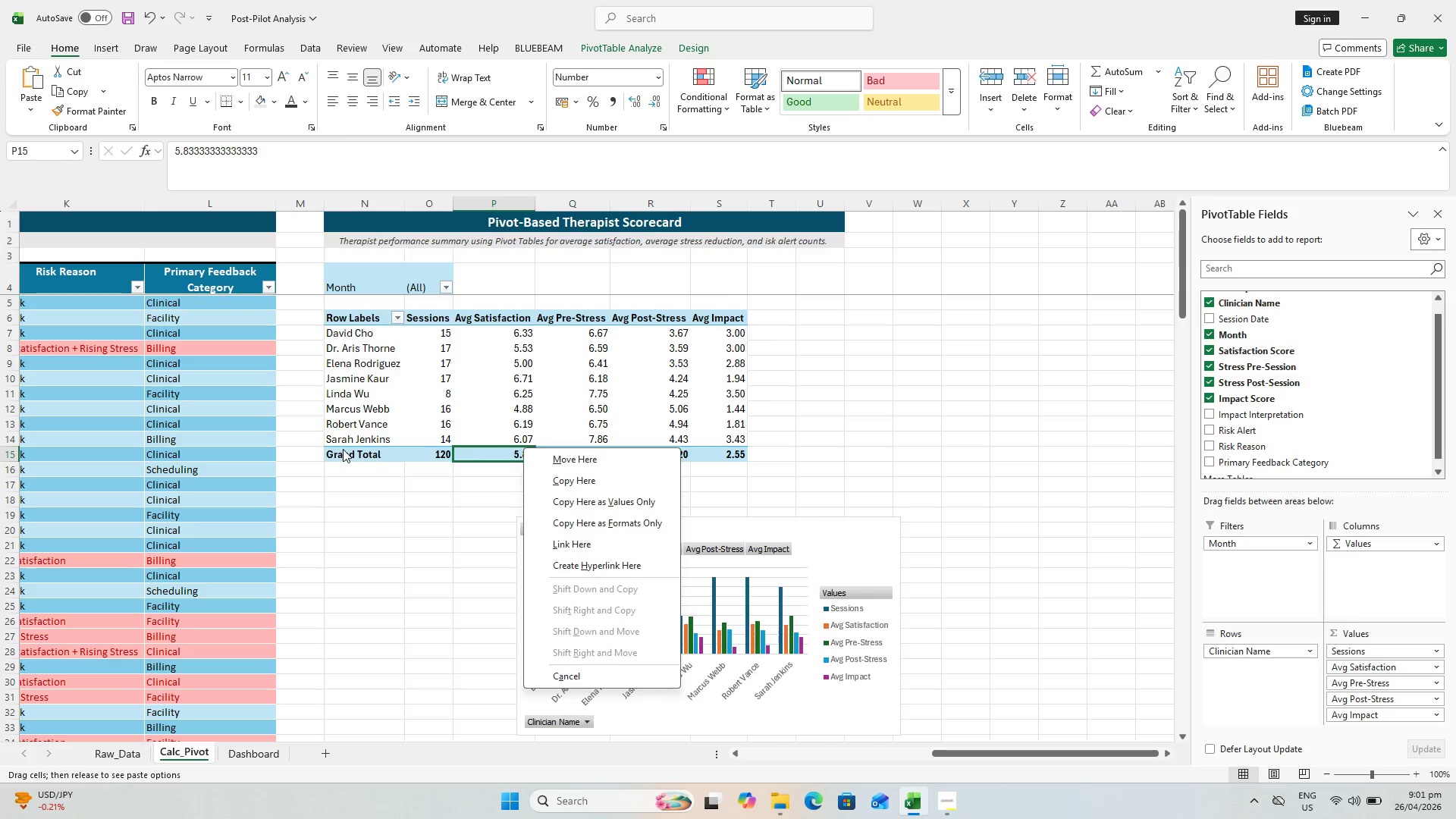 
right_click([346, 447])
 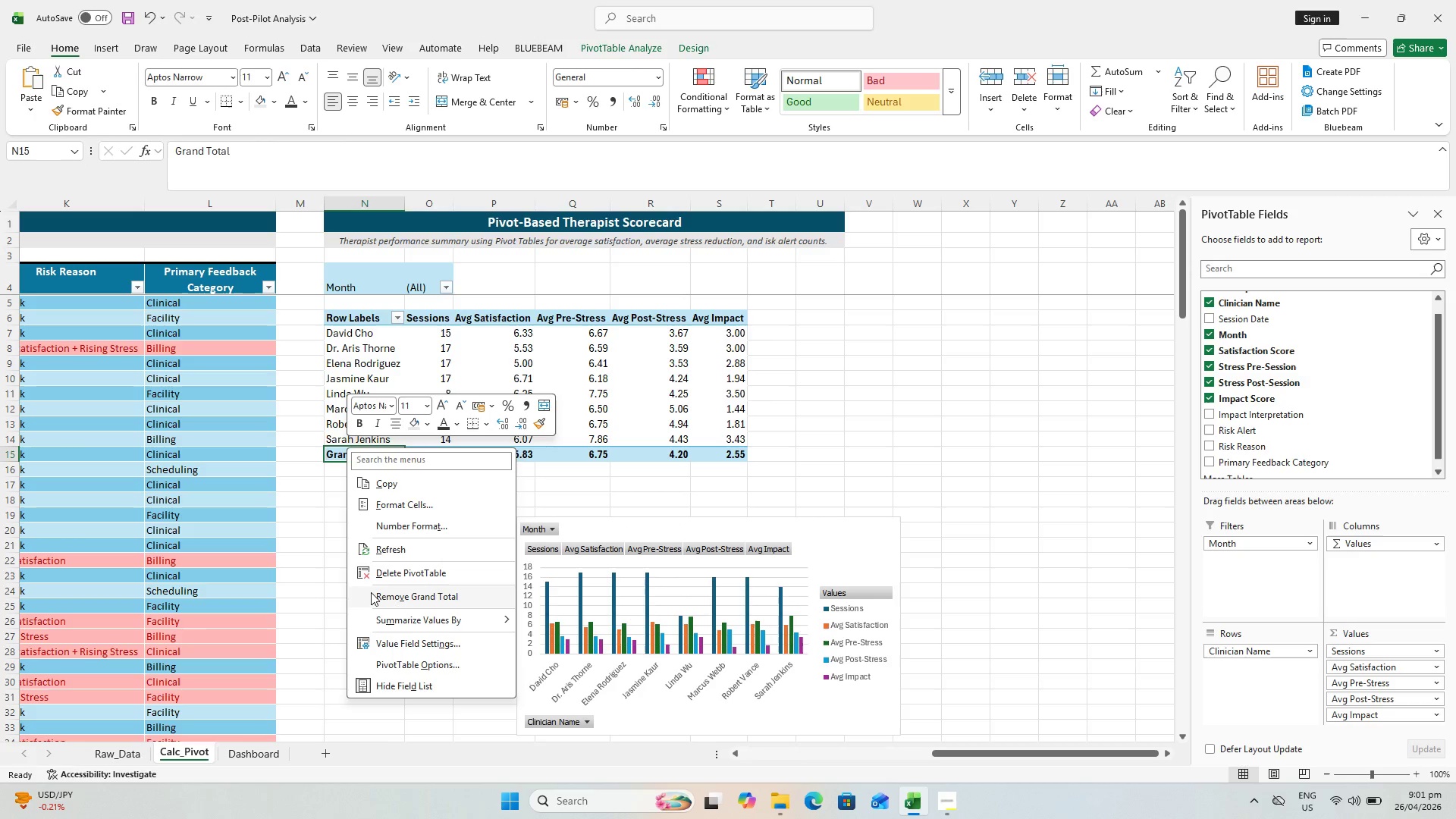 
left_click([392, 592])
 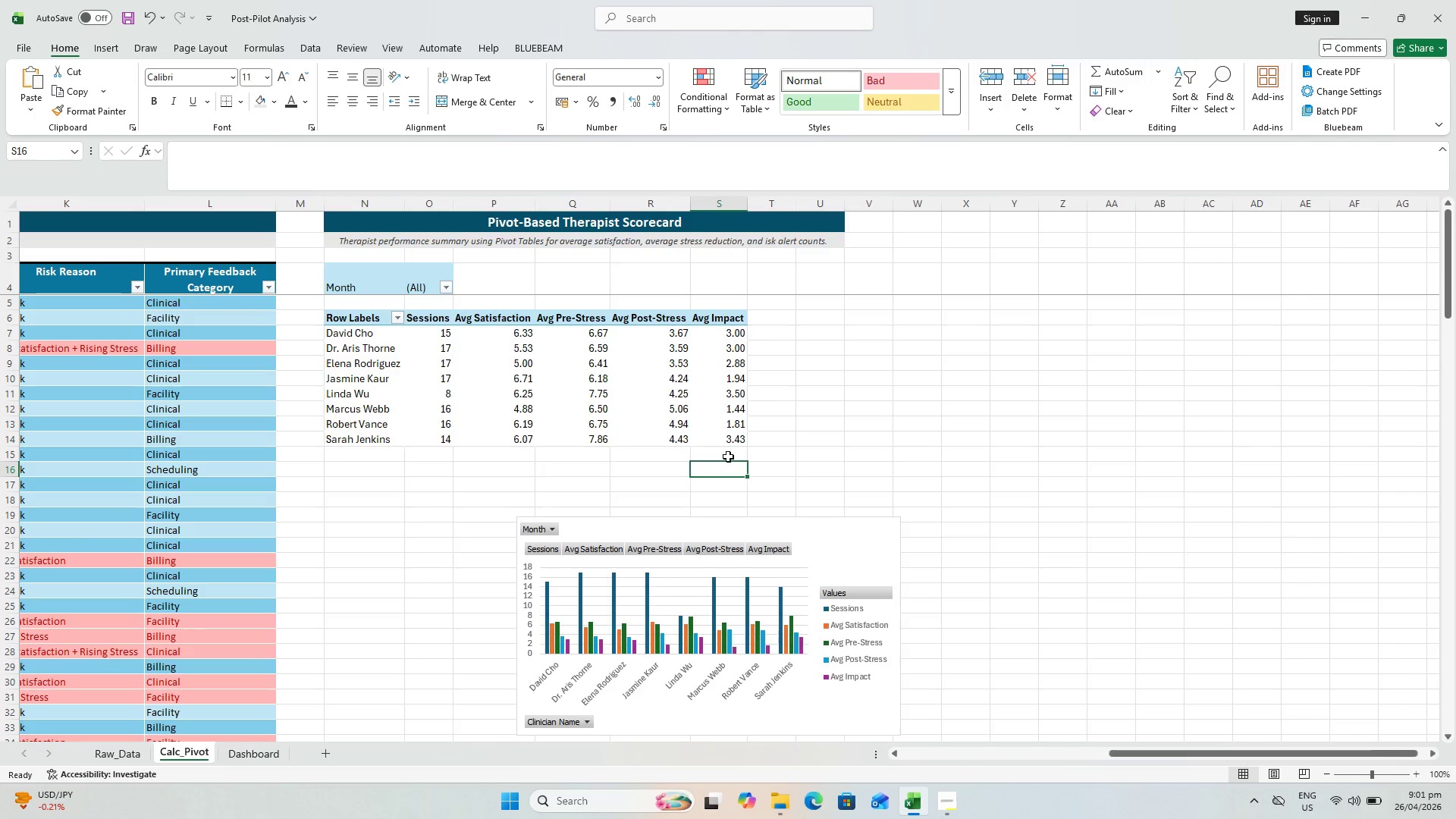 
double_click([733, 441])
 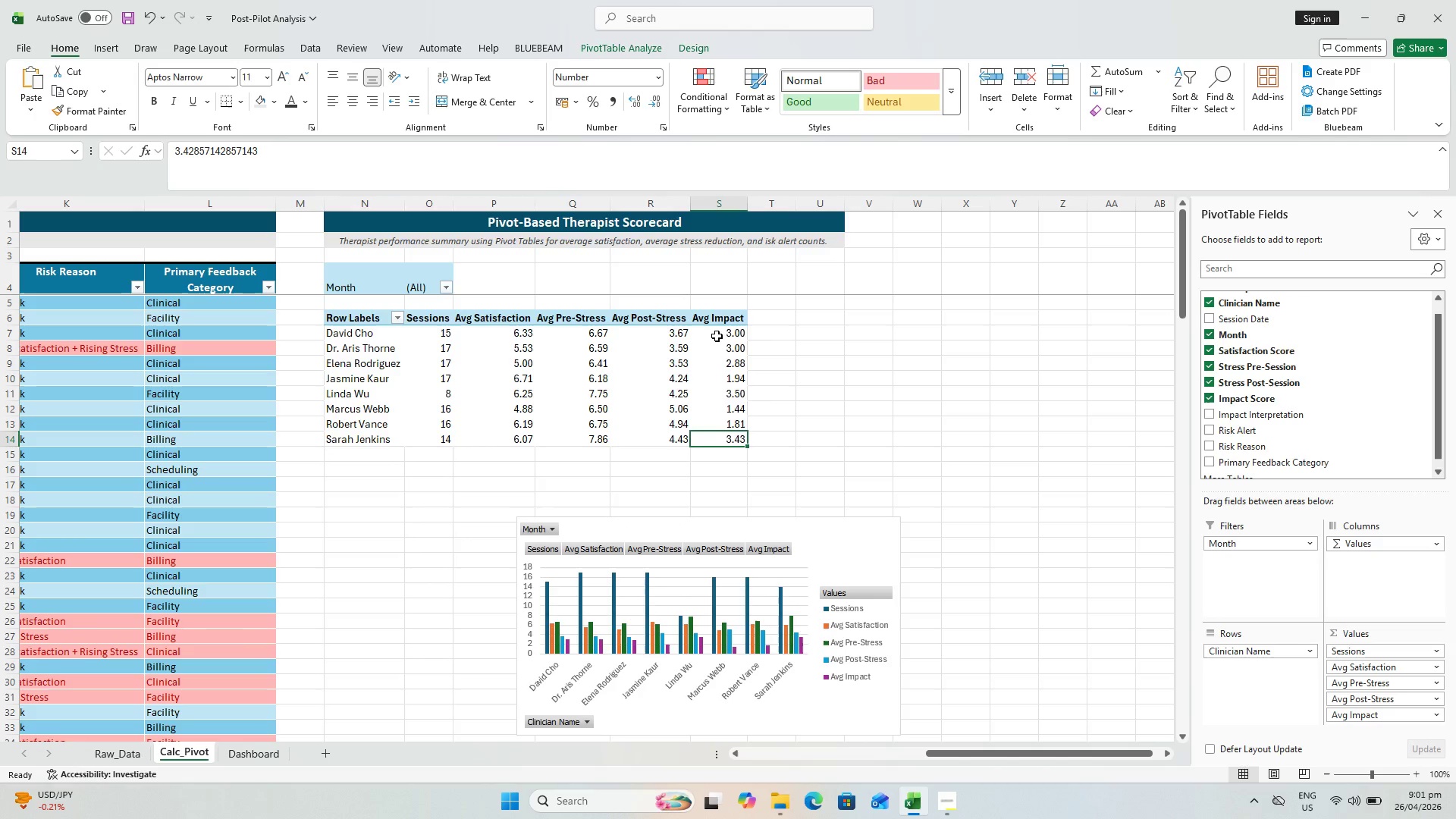 
left_click_drag(start_coordinate=[717, 334], to_coordinate=[714, 441])
 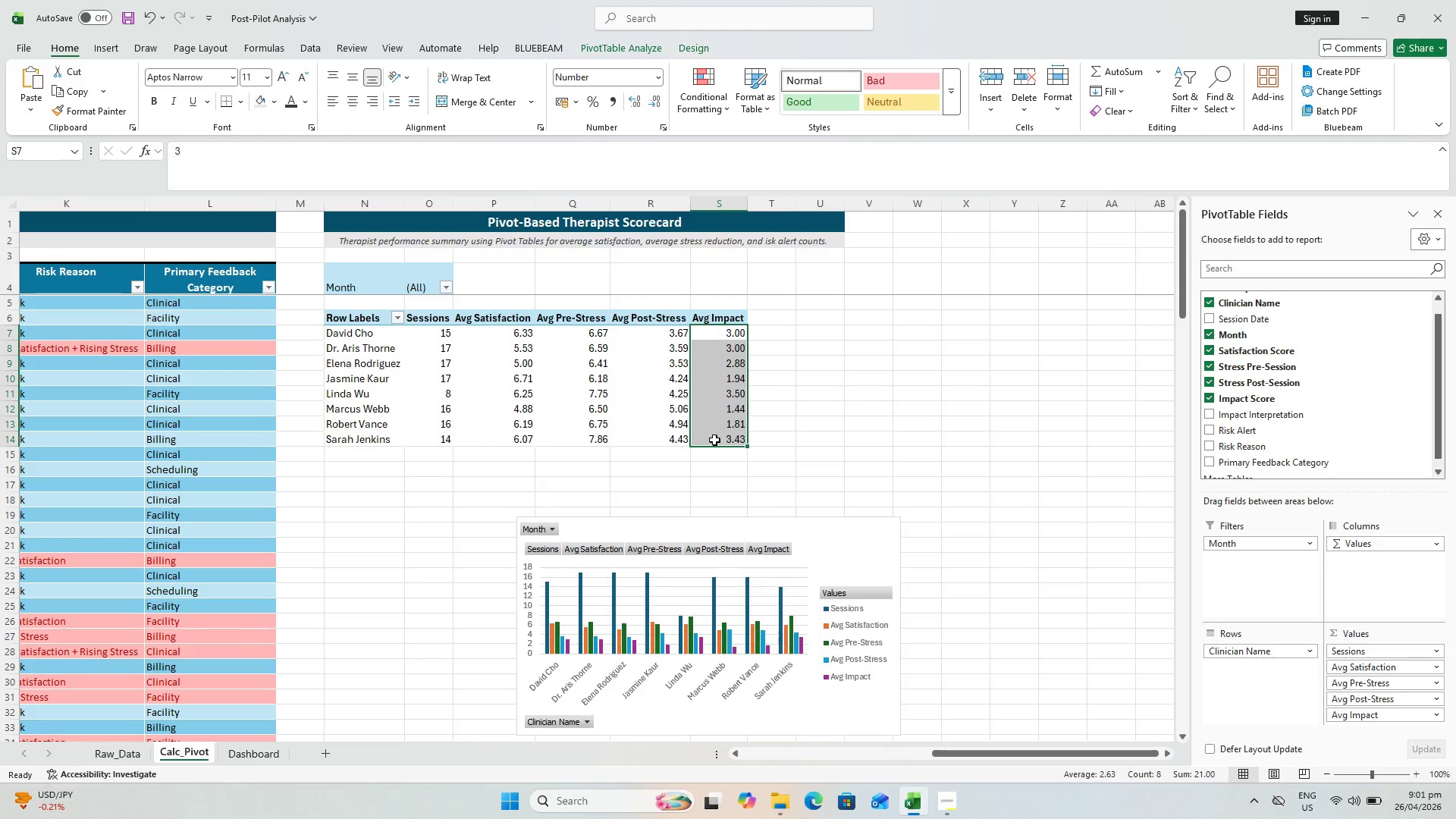 
right_click([714, 440])
 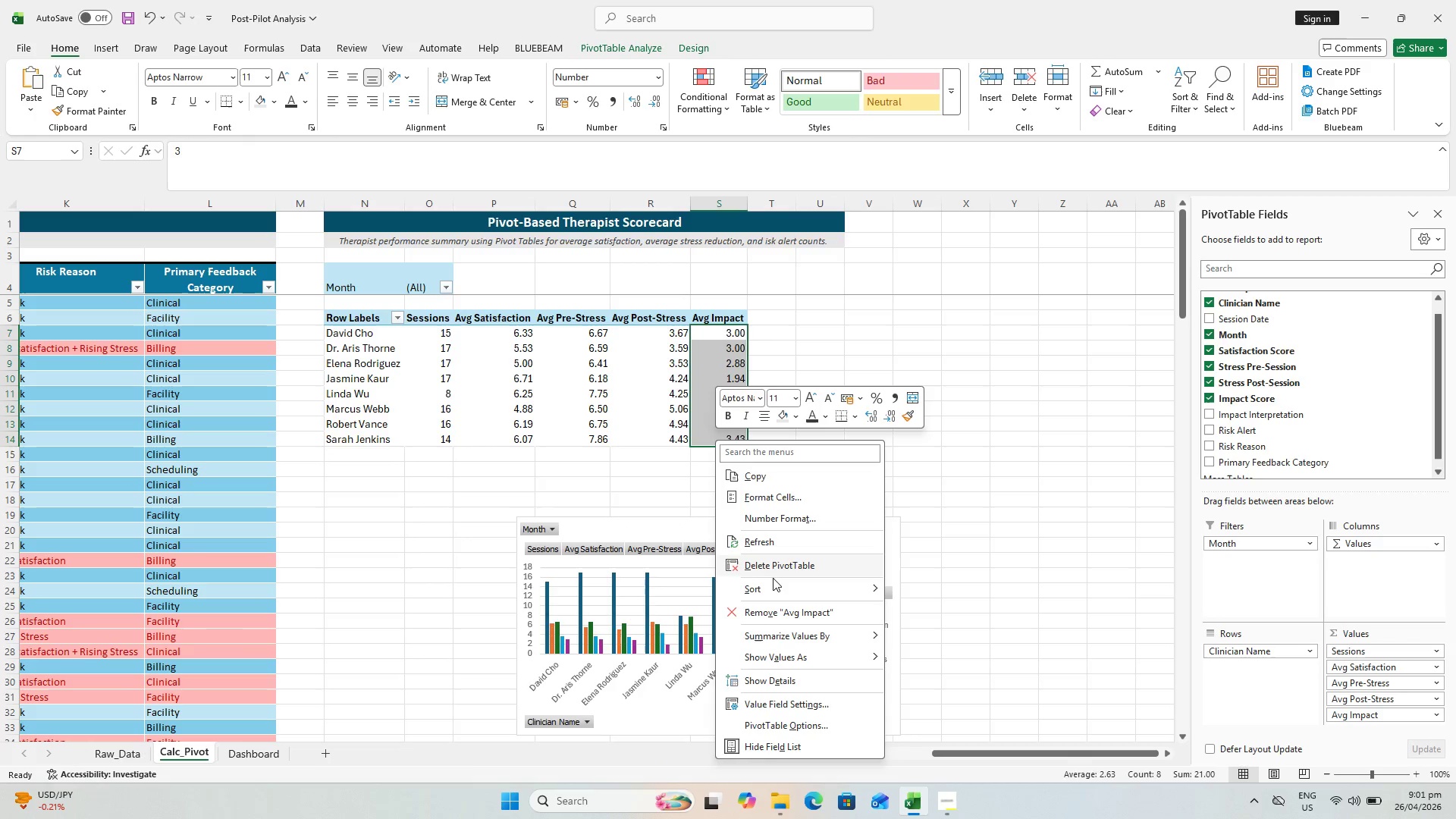 
left_click([774, 580])
 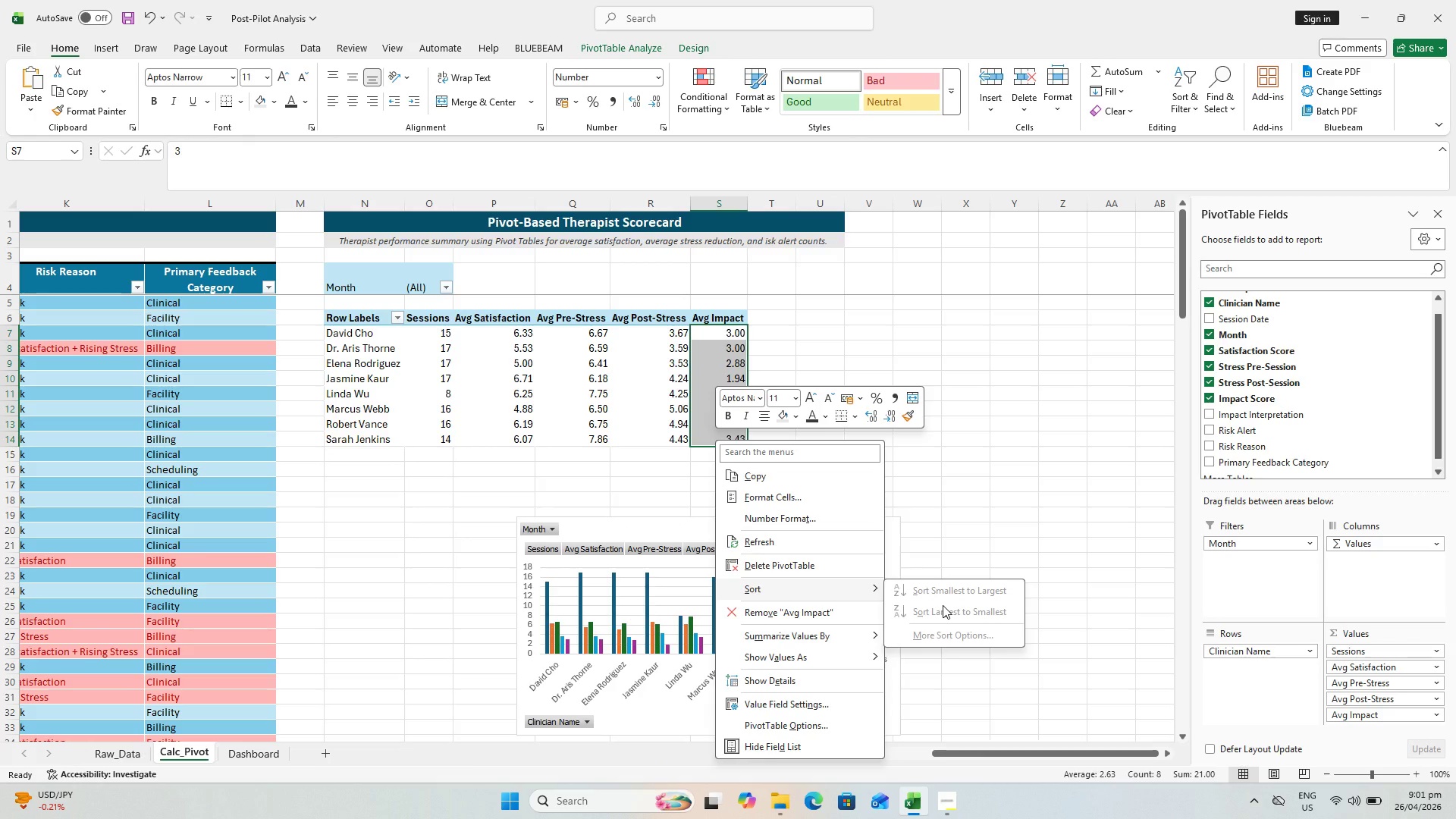 
left_click([947, 613])
 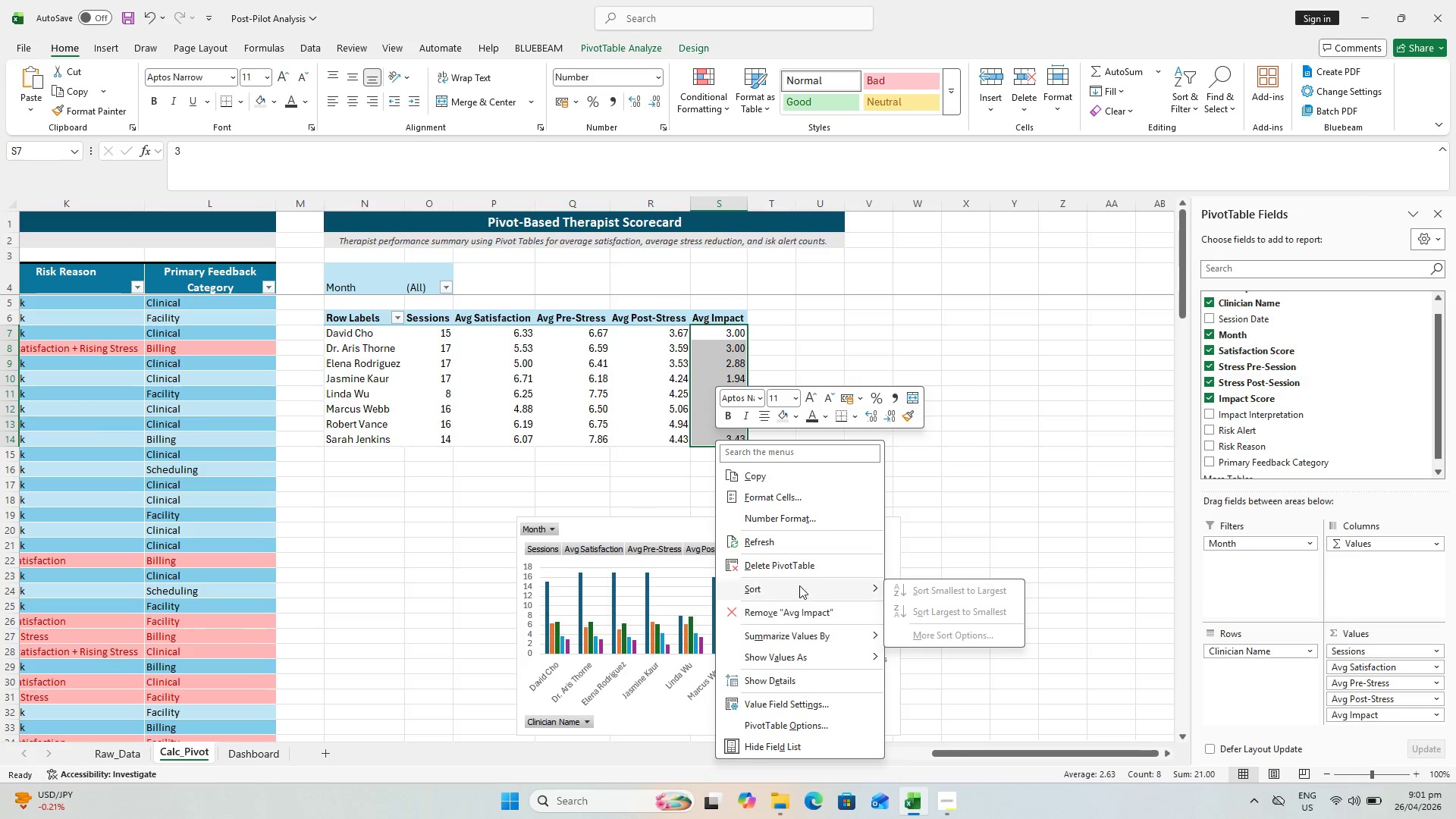 
left_click([798, 585])
 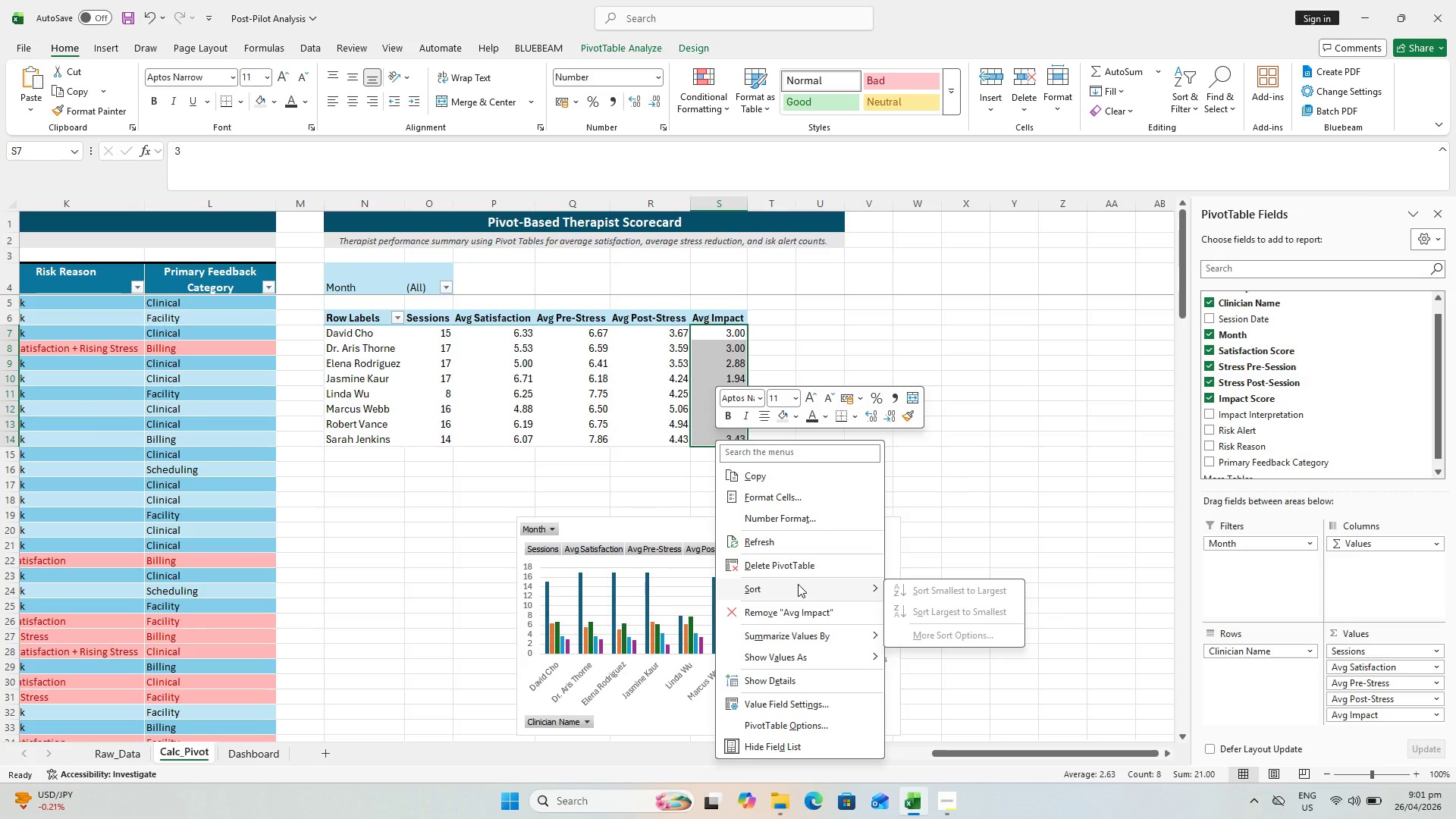 
wait(5.22)
 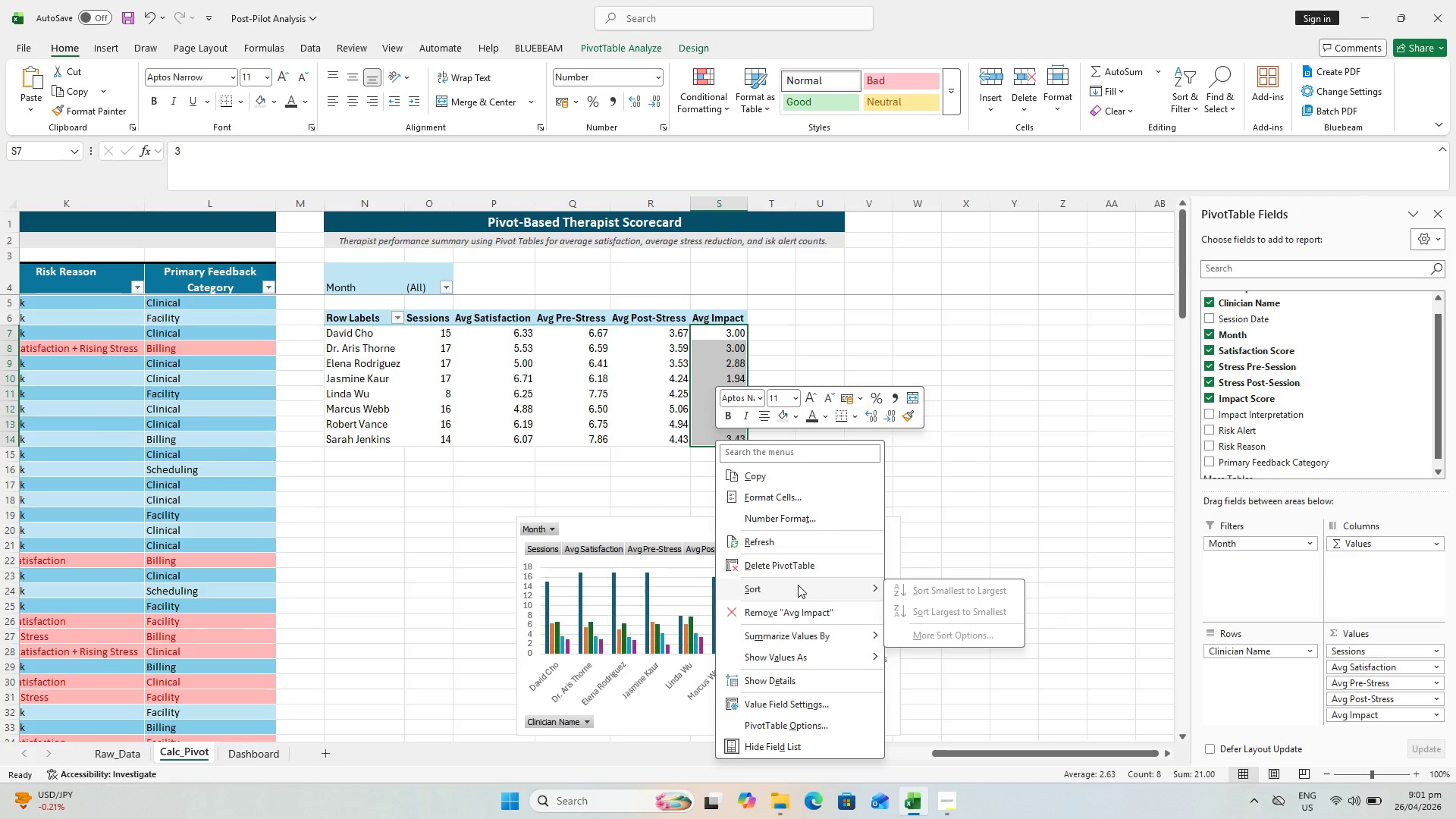 
left_click_drag(start_coordinate=[956, 477], to_coordinate=[950, 477])
 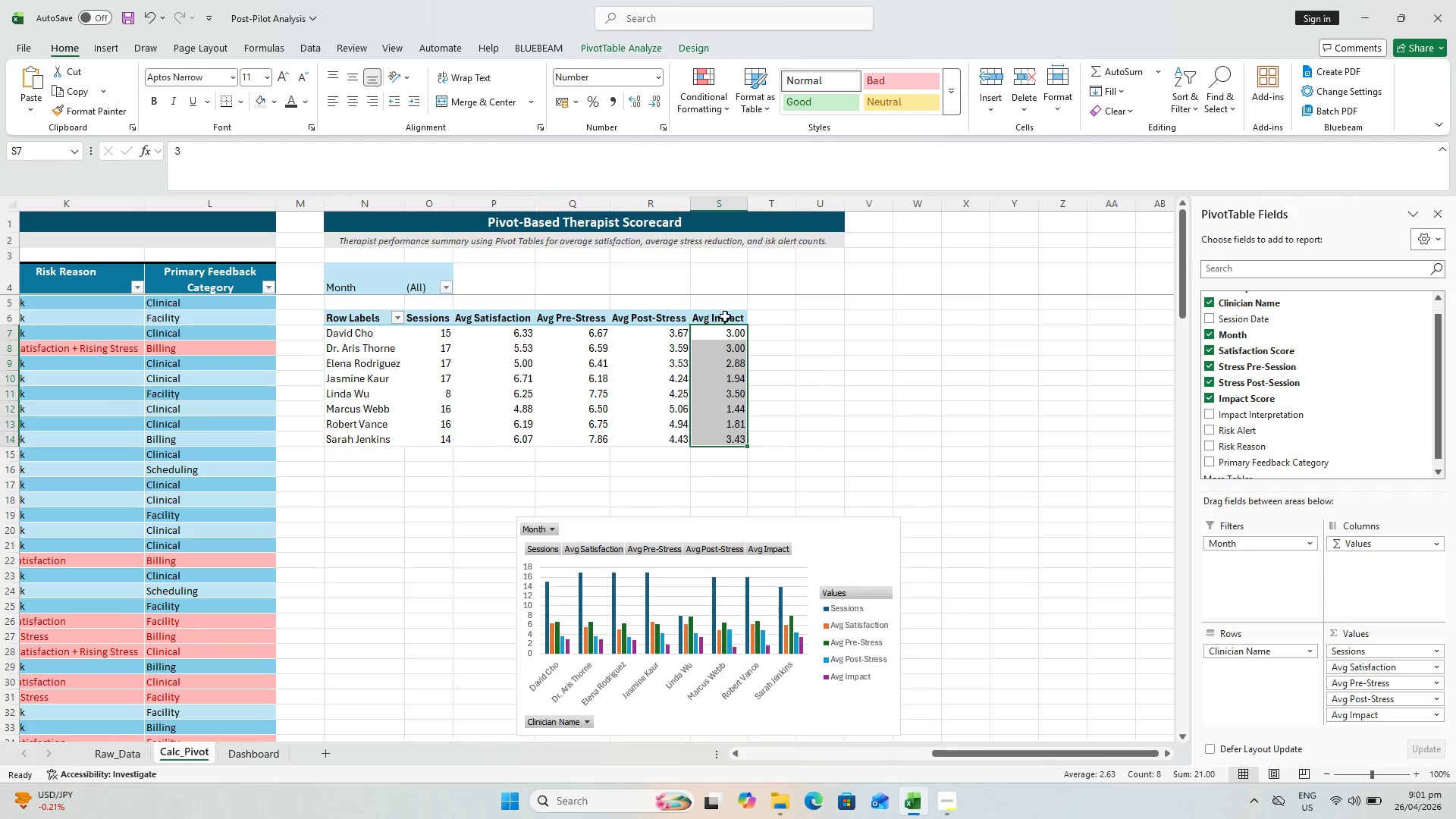 
left_click_drag(start_coordinate=[725, 316], to_coordinate=[720, 441])
 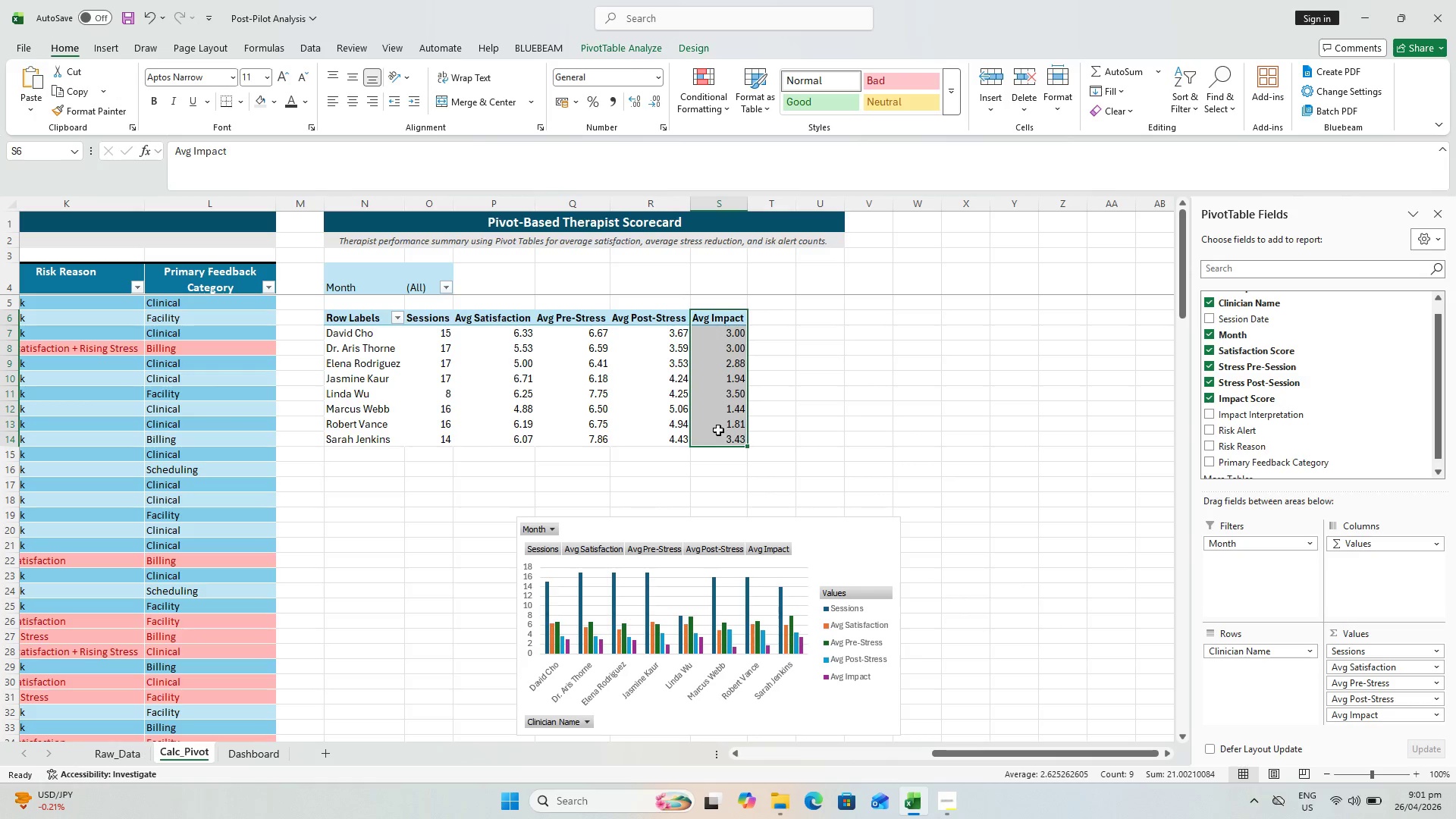 
right_click([717, 430])
 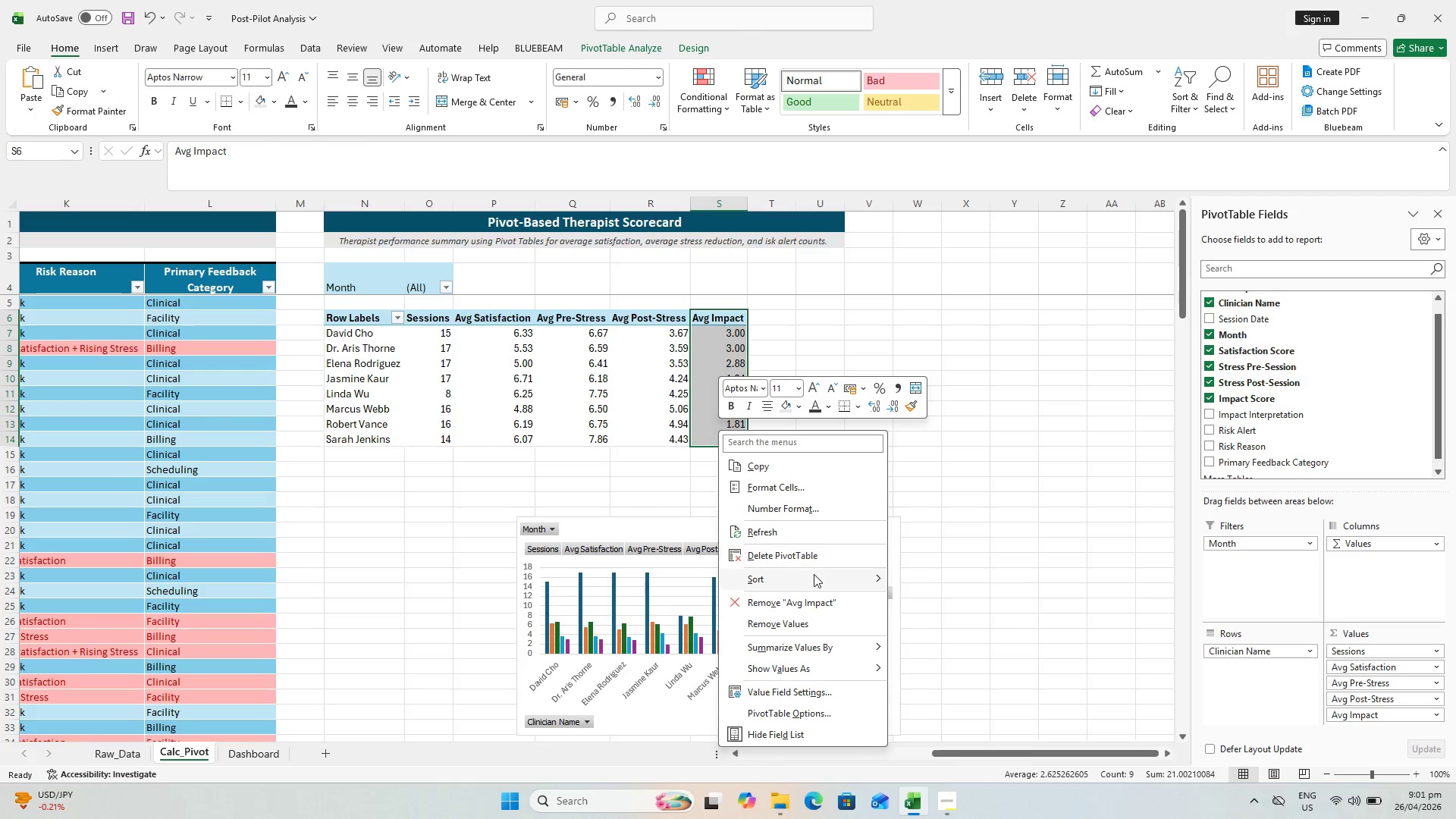 
left_click([814, 575])
 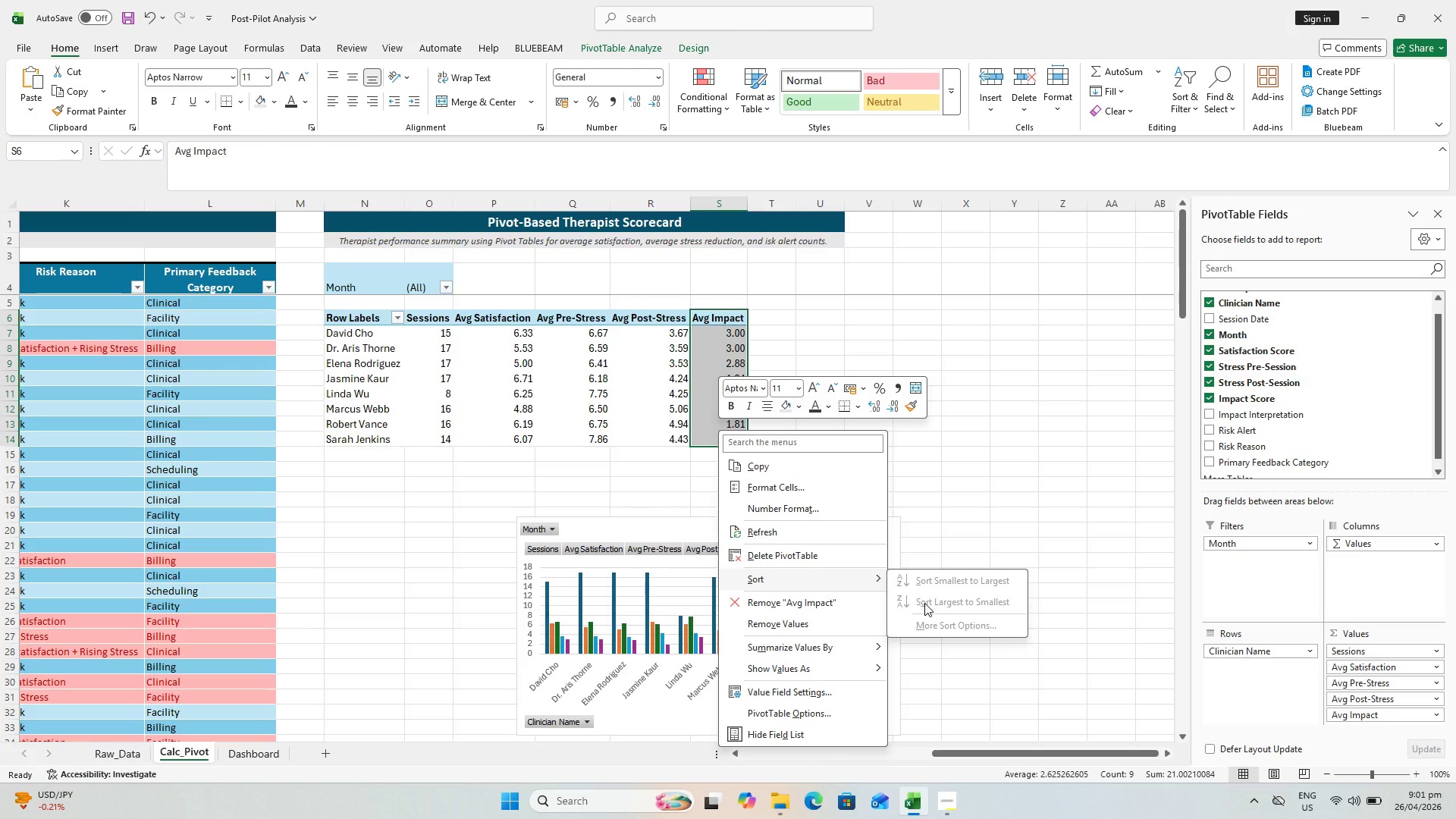 
left_click([924, 603])
 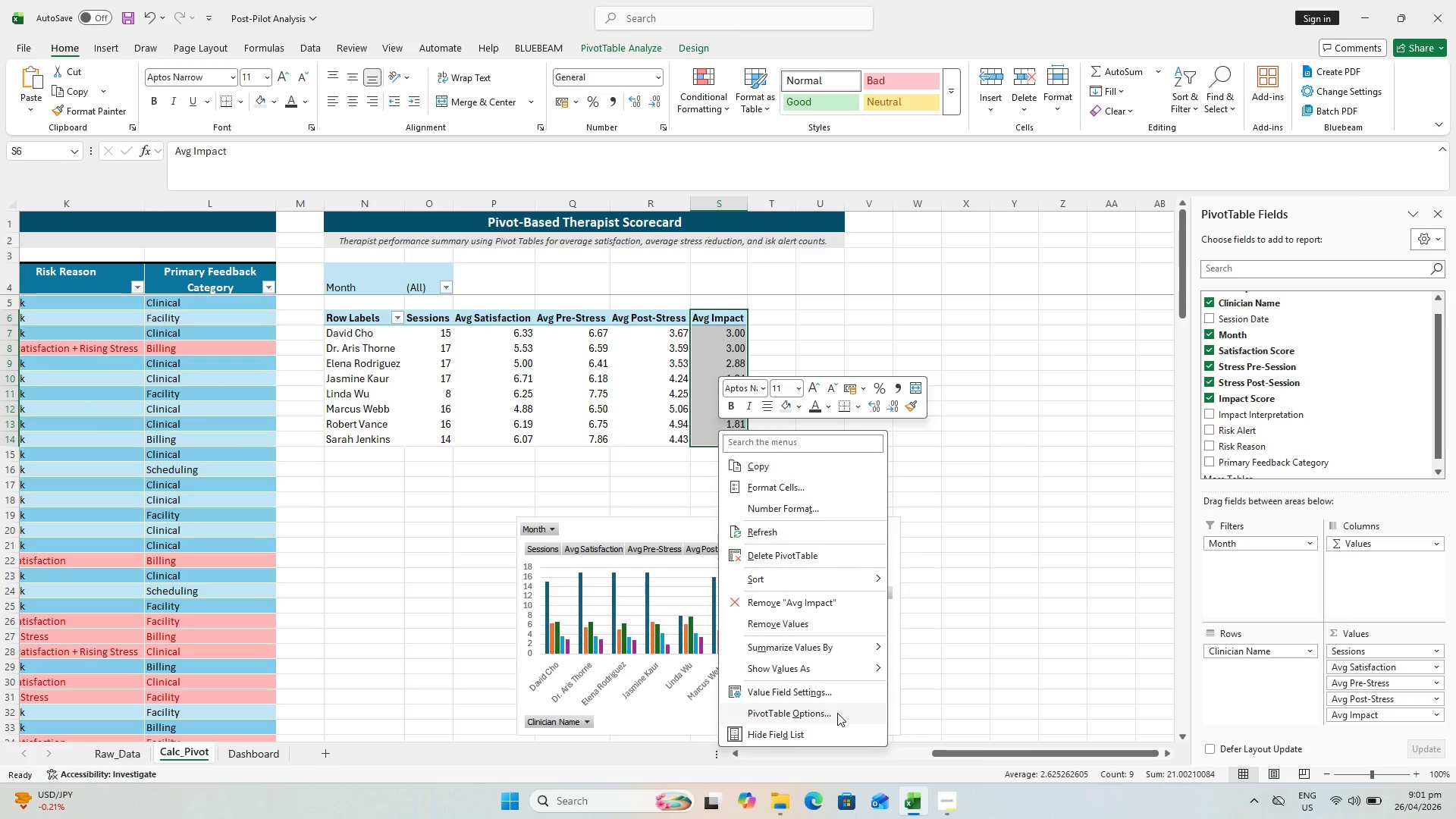 
left_click([820, 691])
 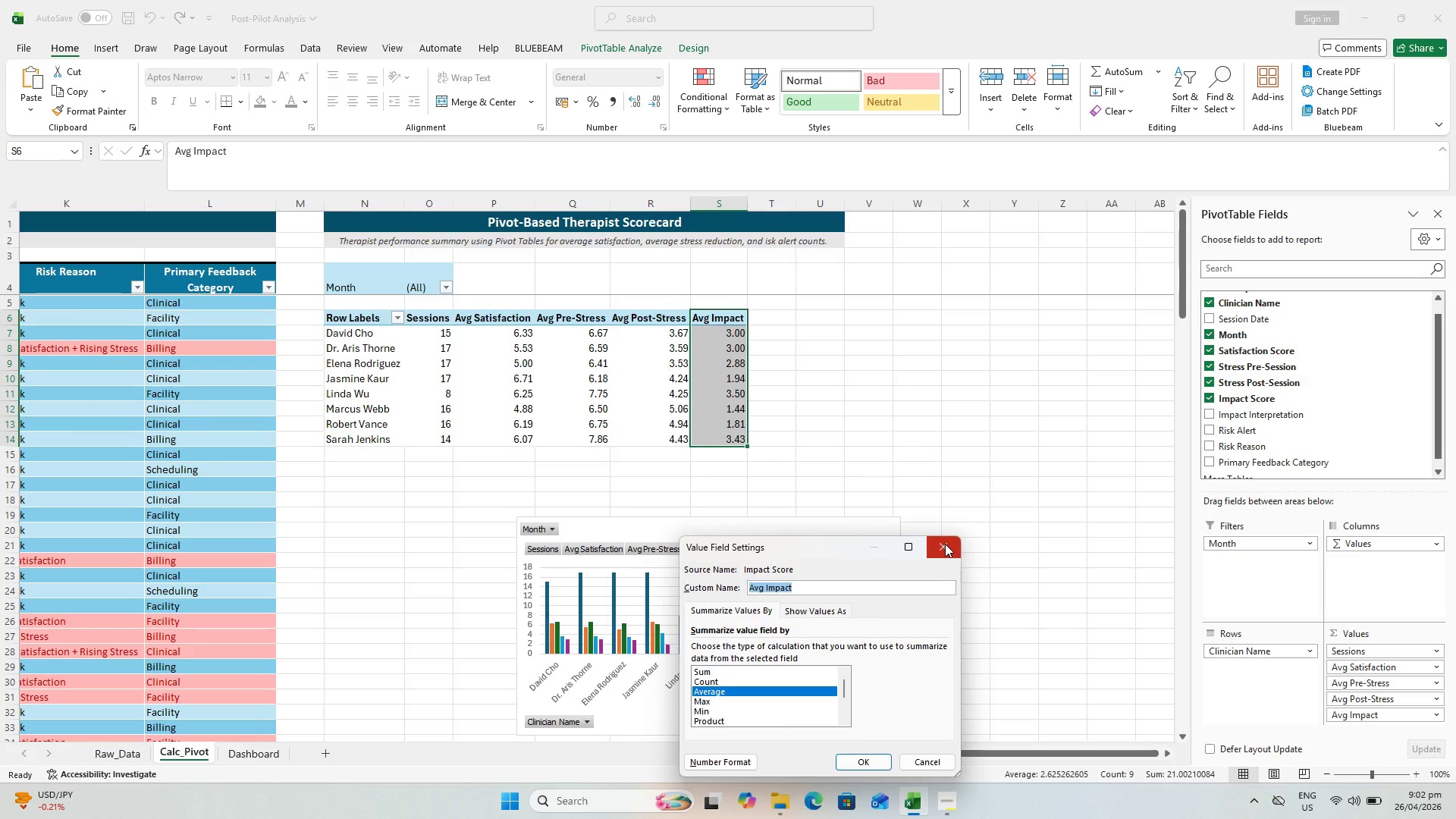 
left_click([945, 544])
 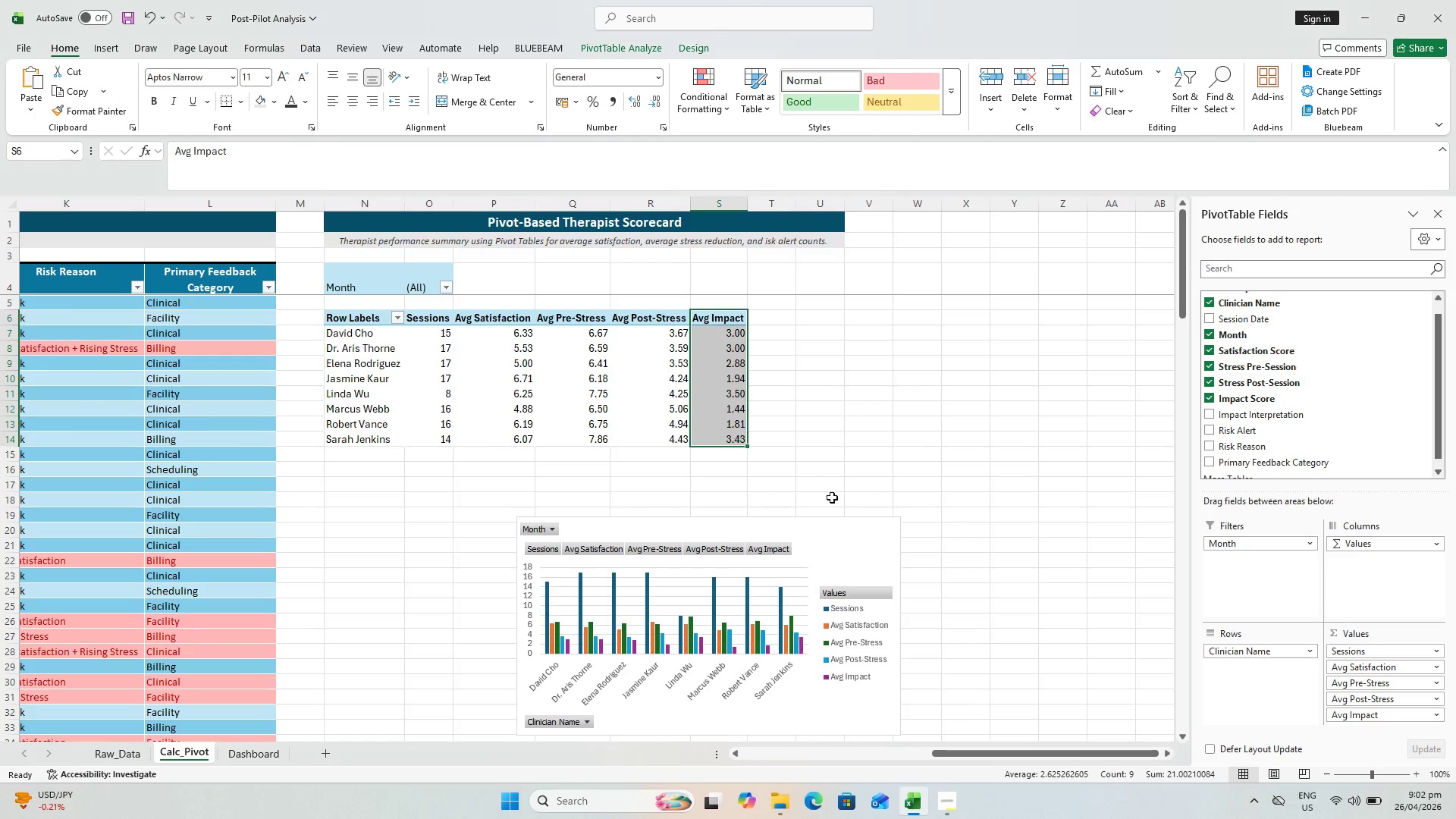 
left_click([854, 470])
 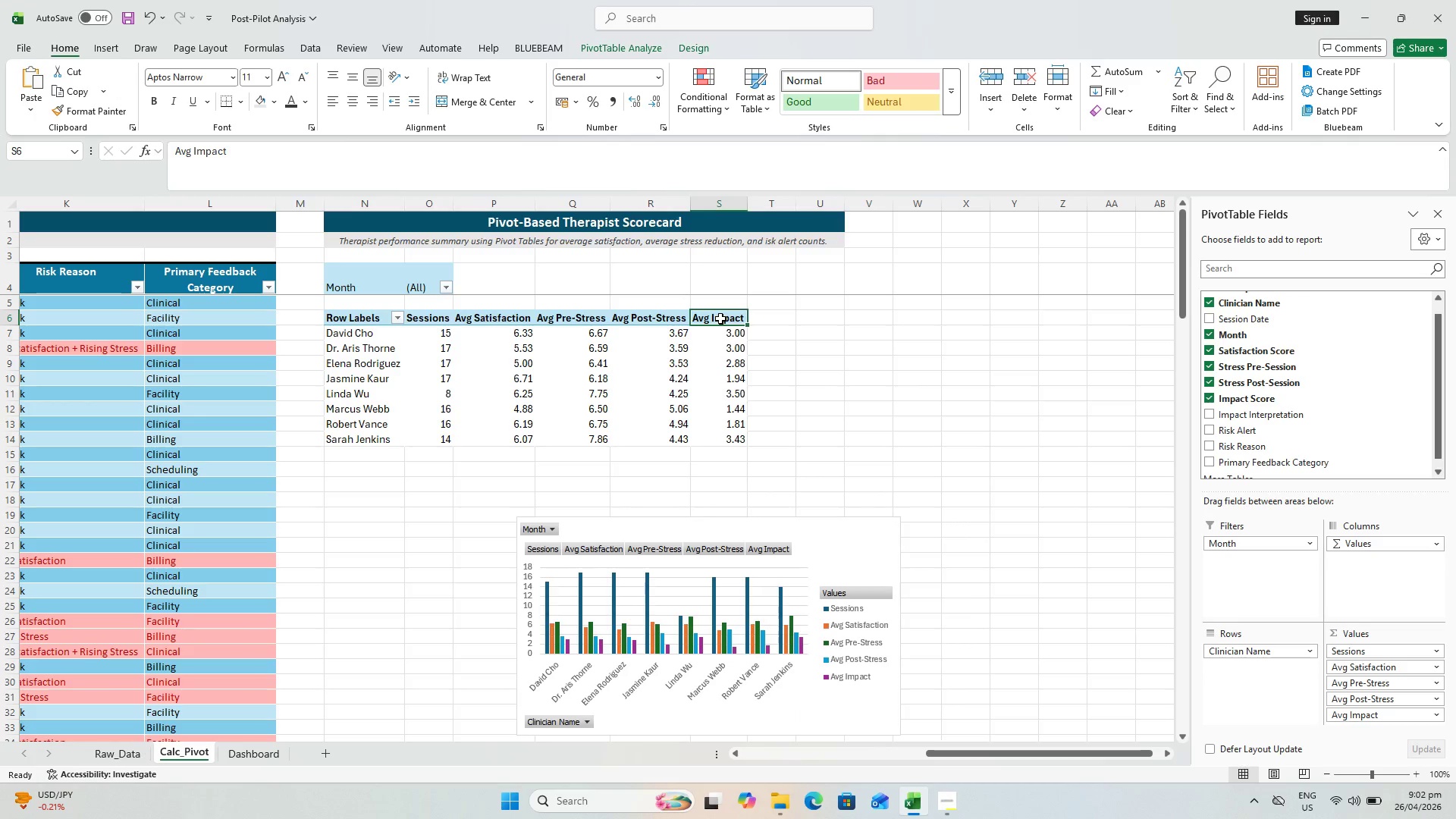 
key(Control+ControlLeft)
 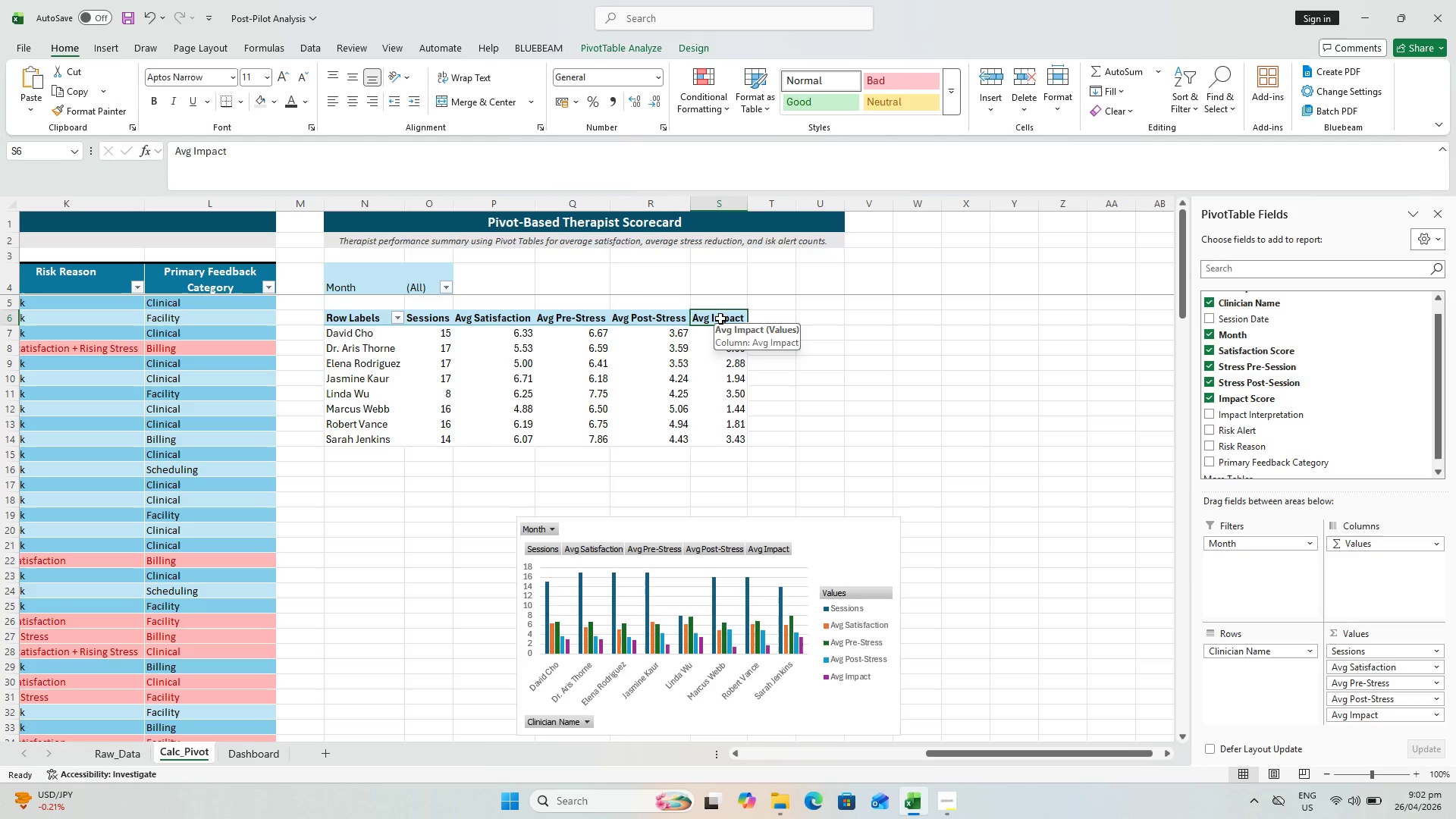 
key(Control+Shift+L)
 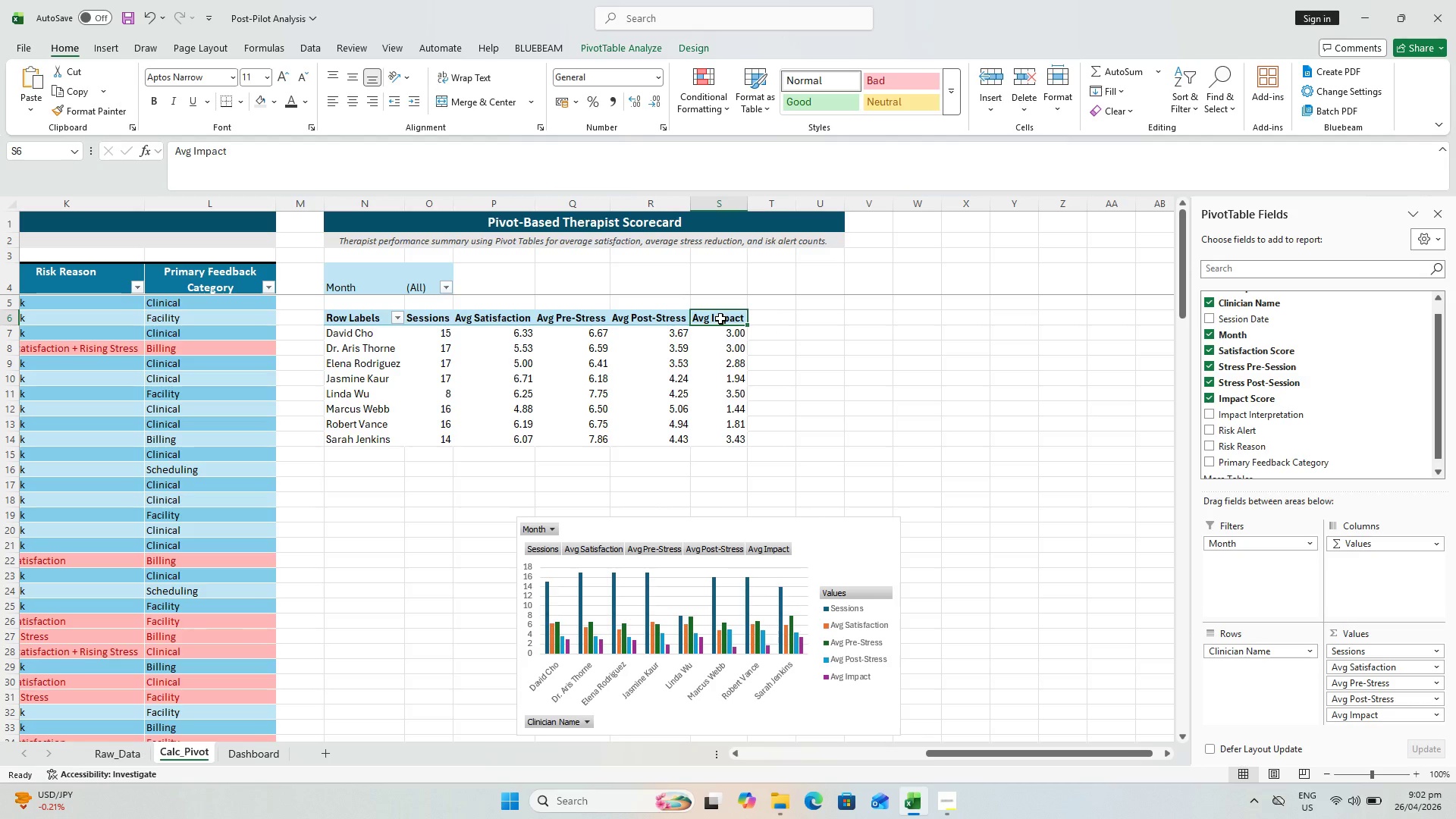 
key(Control+L)
 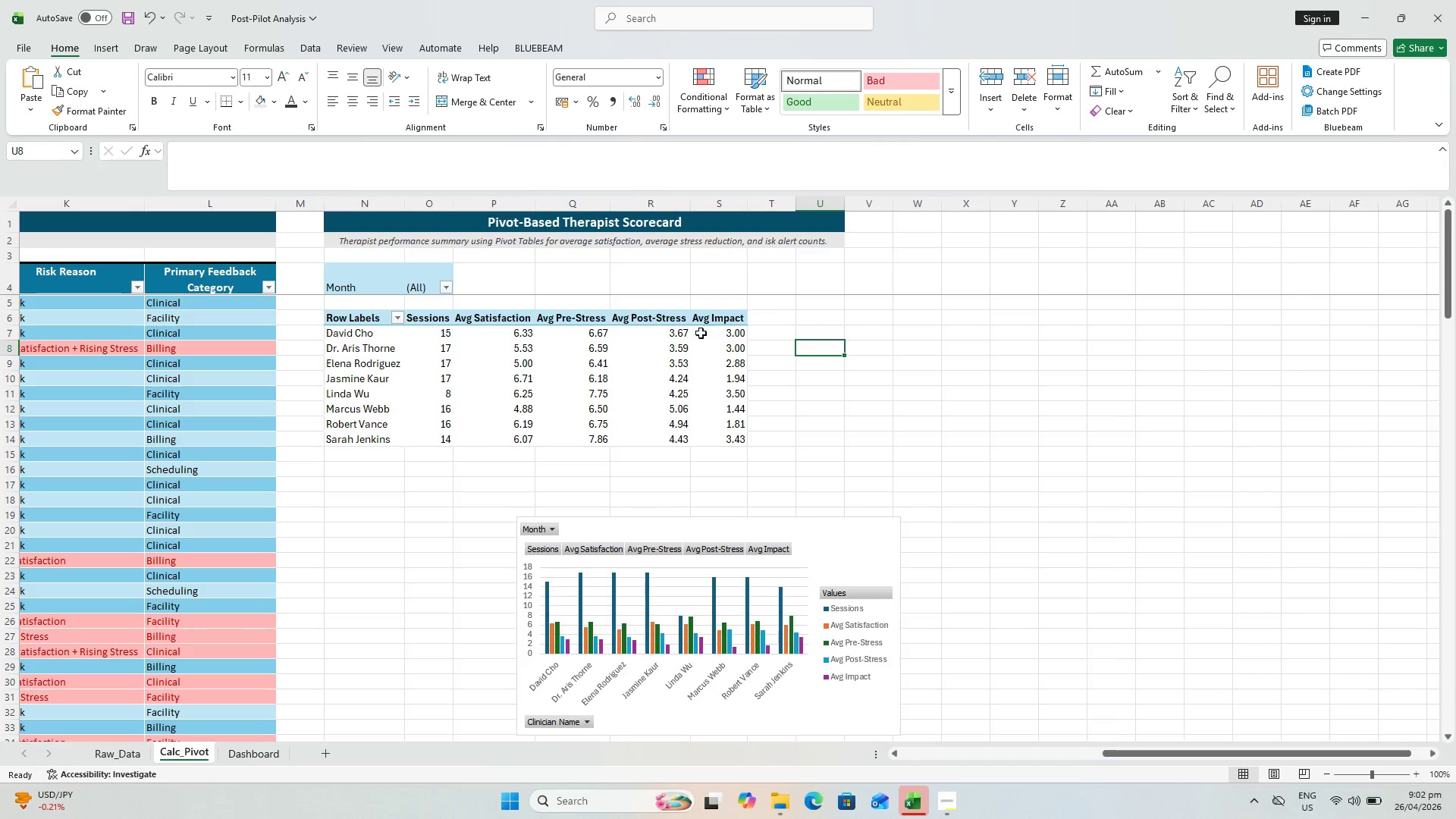 
left_click([709, 311])
 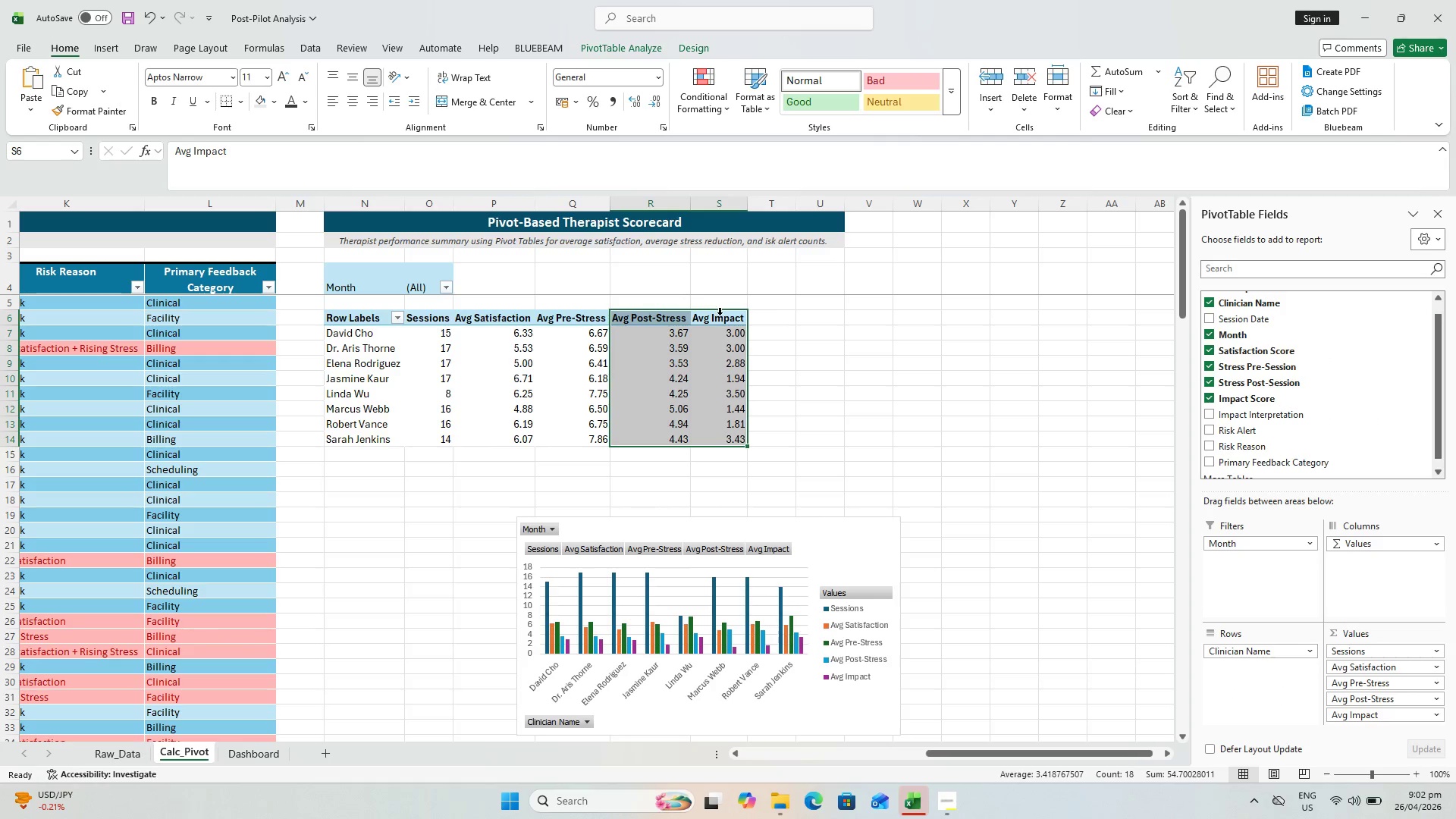 
left_click([720, 315])
 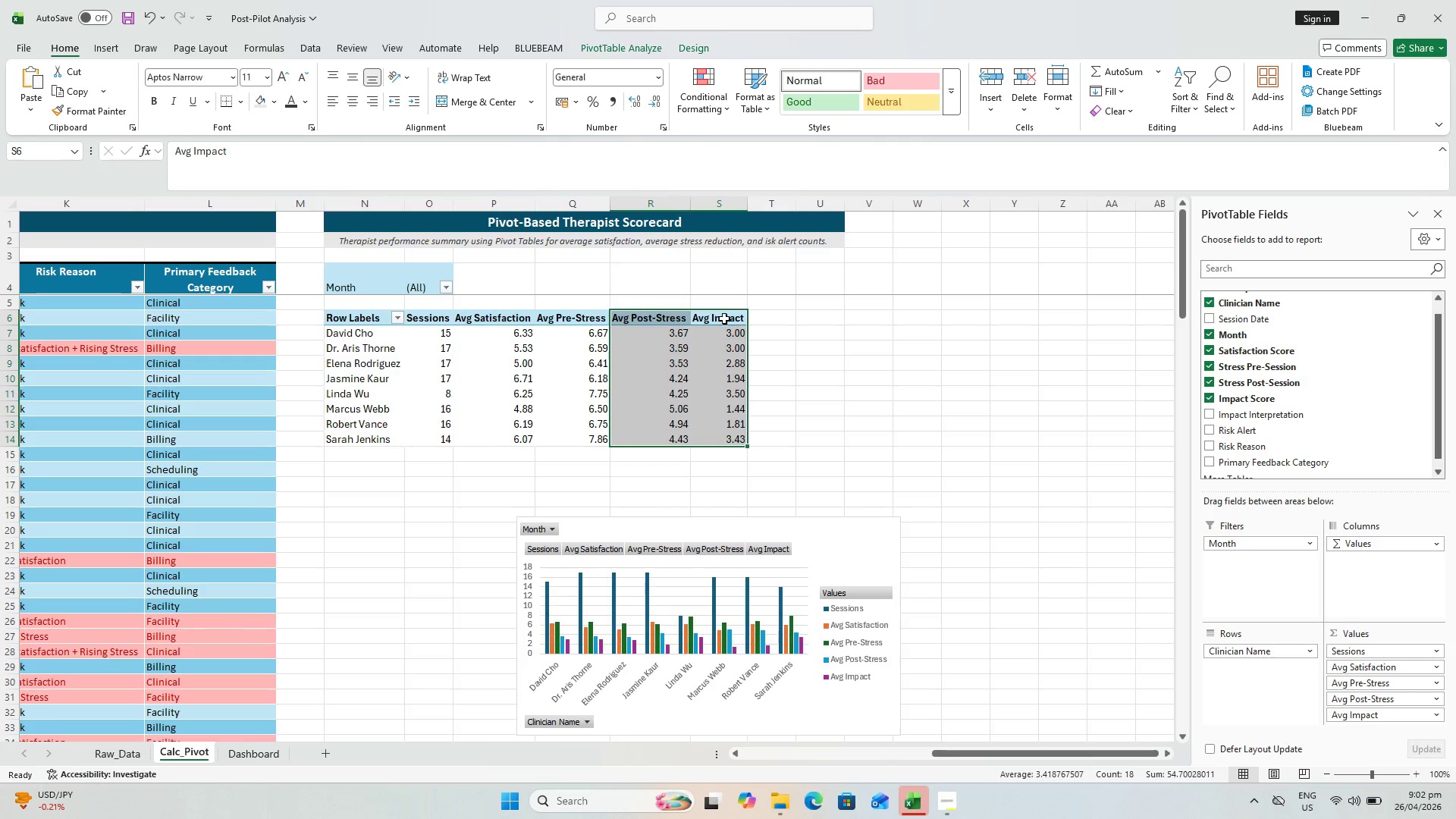 
double_click([727, 322])
 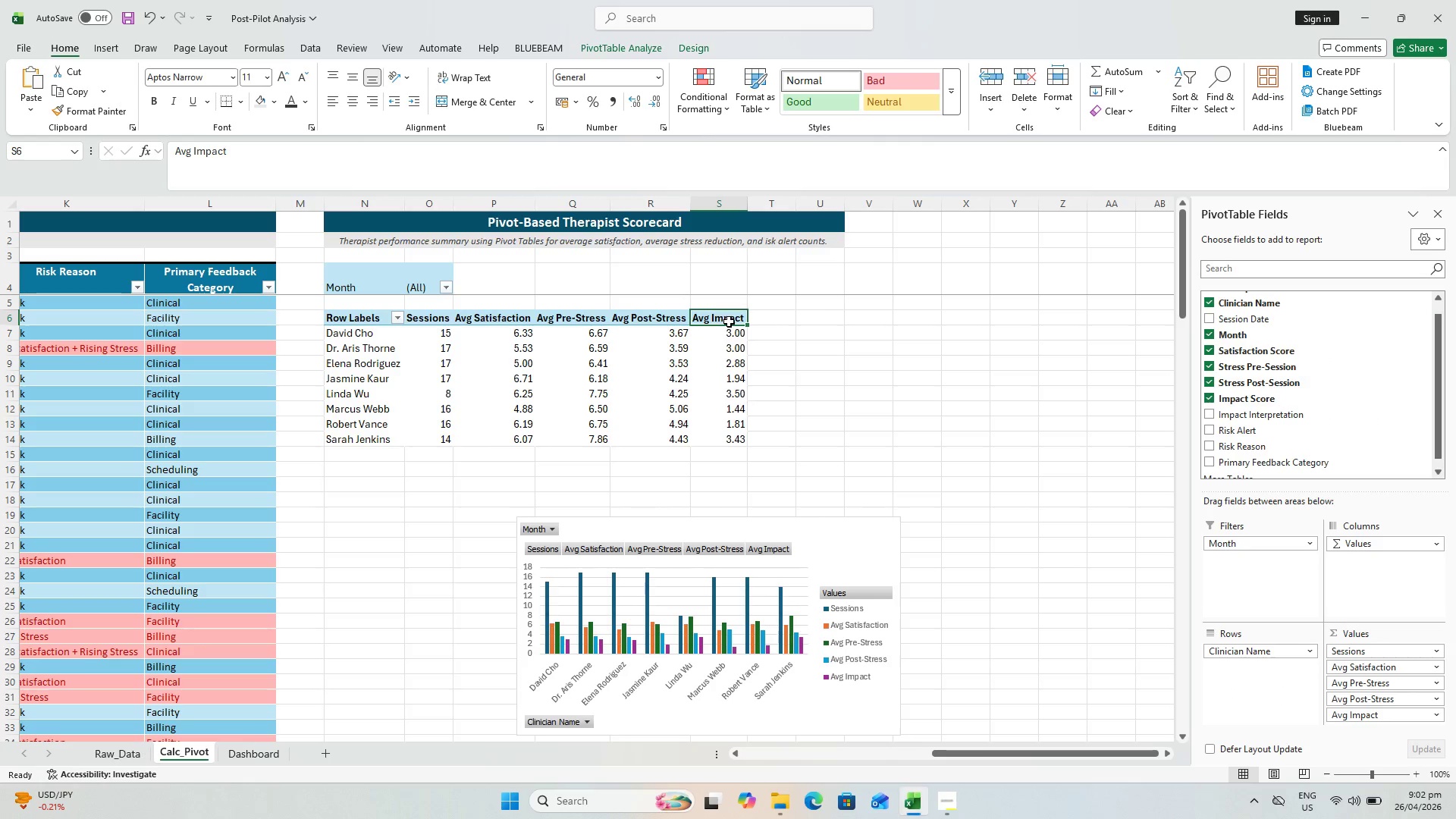 
hold_key(key=ControlLeft, duration=0.84)
 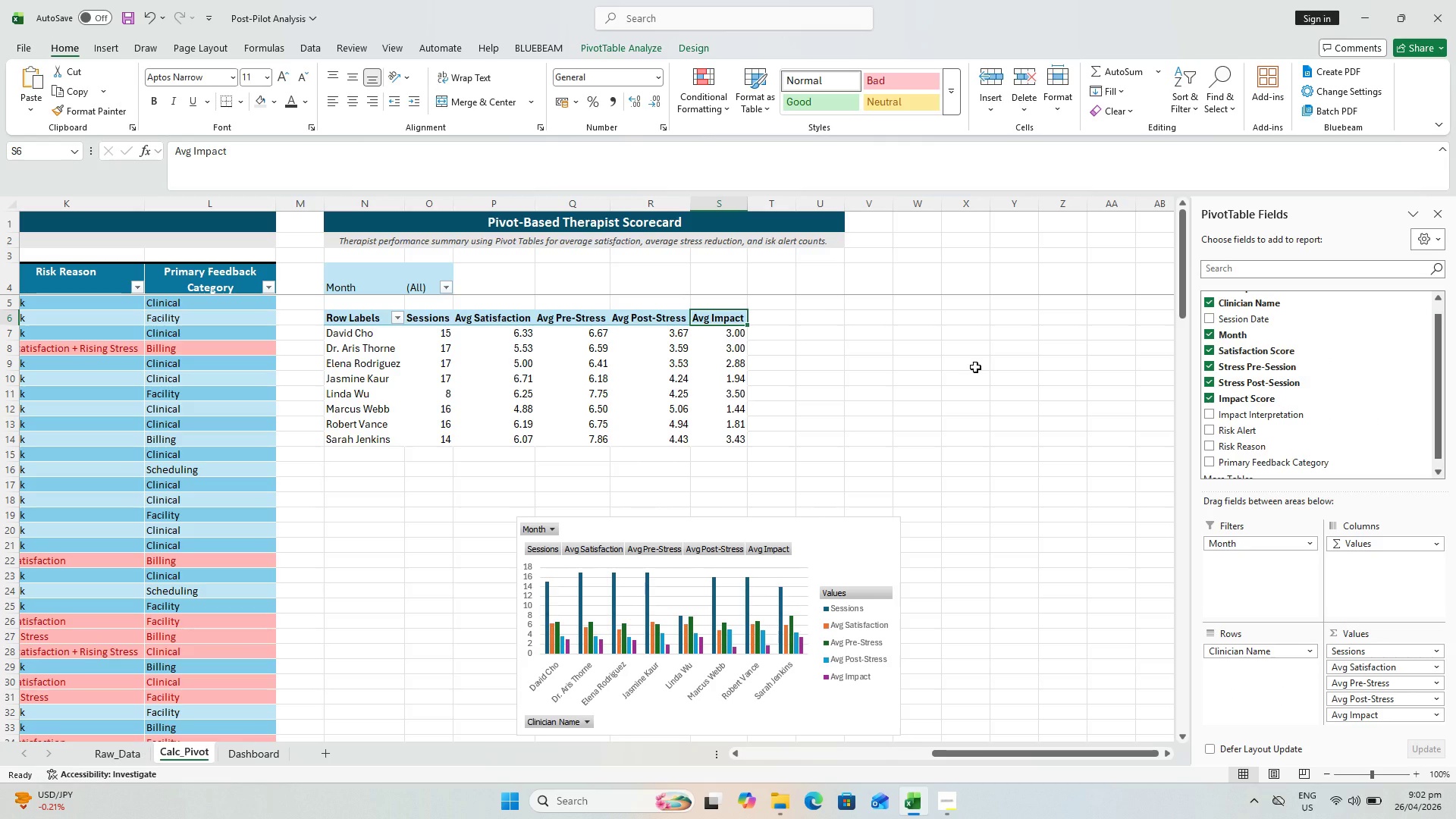 
hold_key(key=ControlLeft, duration=0.55)
 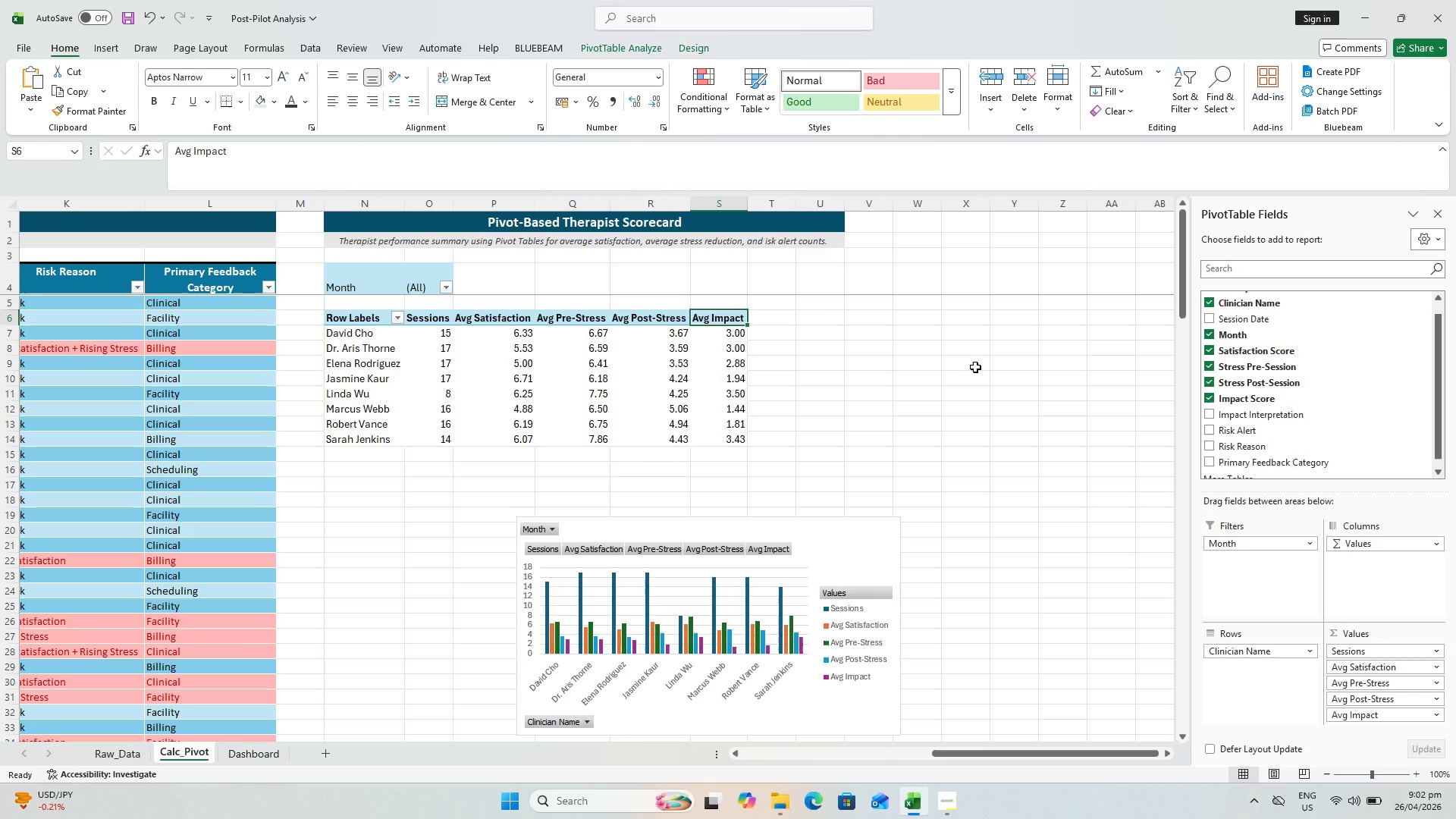 
key(Control+L)
 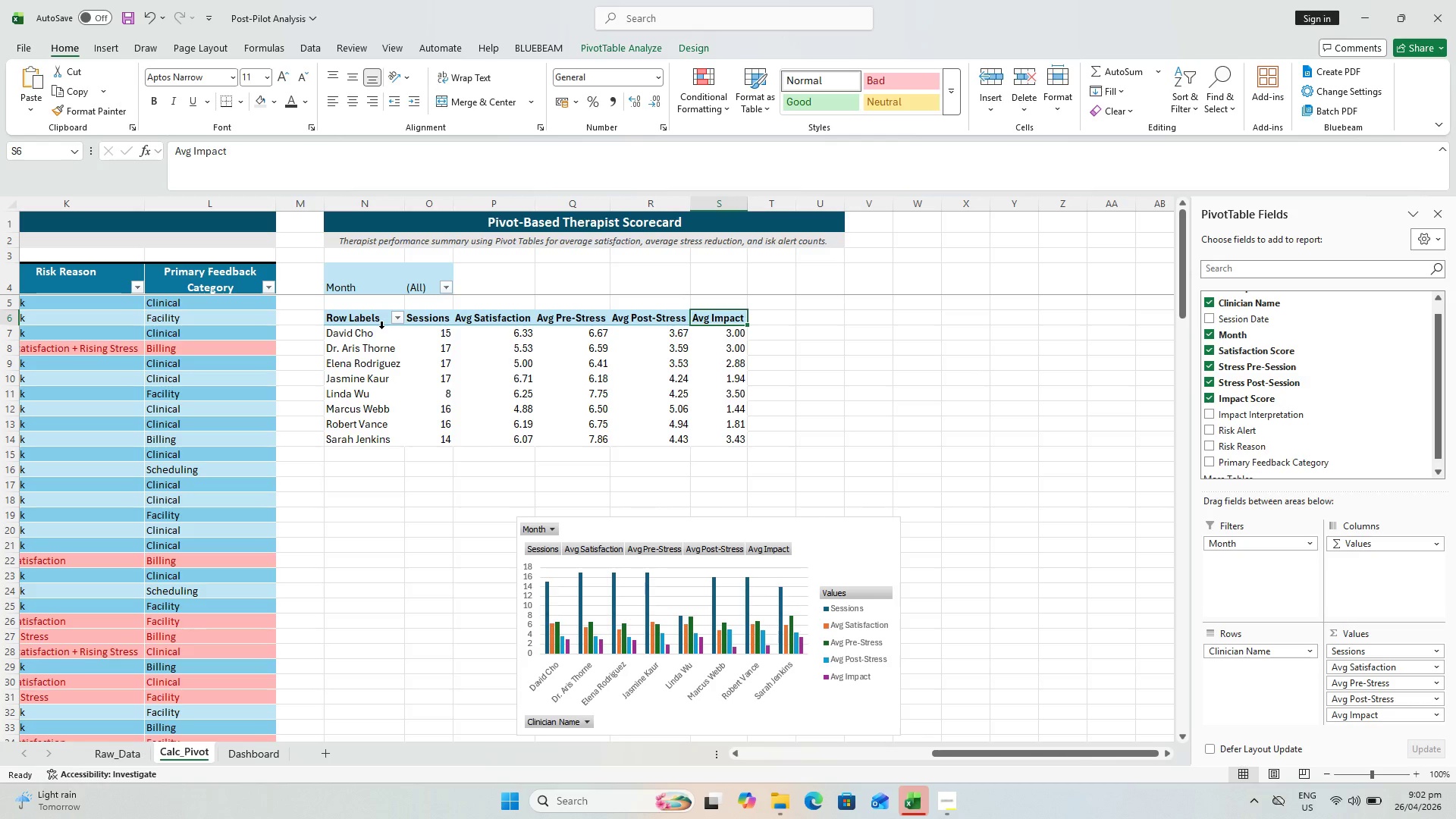 
left_click([399, 322])
 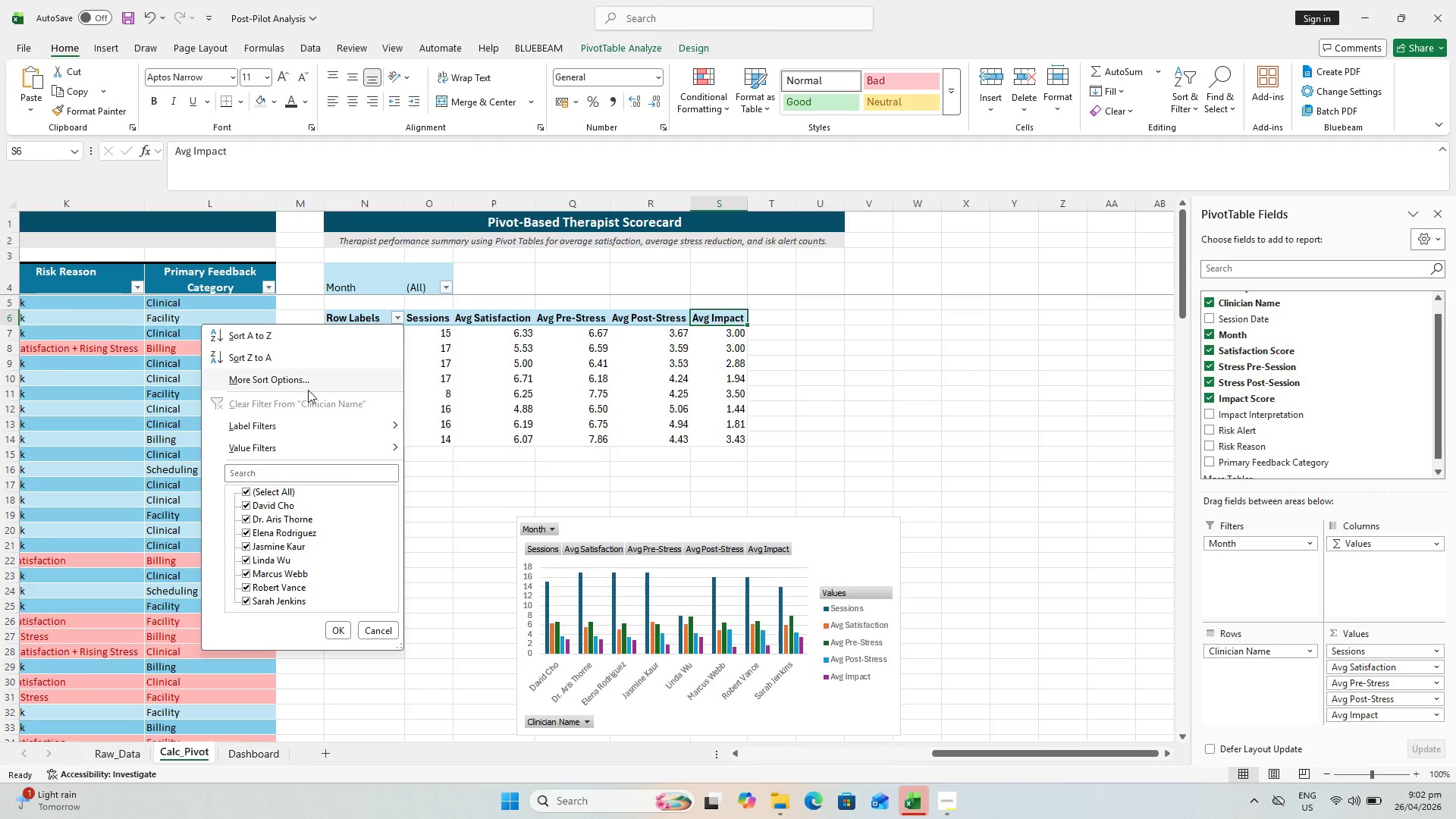 
left_click([308, 388])
 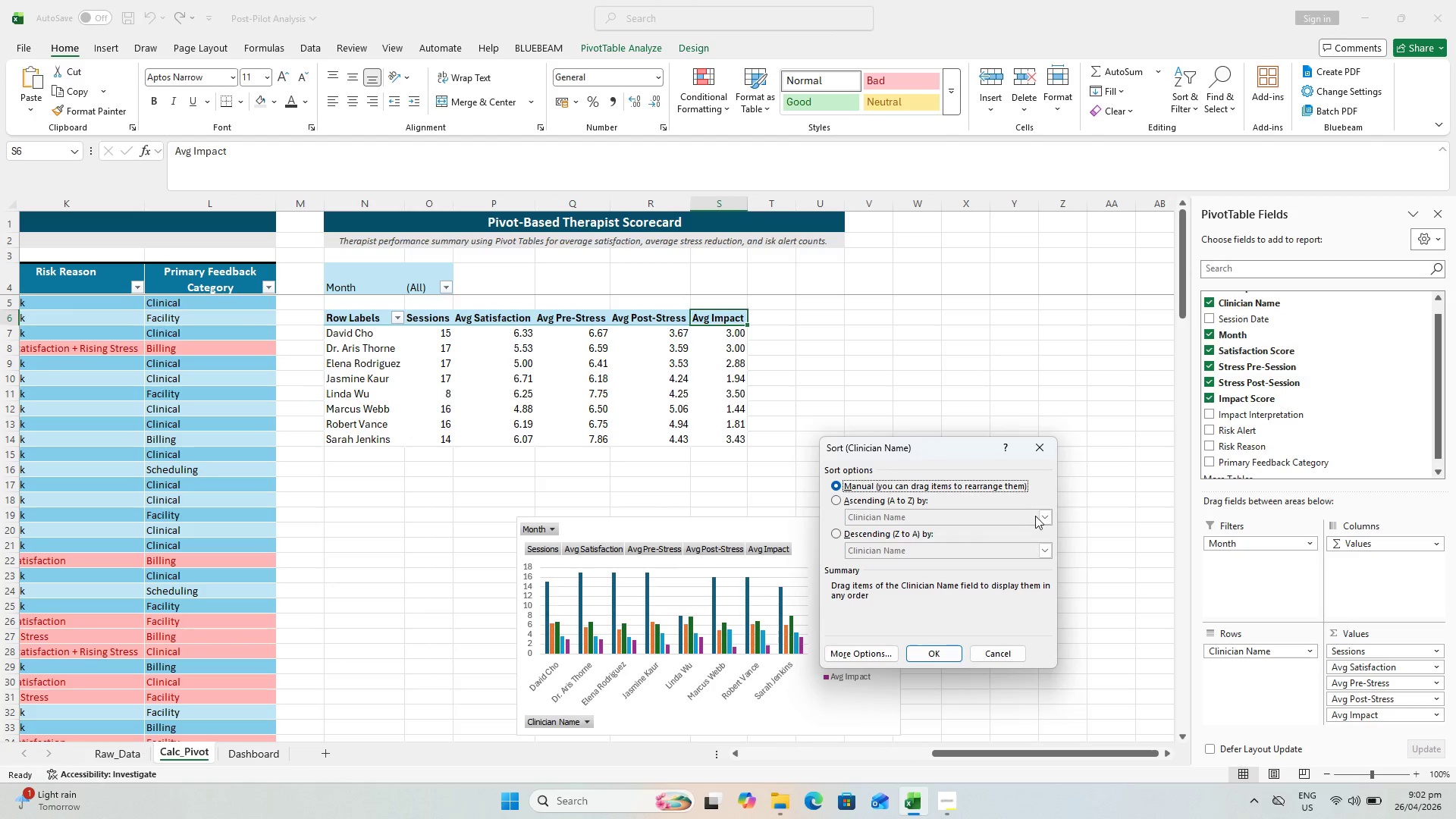 
left_click([1042, 516])
 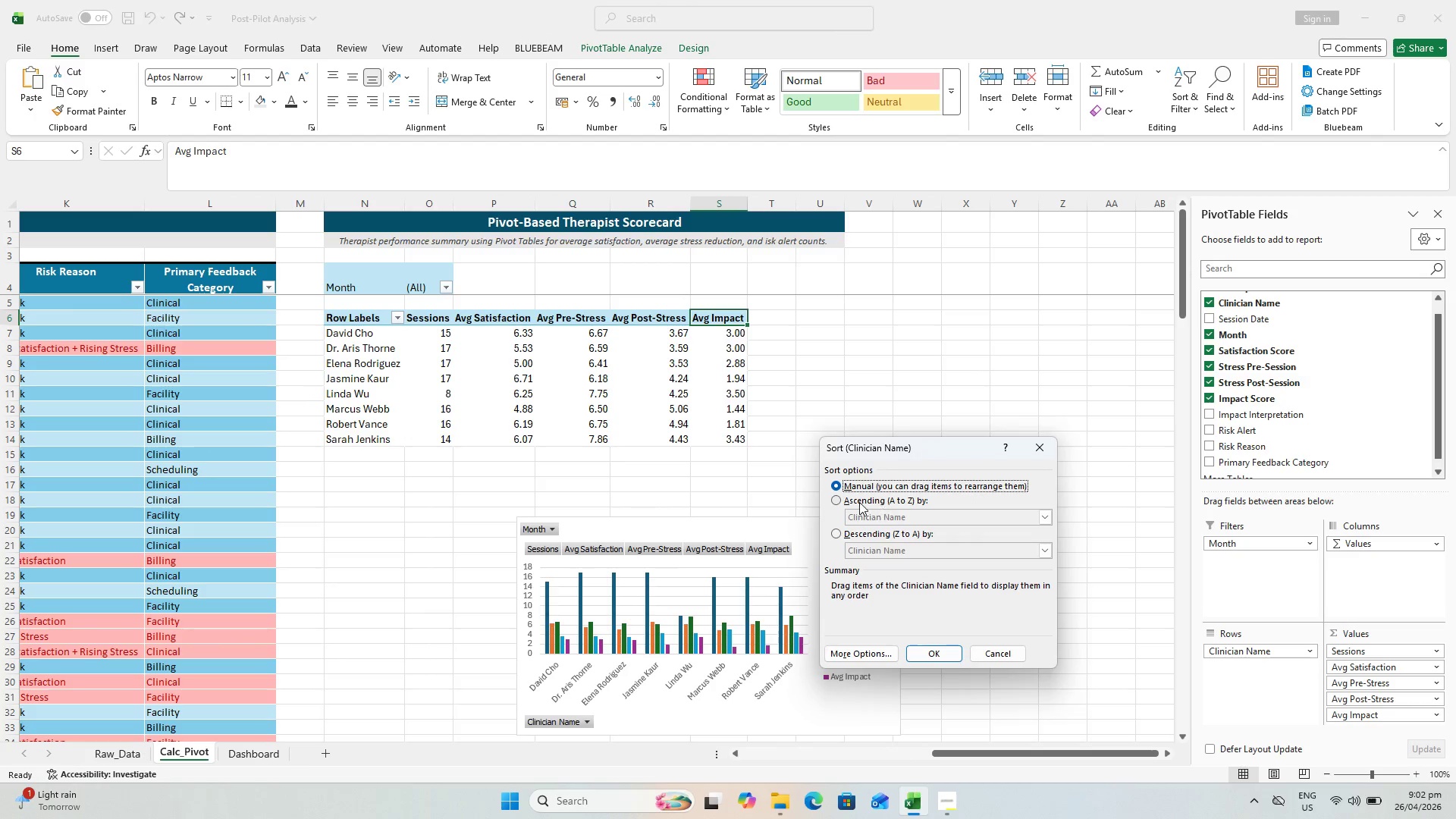 
left_click([859, 502])
 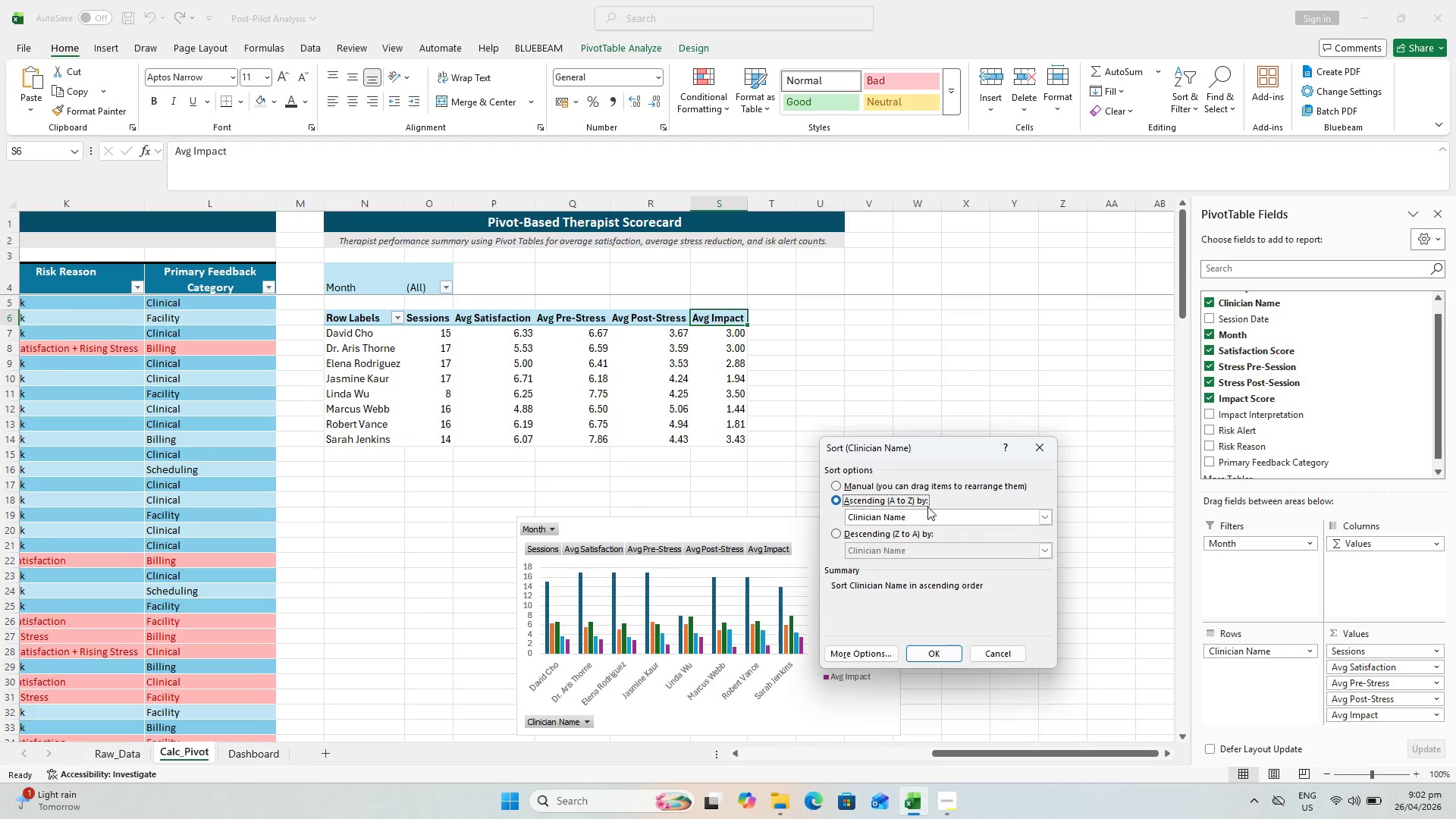 
mouse_move([1040, 521])
 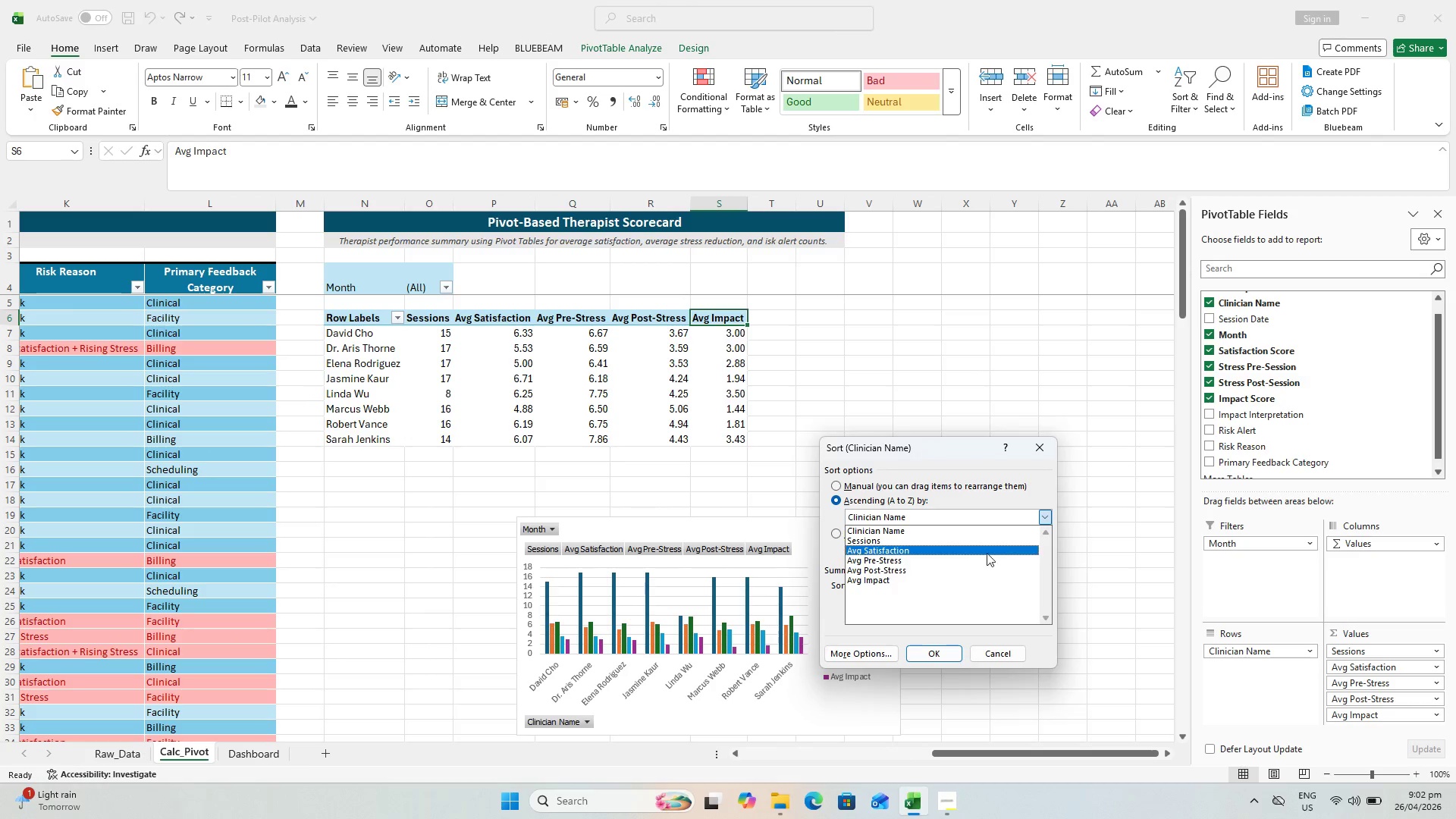 
left_click_drag(start_coordinate=[951, 582], to_coordinate=[953, 607])
 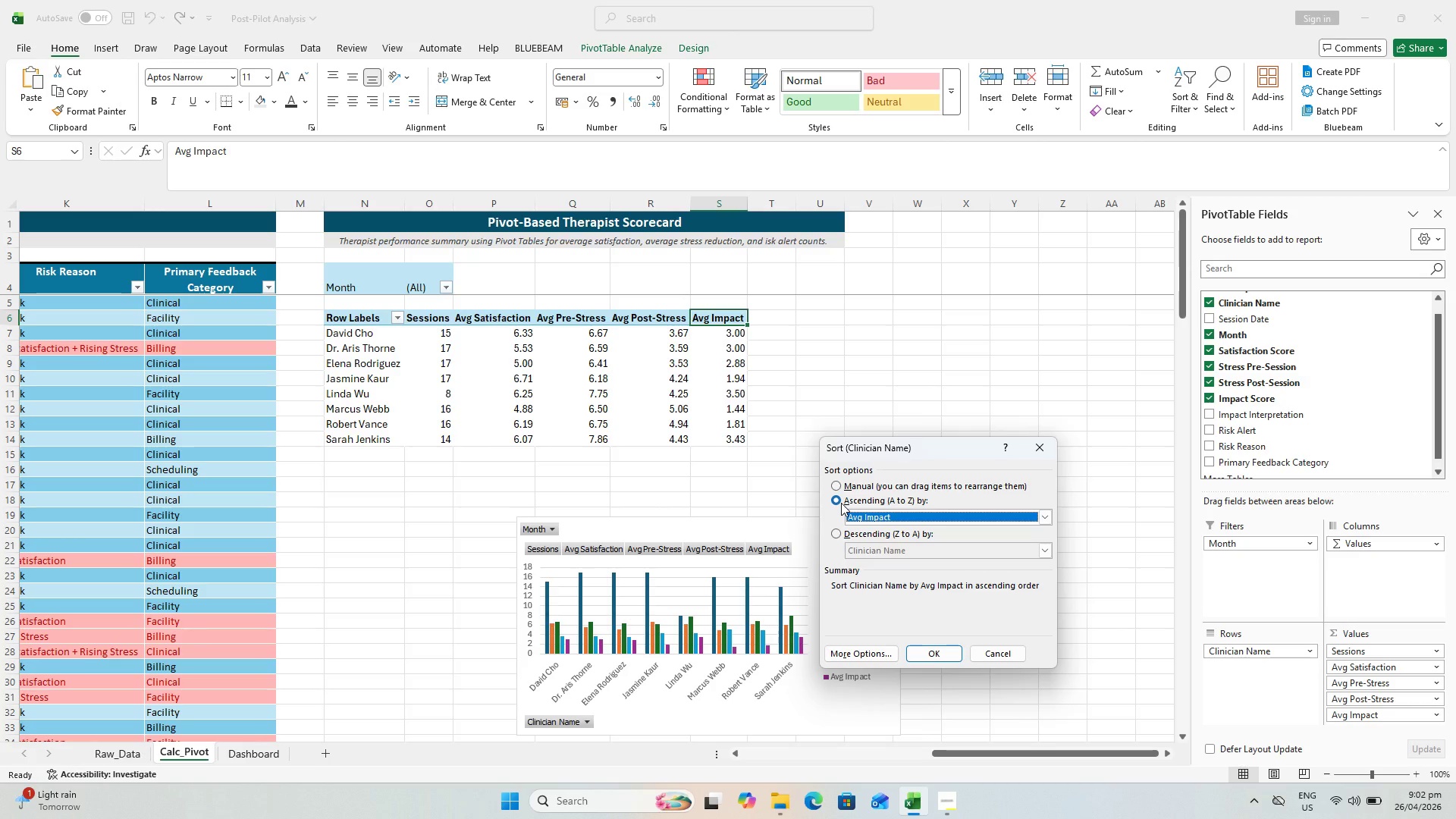 
wait(6.88)
 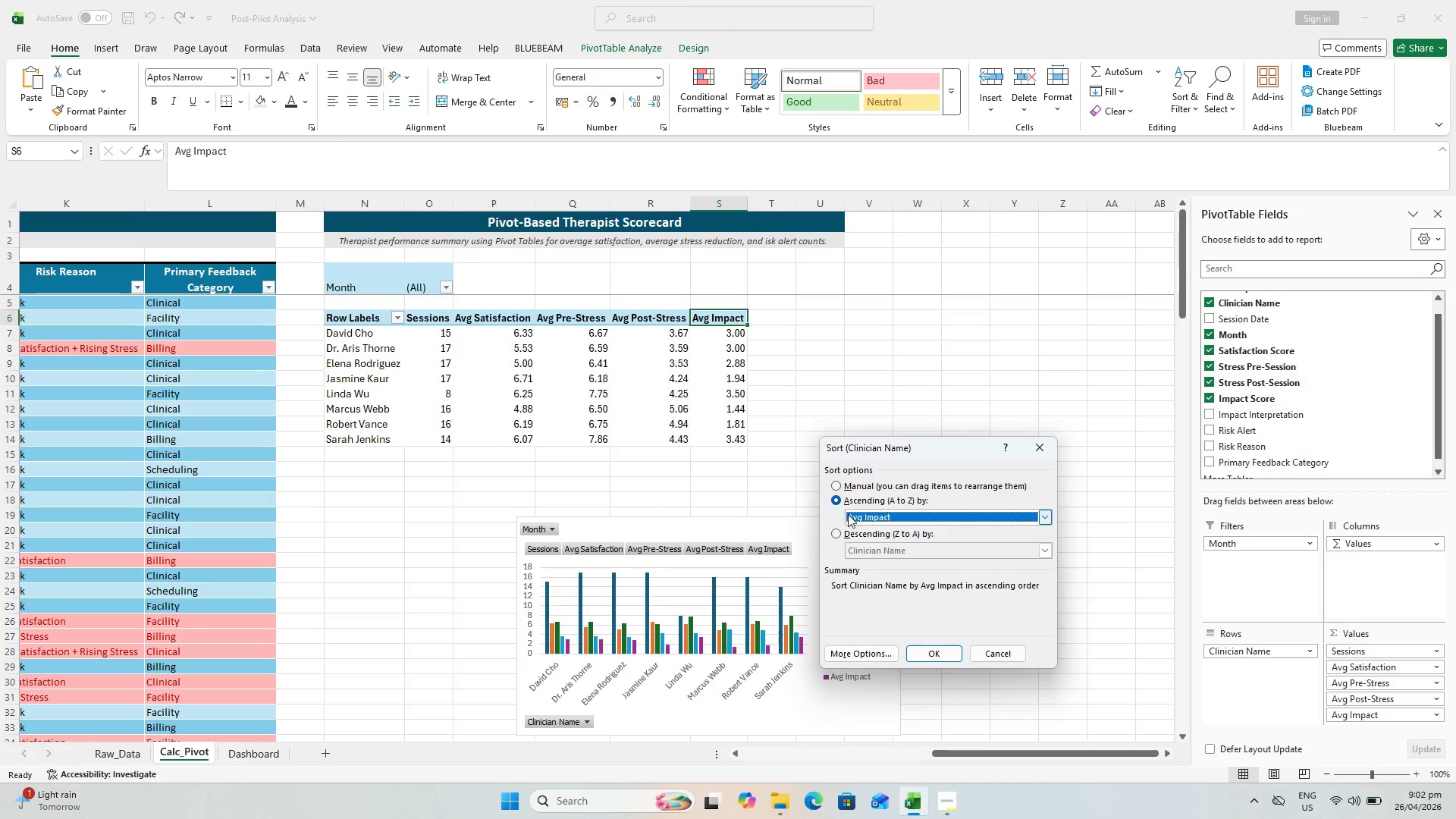 
left_click([841, 502])
 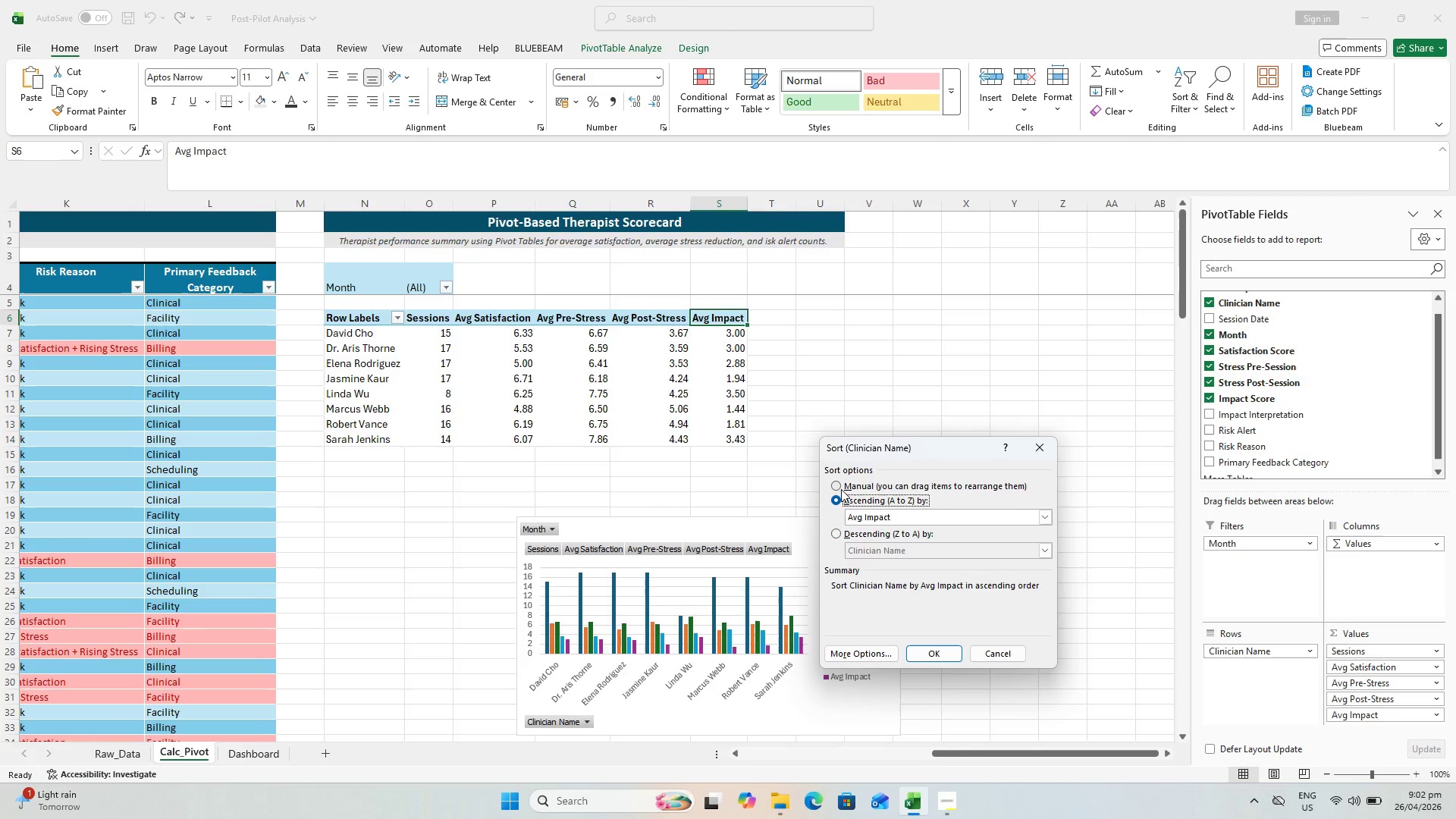 
left_click([841, 488])
 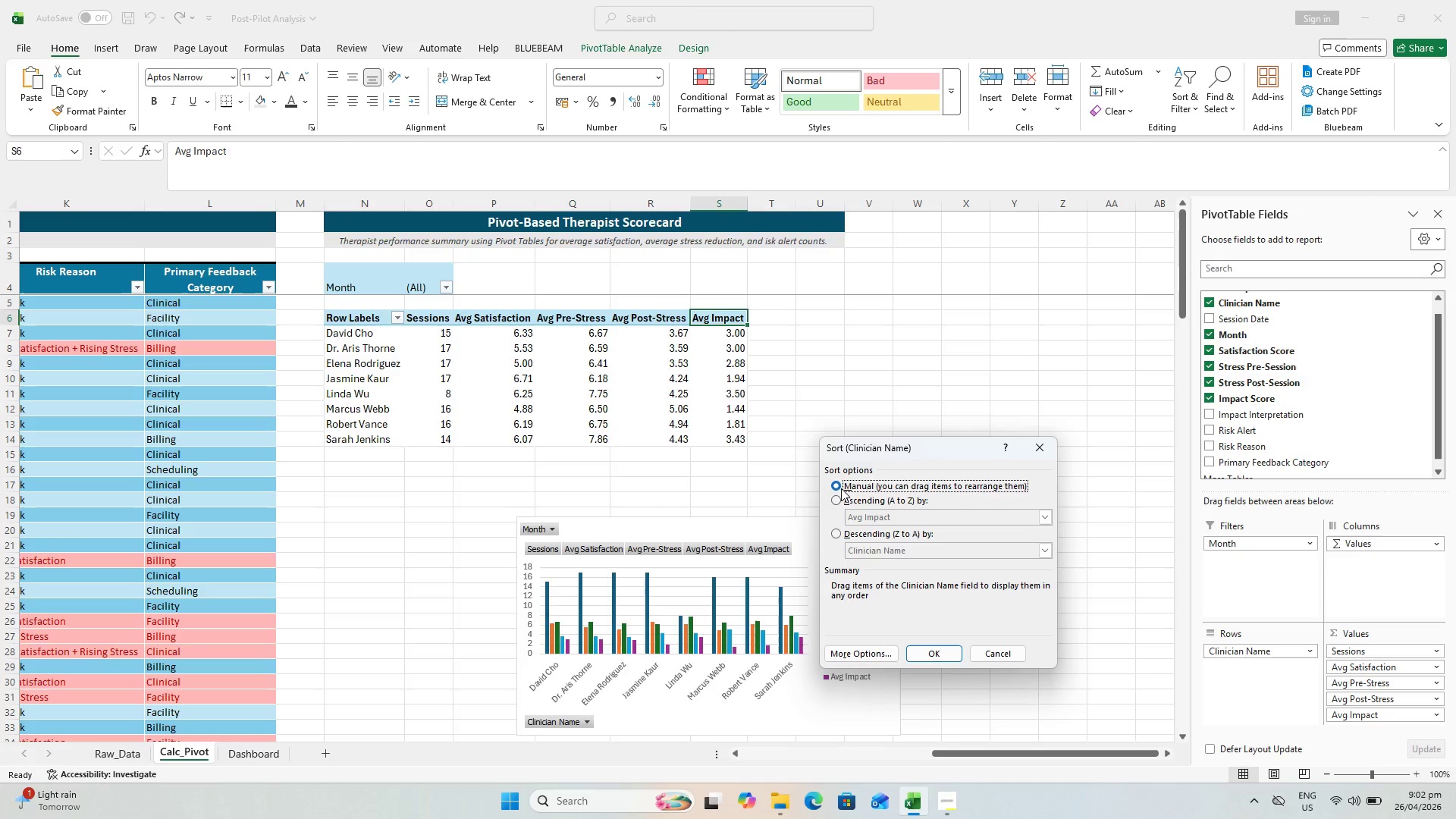 
left_click([836, 531])
 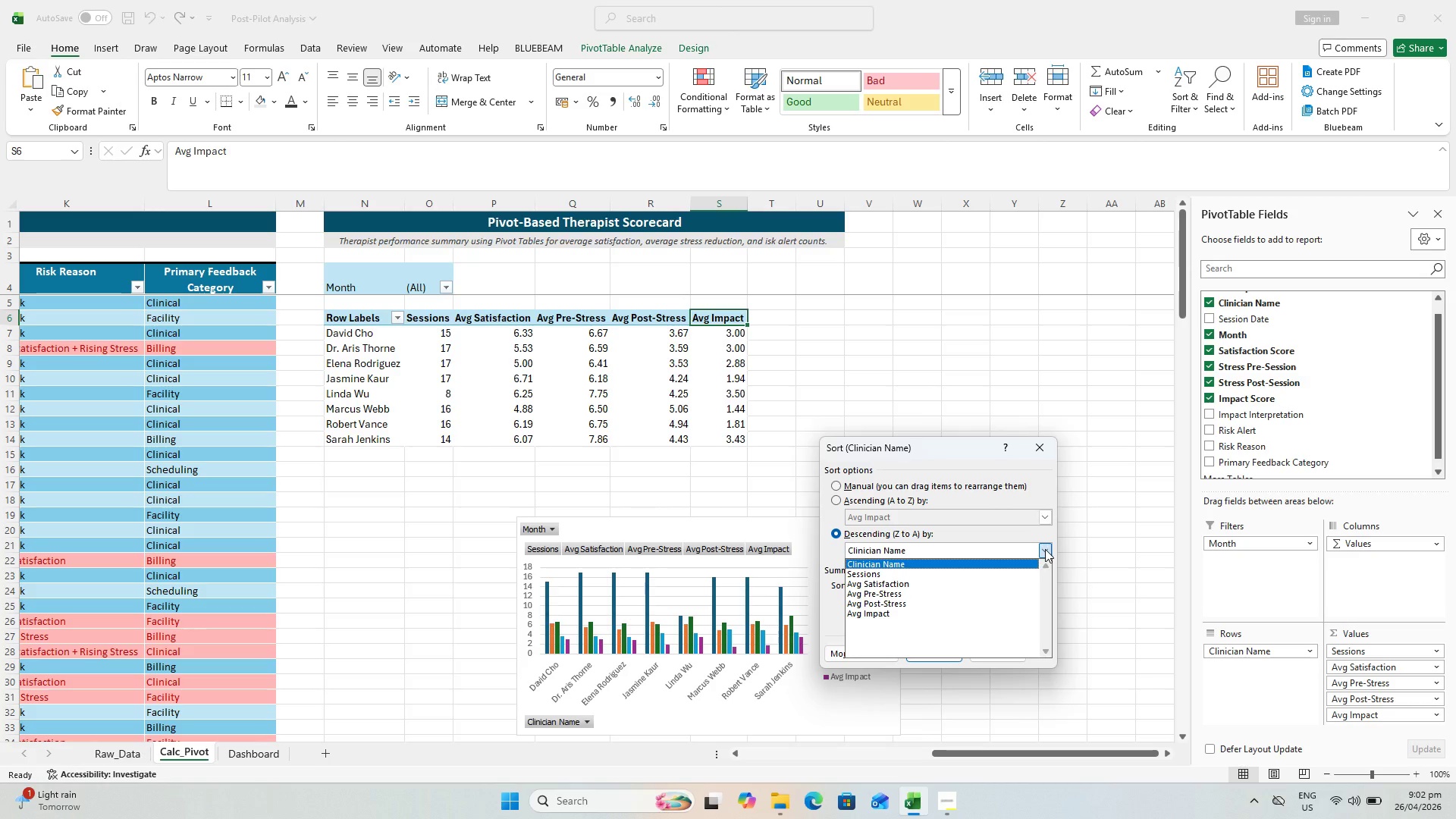 
left_click([969, 611])
 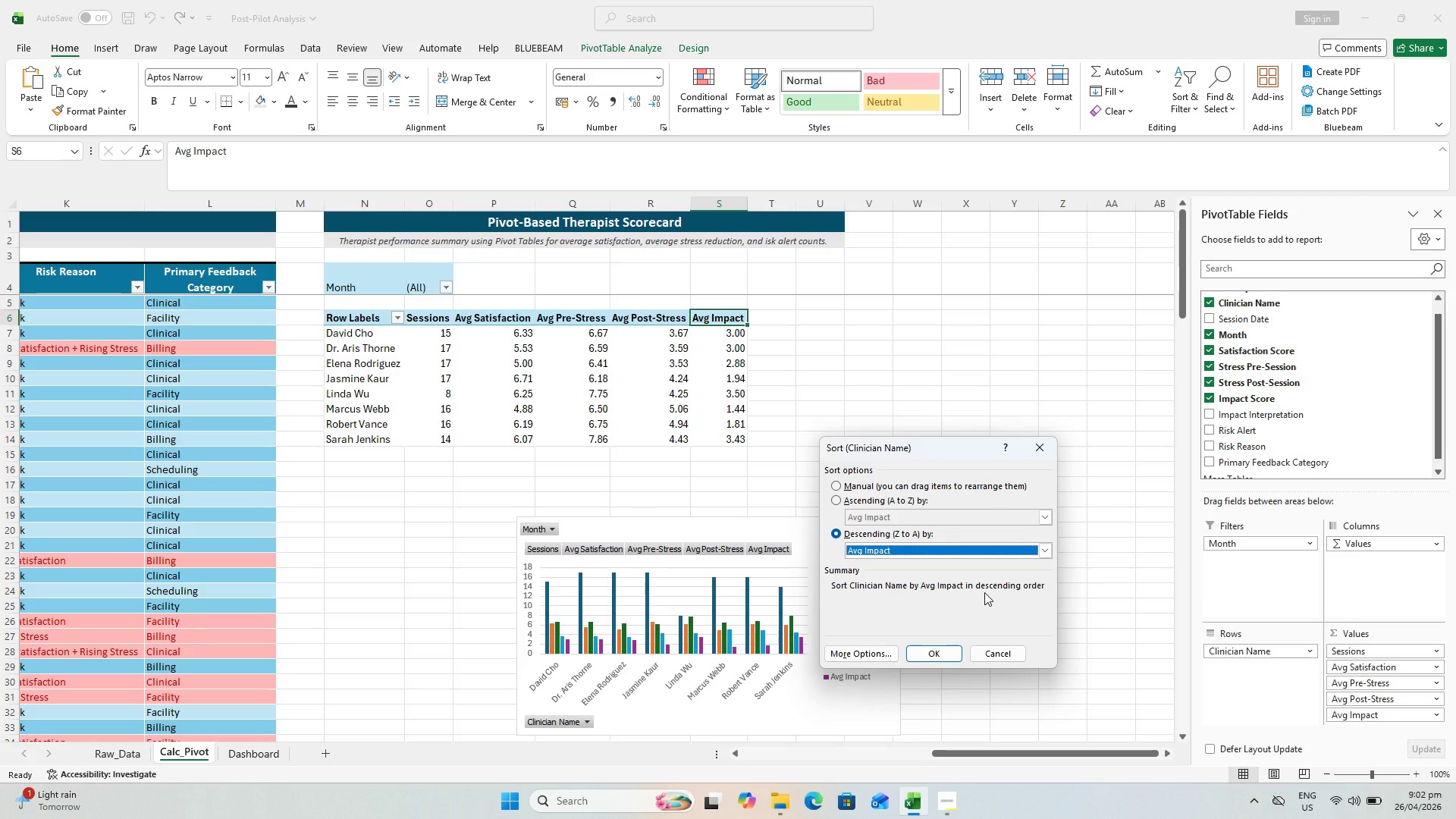 
wait(9.11)
 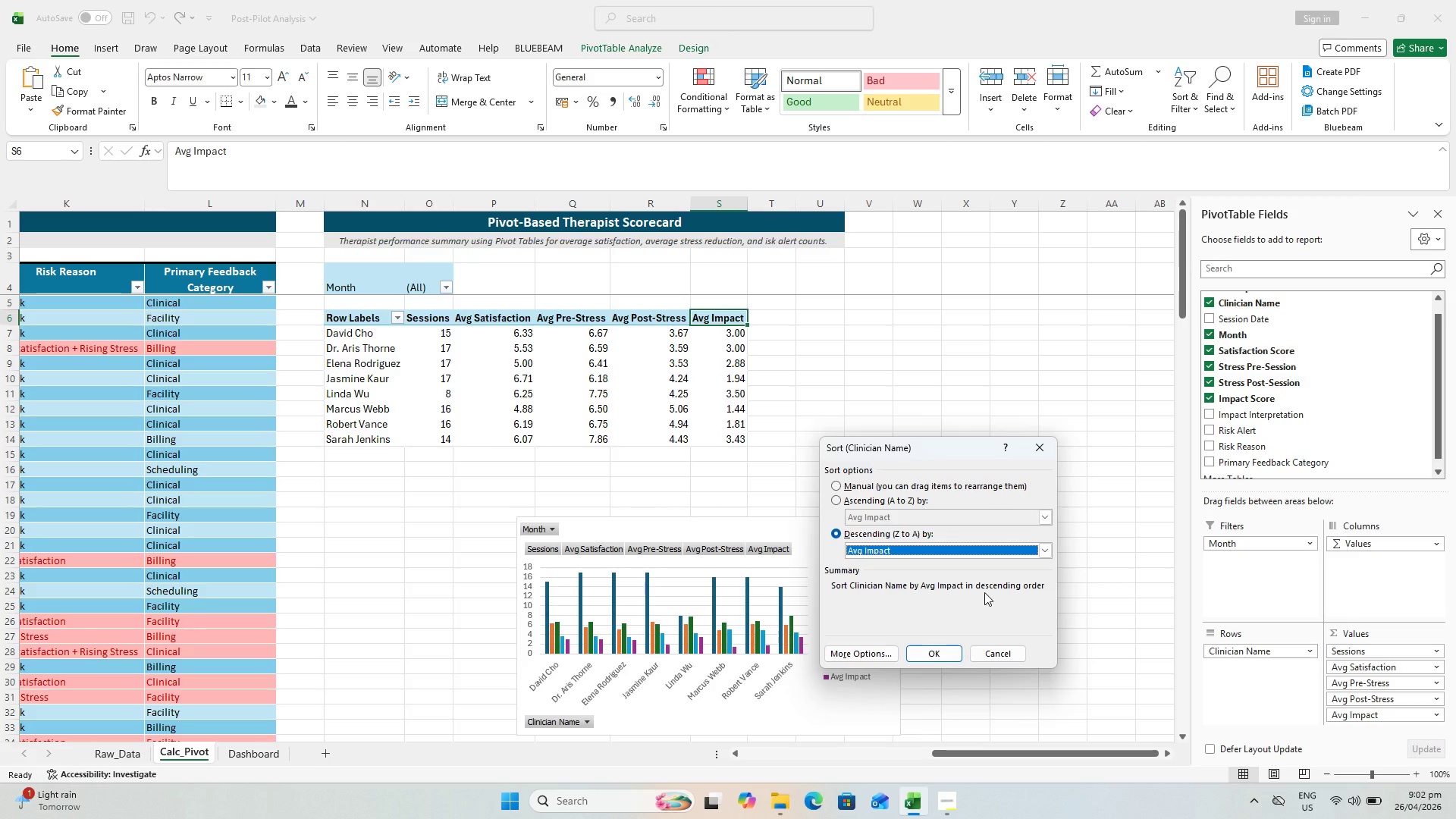 
left_click([878, 652])
 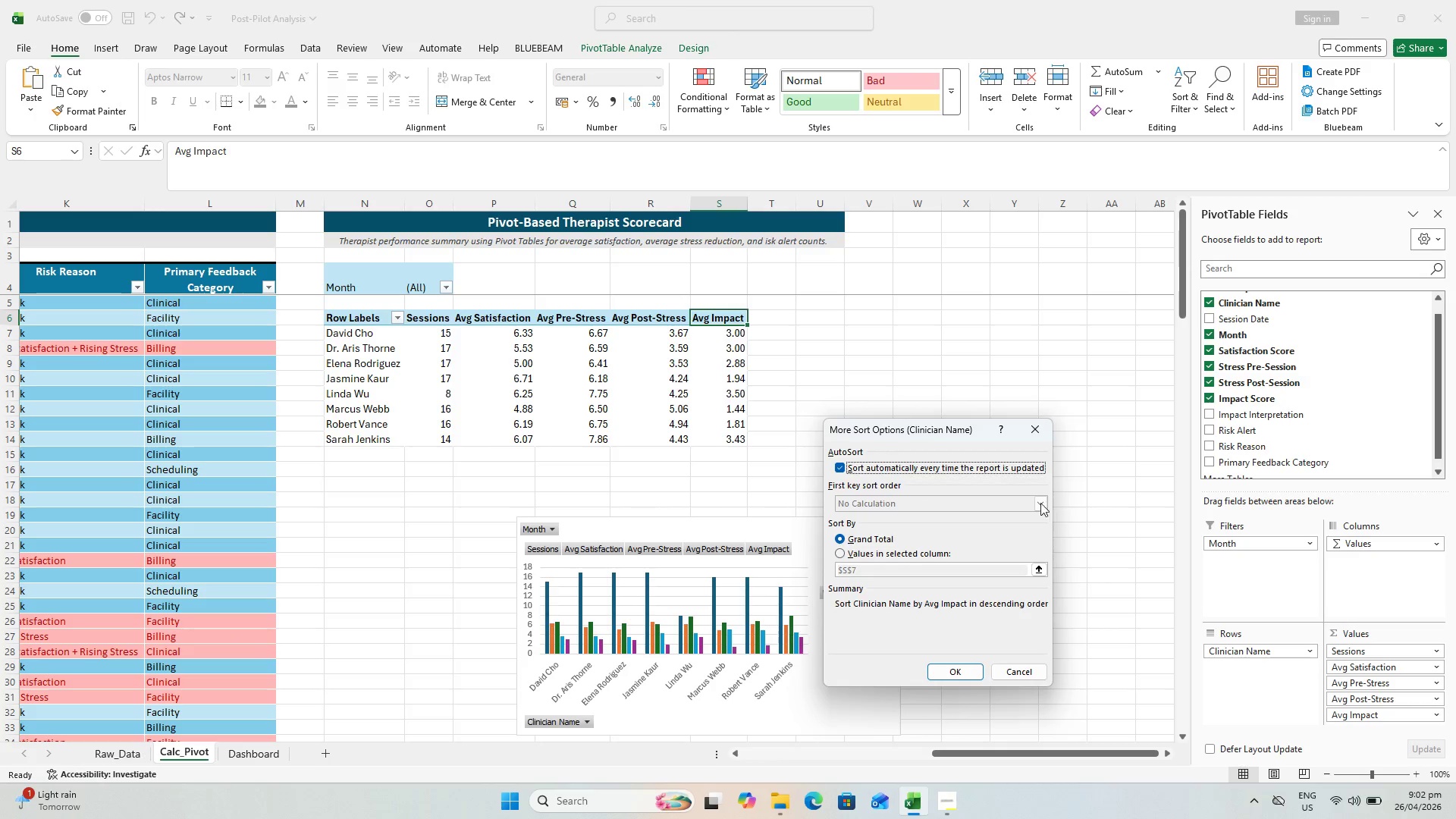 
wait(8.31)
 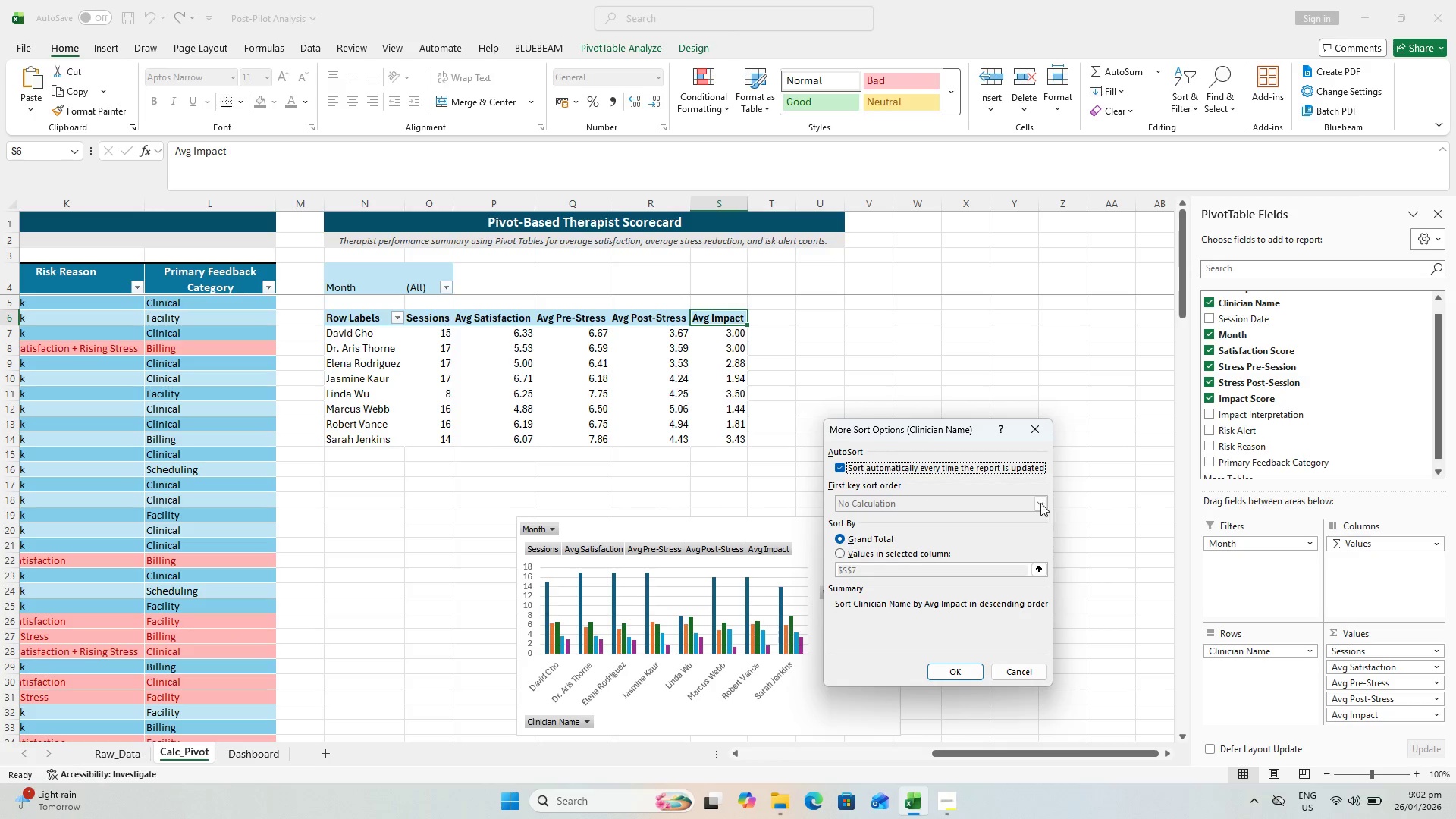 
left_click([910, 499])
 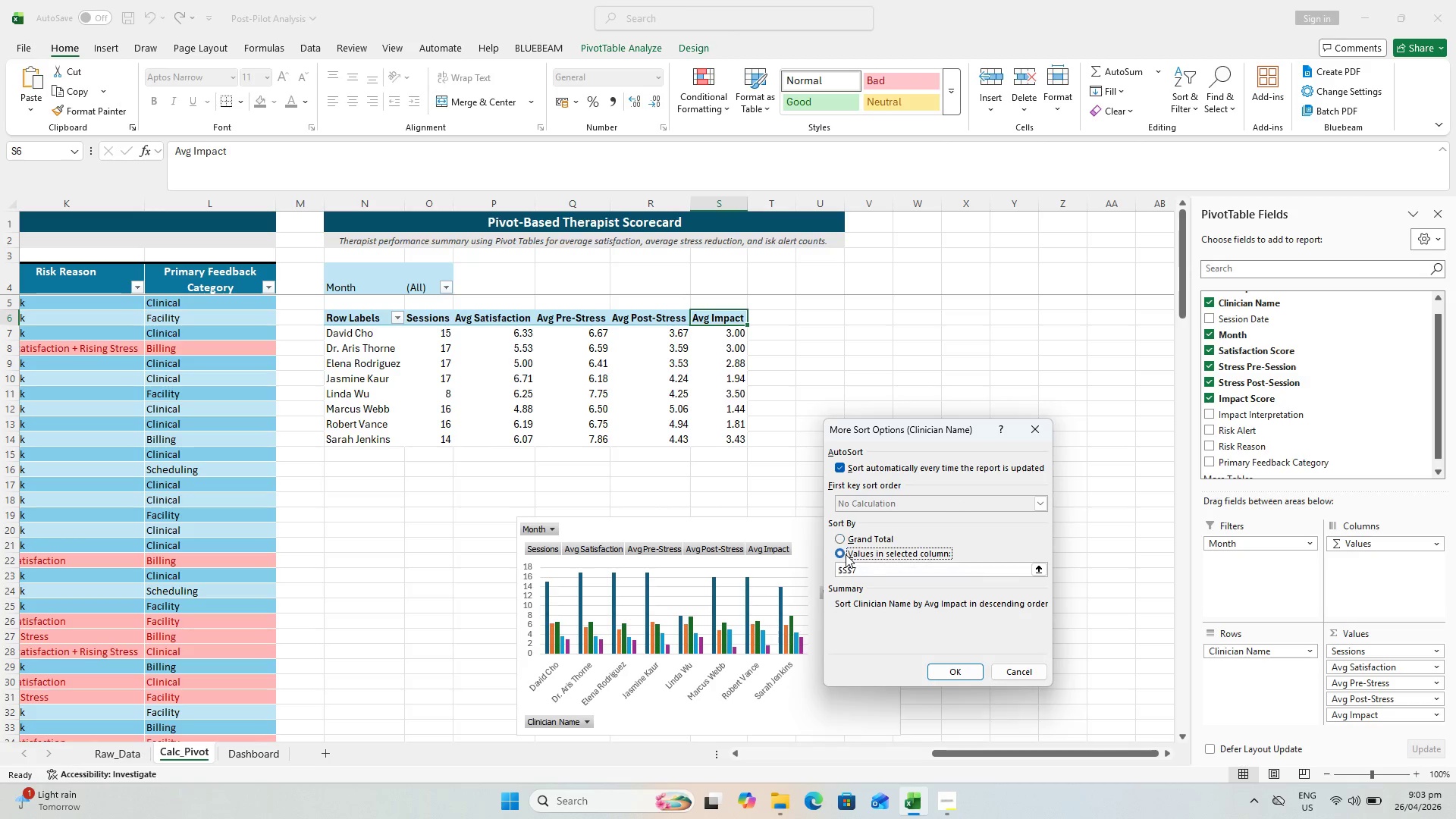 
left_click([1041, 570])
 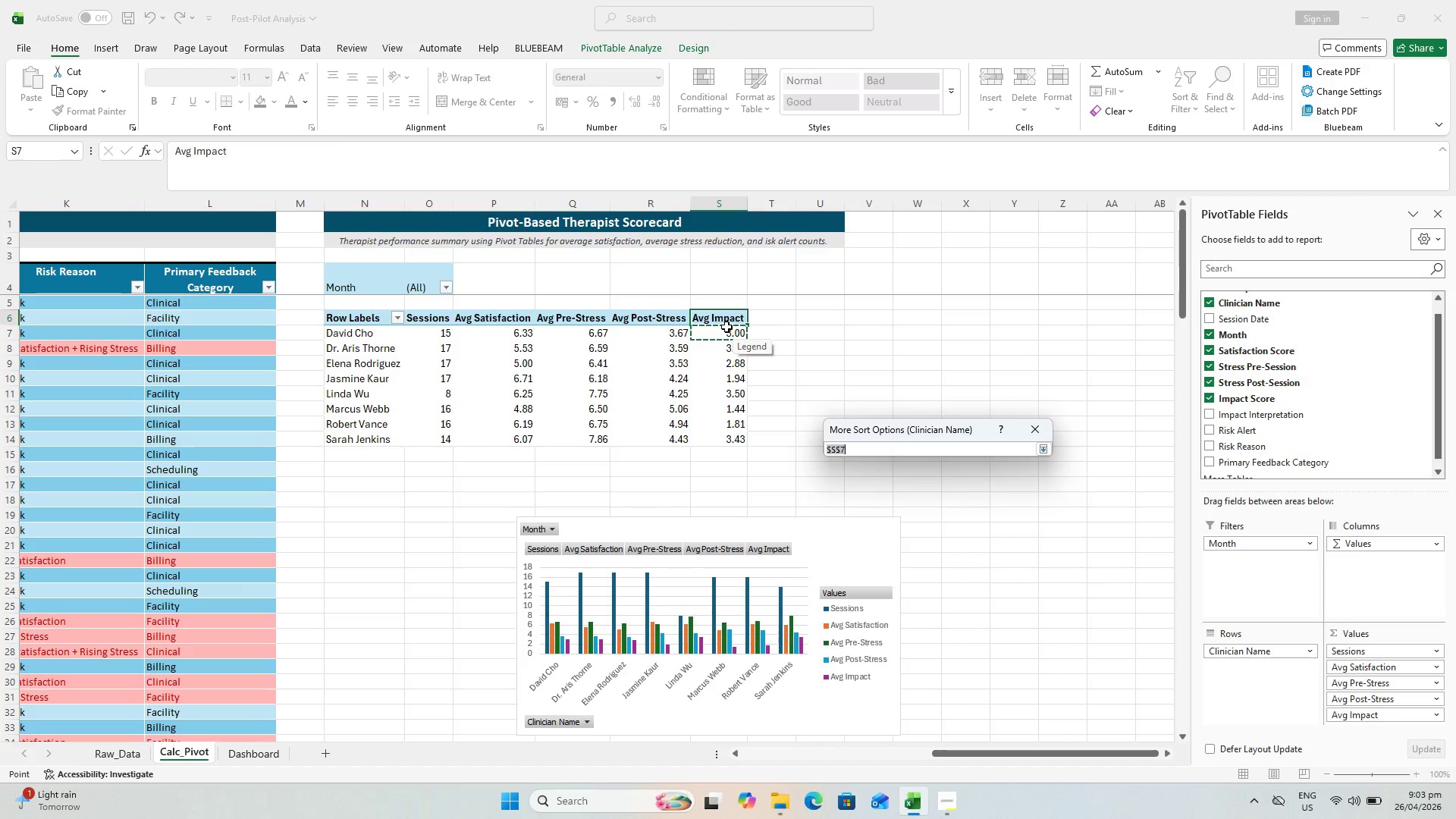 
scroll: coordinate [726, 327], scroll_direction: up, amount: 1.0
 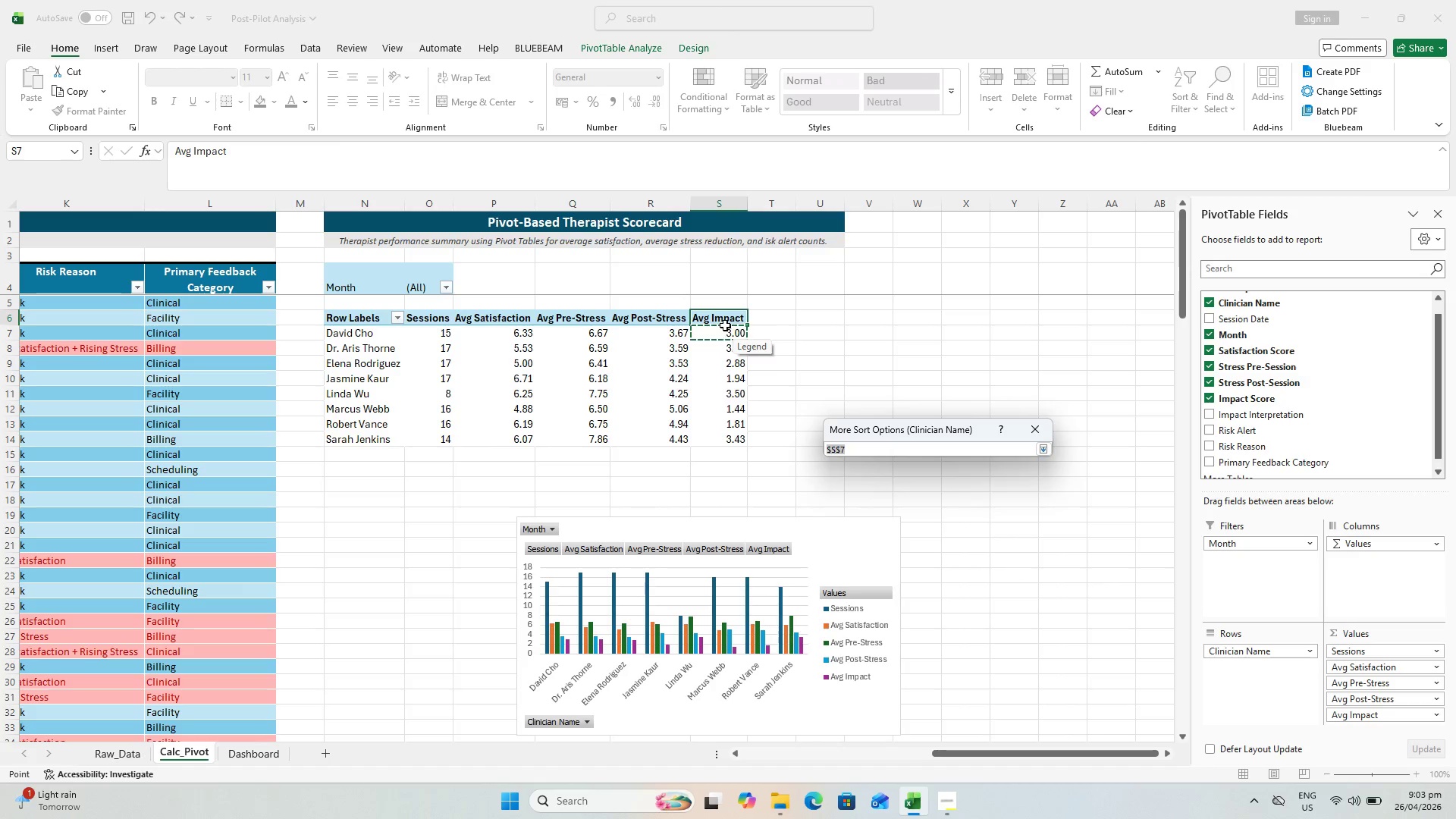 
left_click_drag(start_coordinate=[720, 318], to_coordinate=[733, 436])
 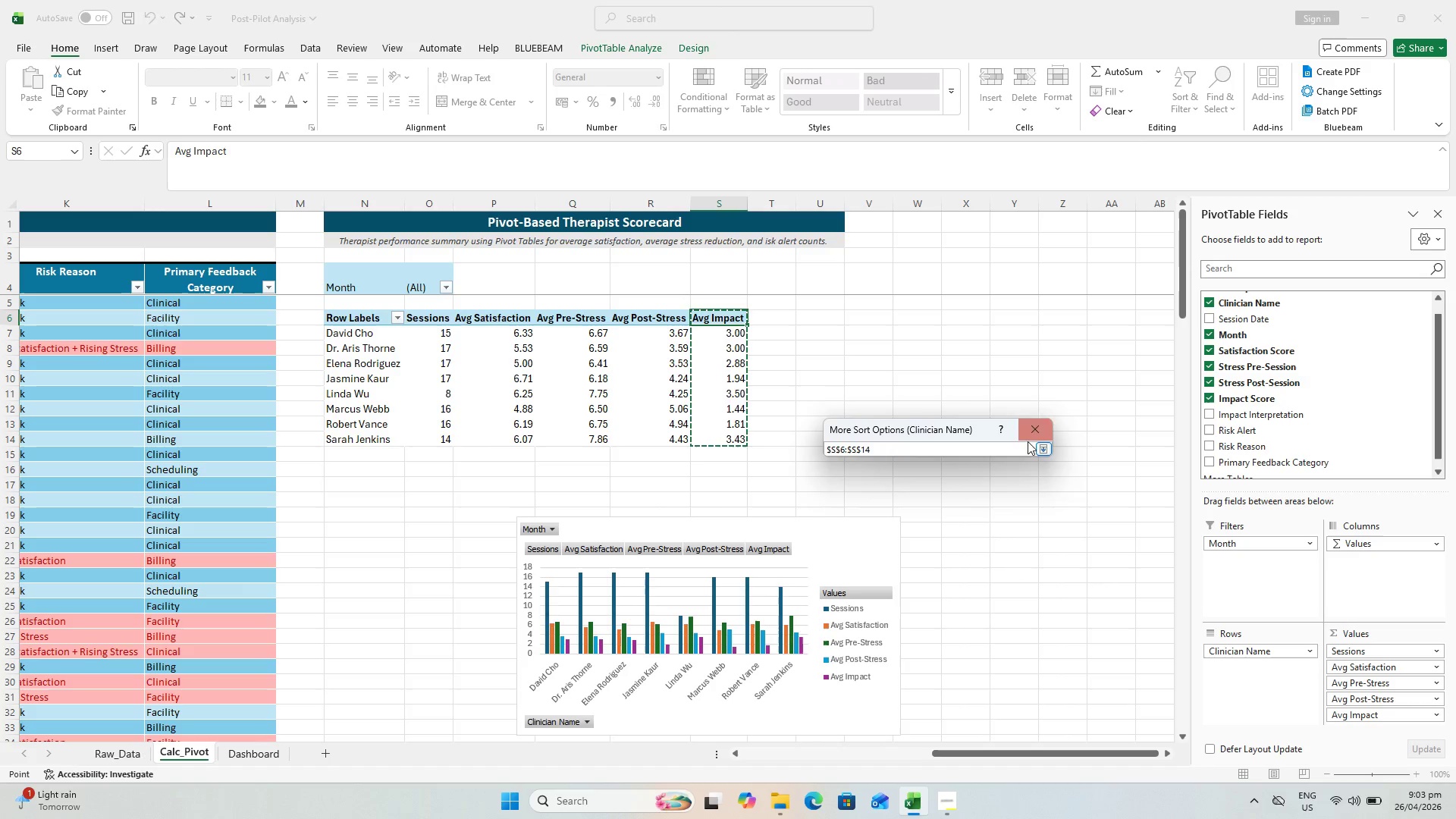 
left_click([1034, 445])
 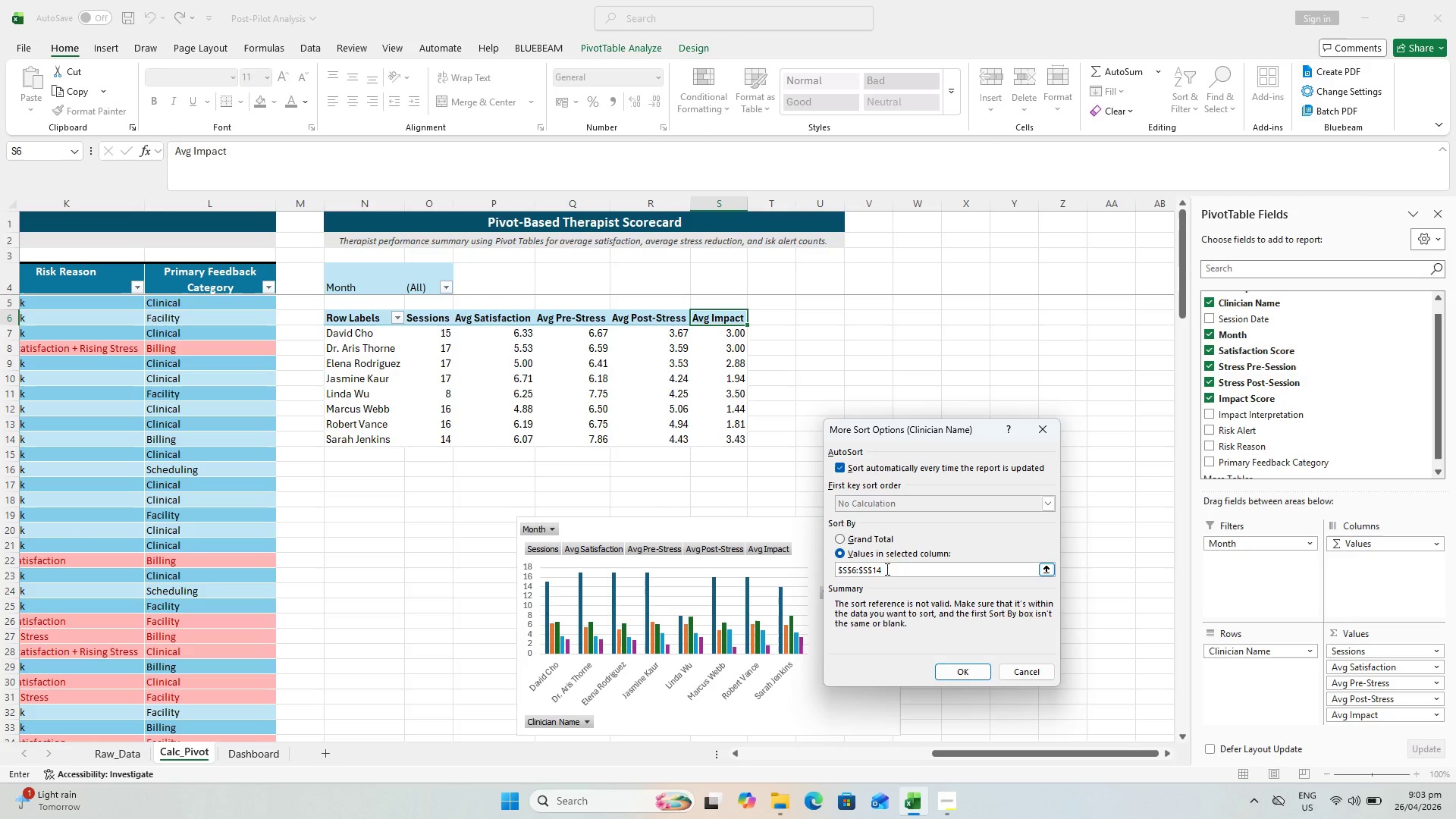 
wait(8.11)
 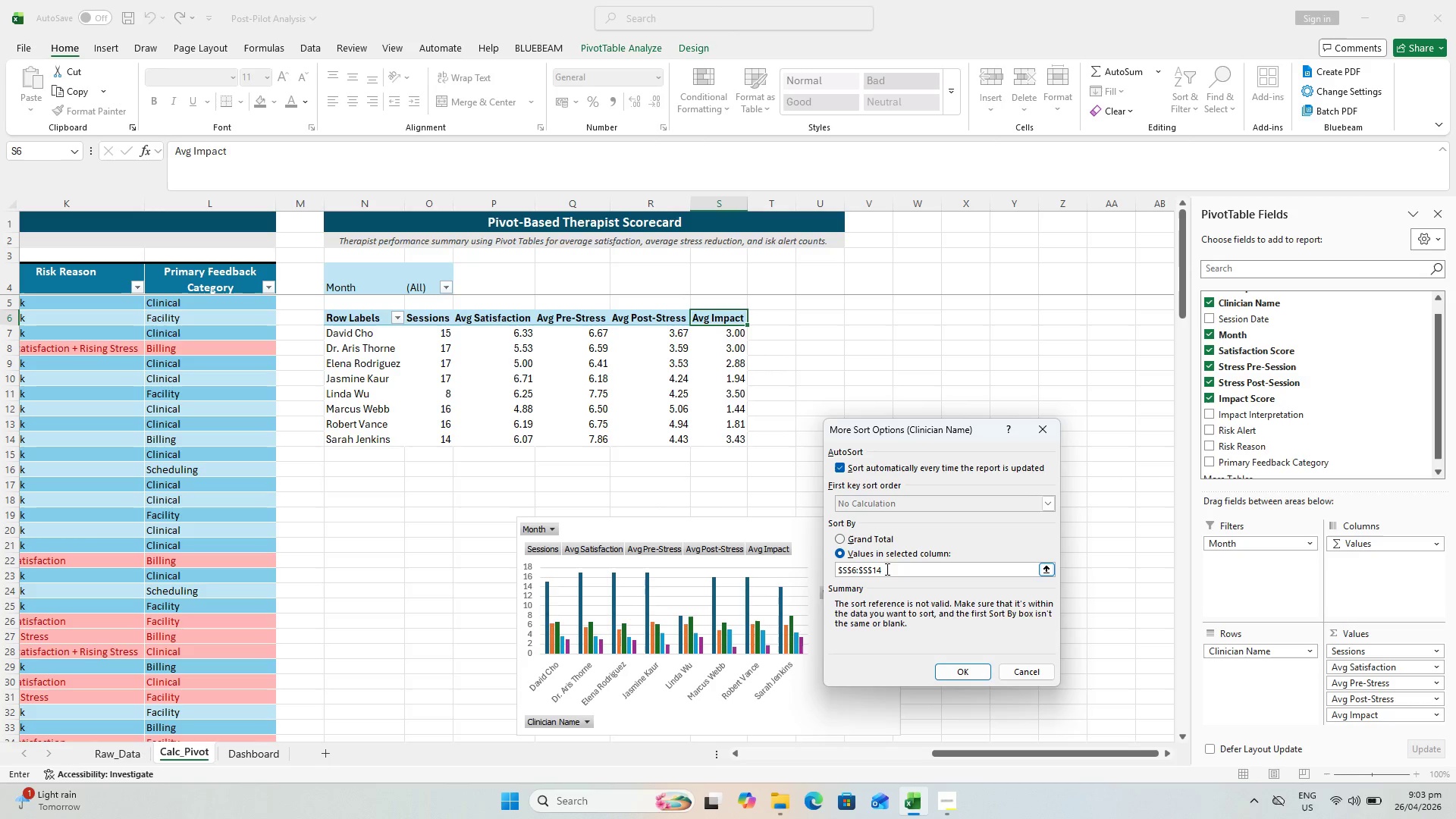 
left_click_drag(start_coordinate=[720, 333], to_coordinate=[718, 442])
 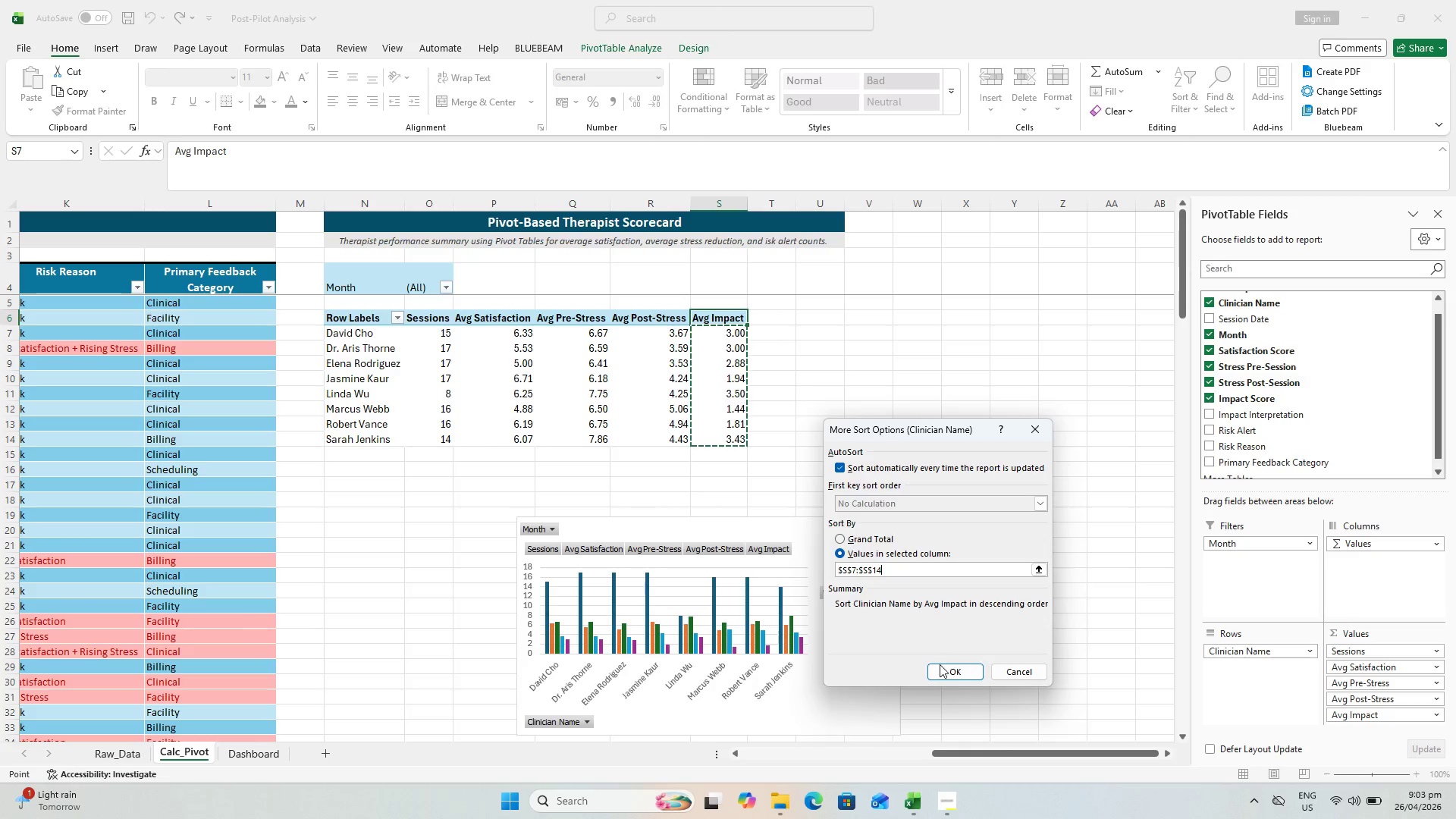 
left_click([941, 667])
 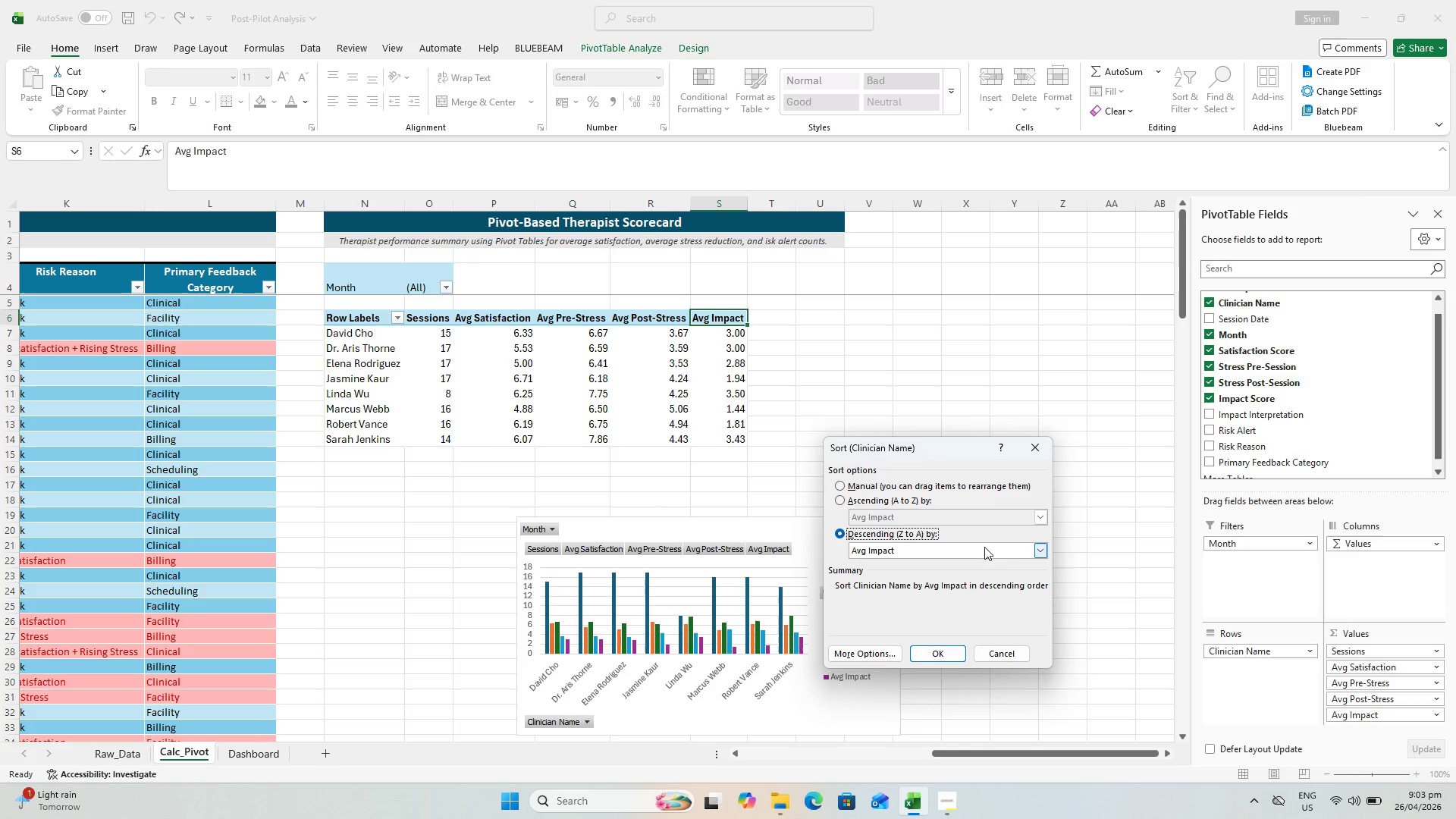 
wait(9.67)
 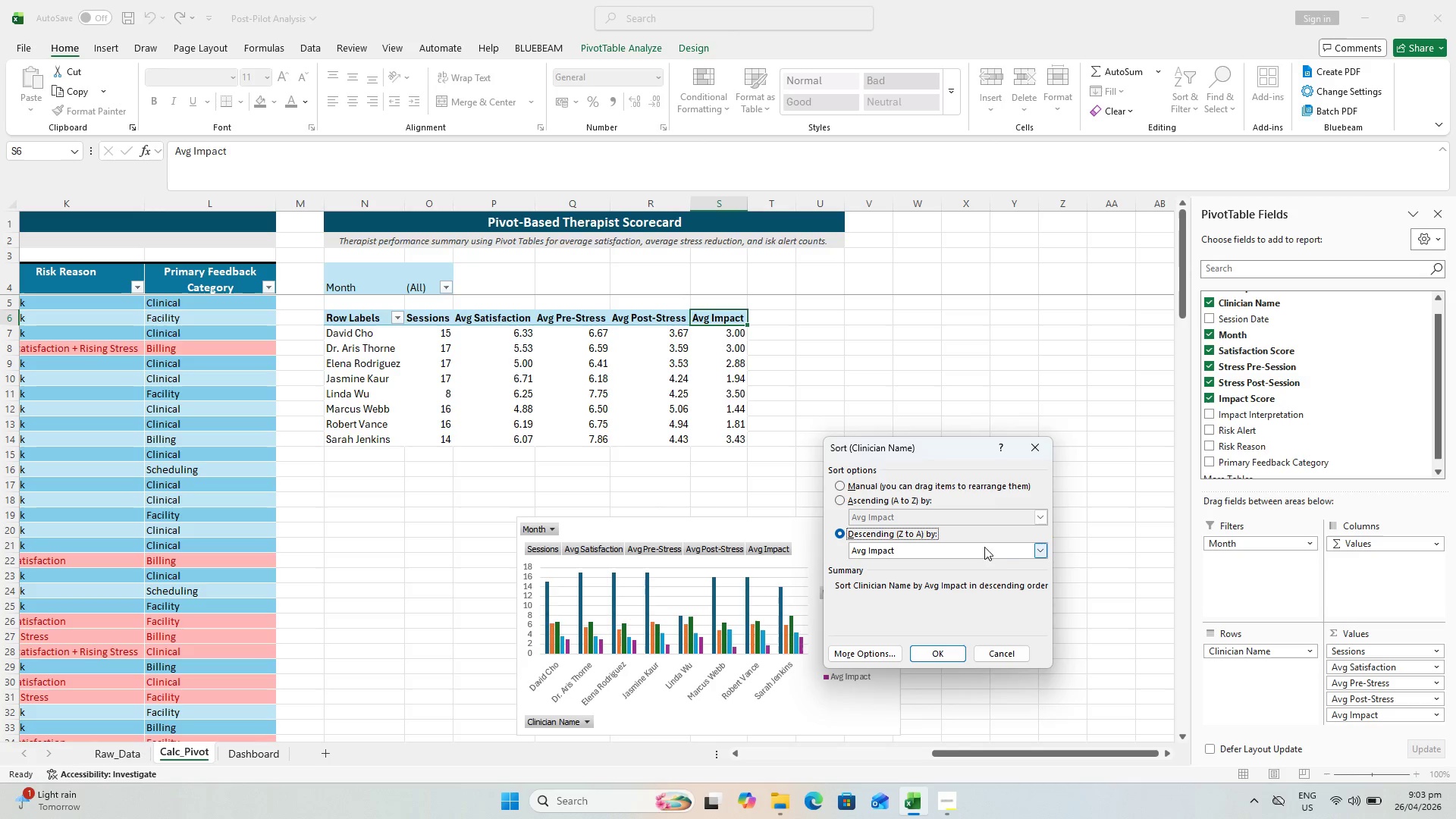 
left_click([1041, 549])
 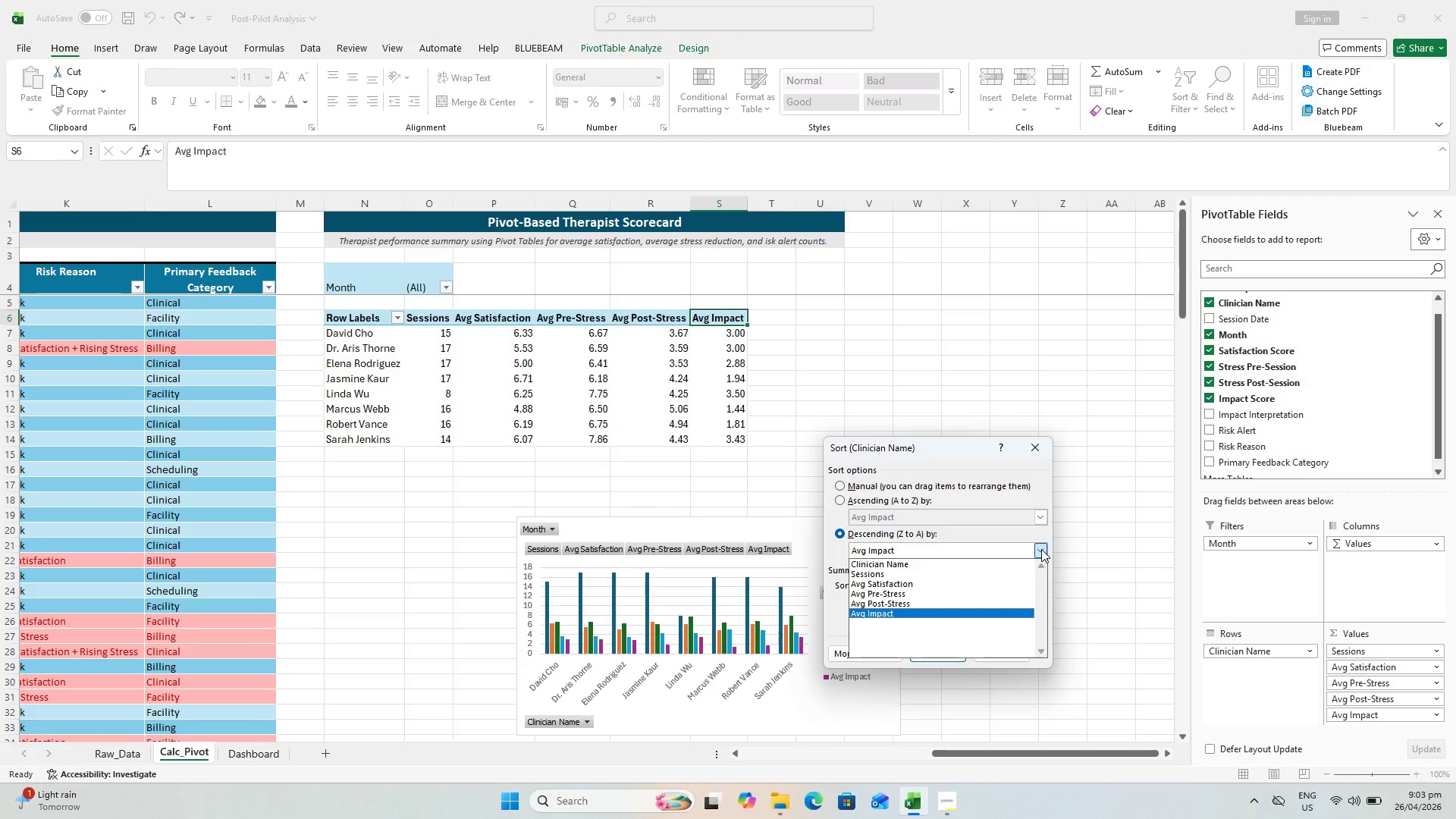 
left_click([1041, 549])
 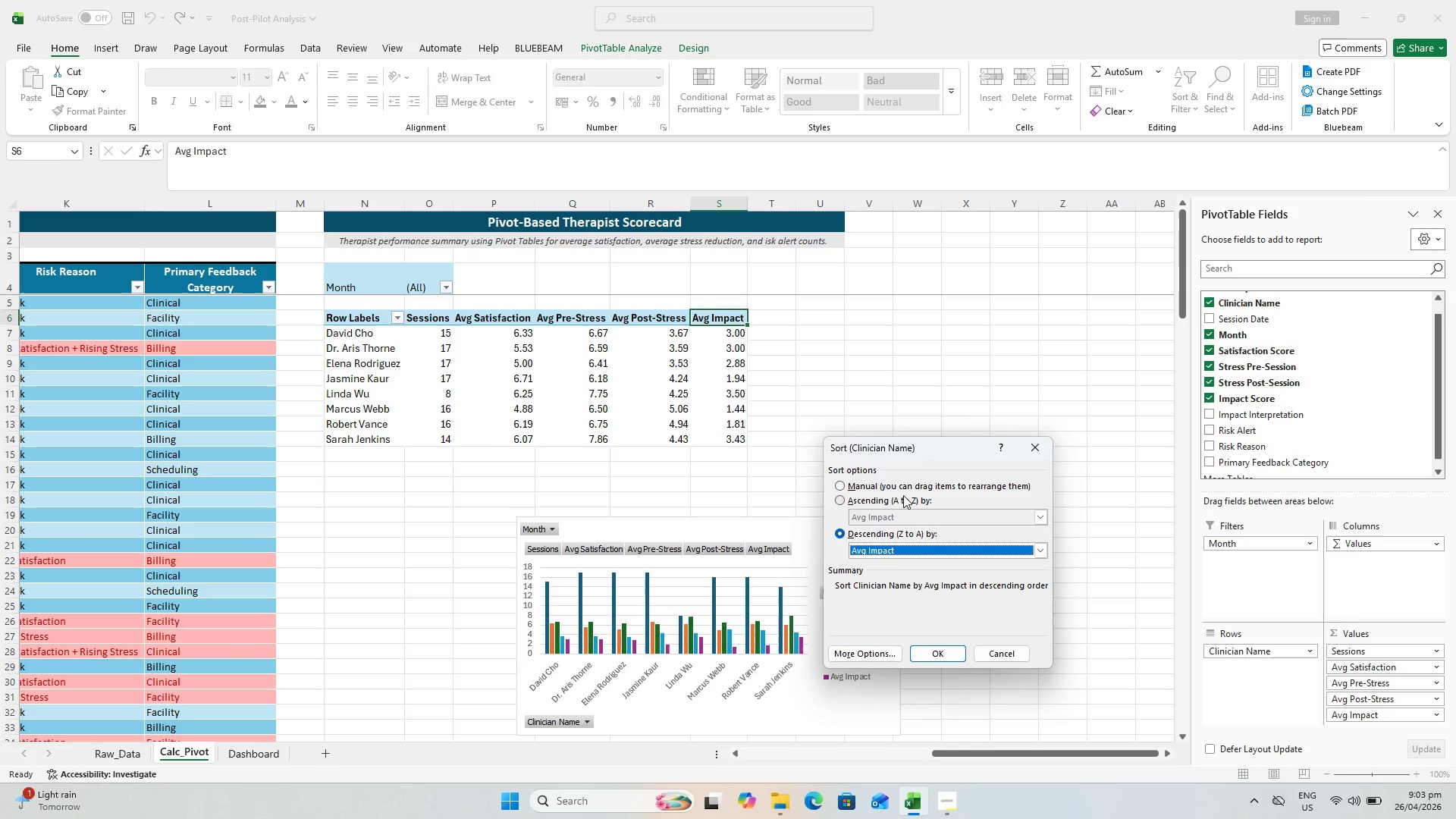 
left_click([946, 648])
 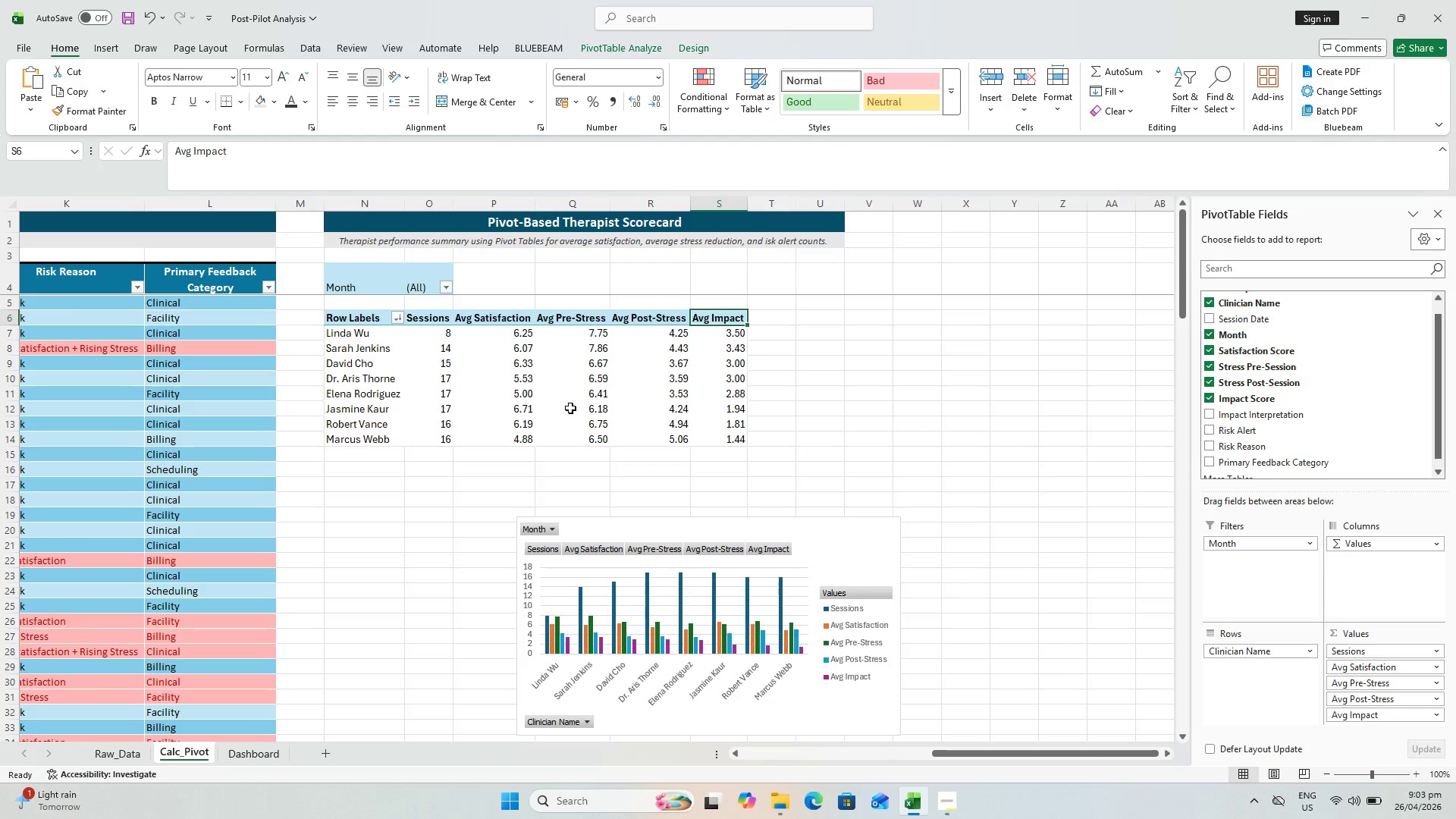 
wait(7.81)
 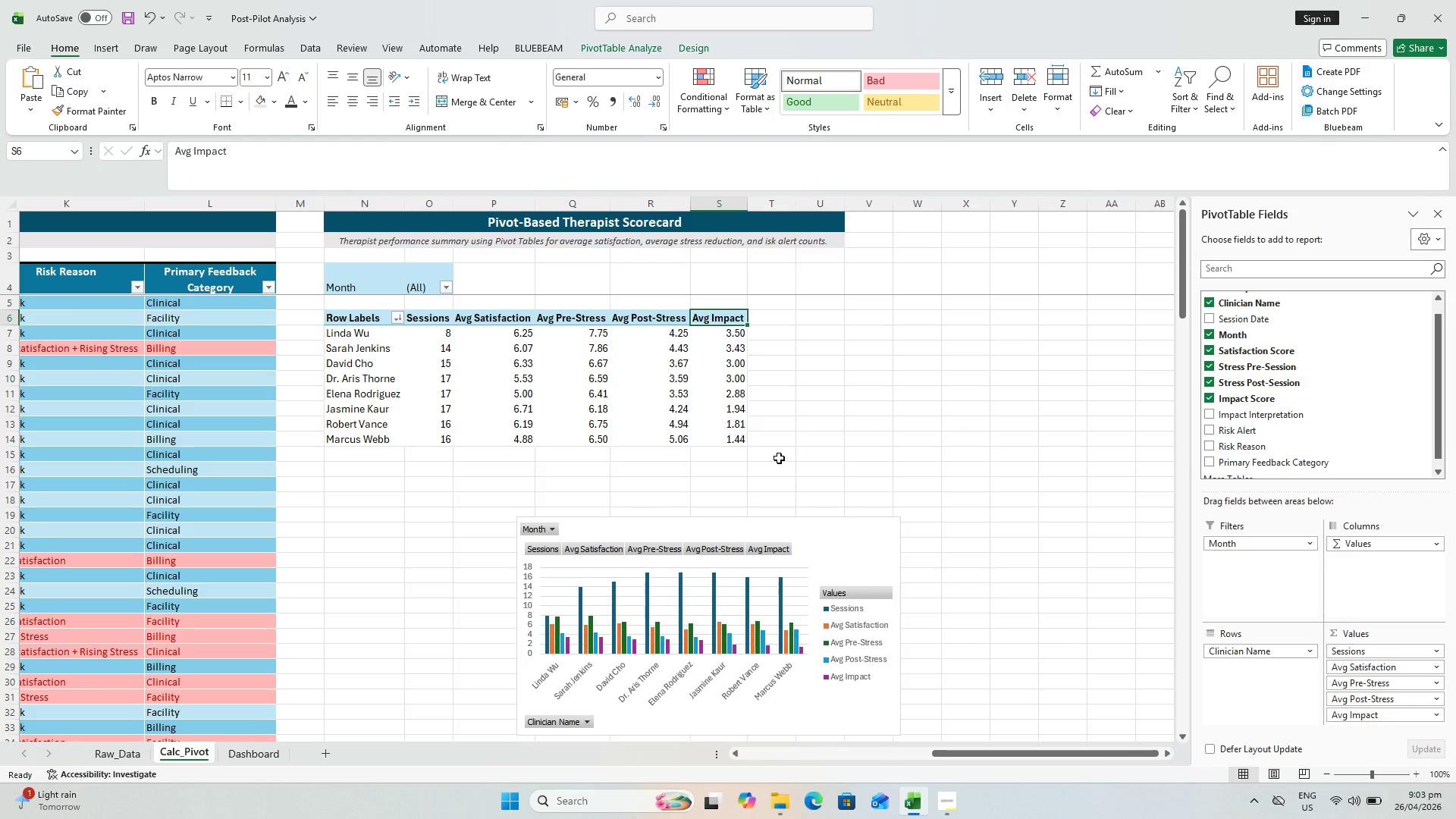 
double_click([643, 382])
 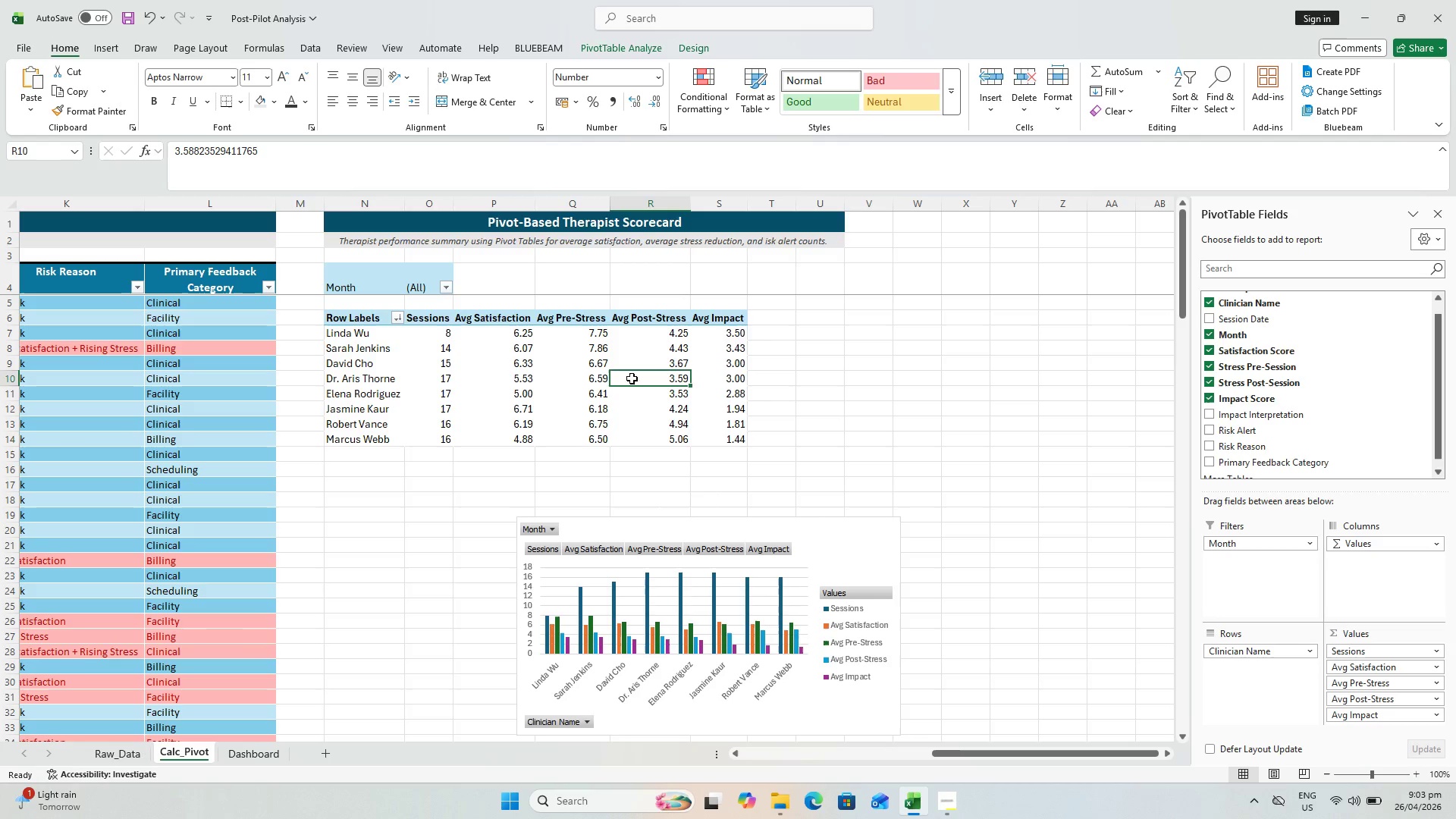 
left_click([646, 377])
 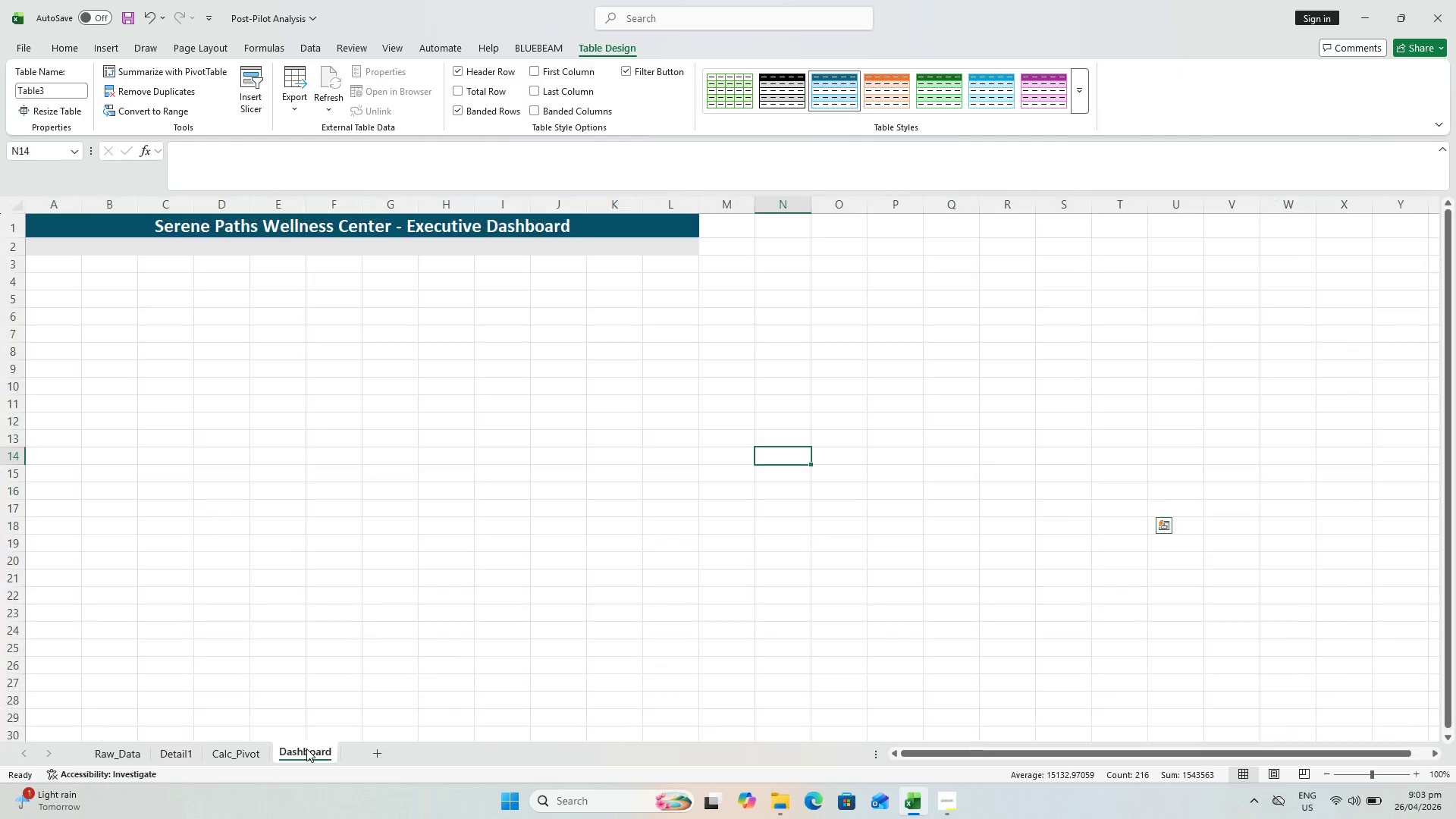 
left_click([262, 756])
 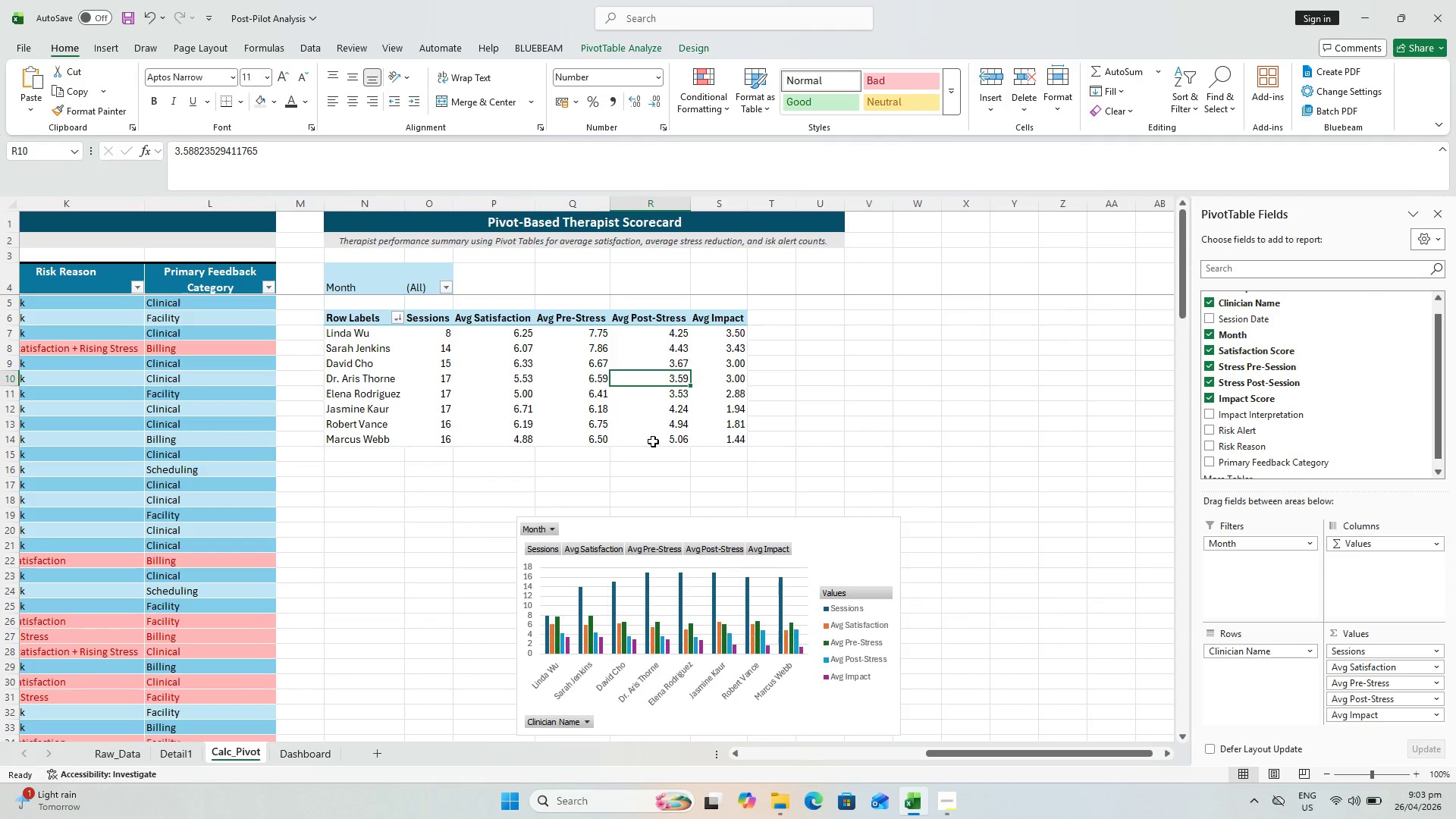 
key(Control+Z)
 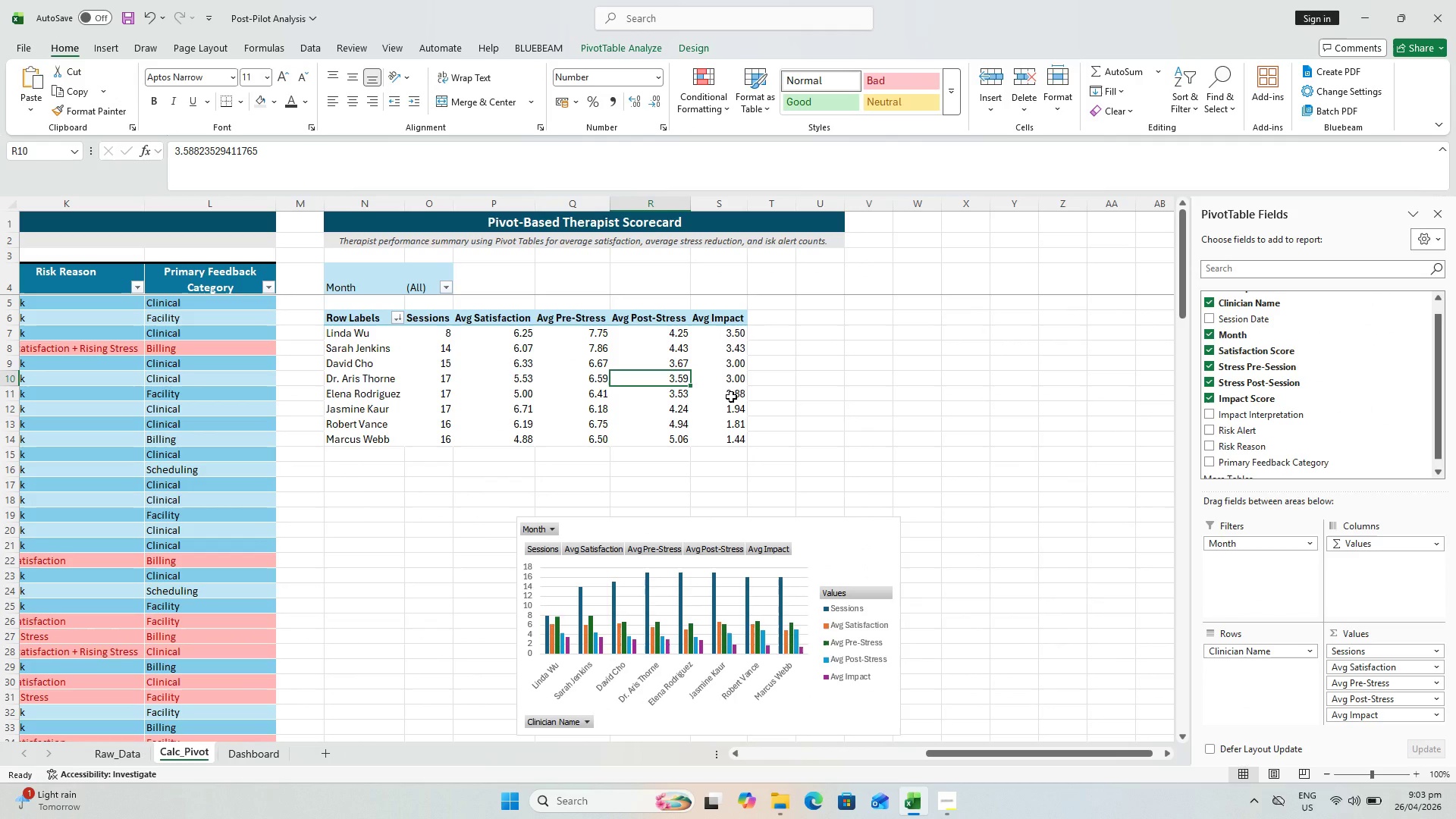 
key(Control+Z)
 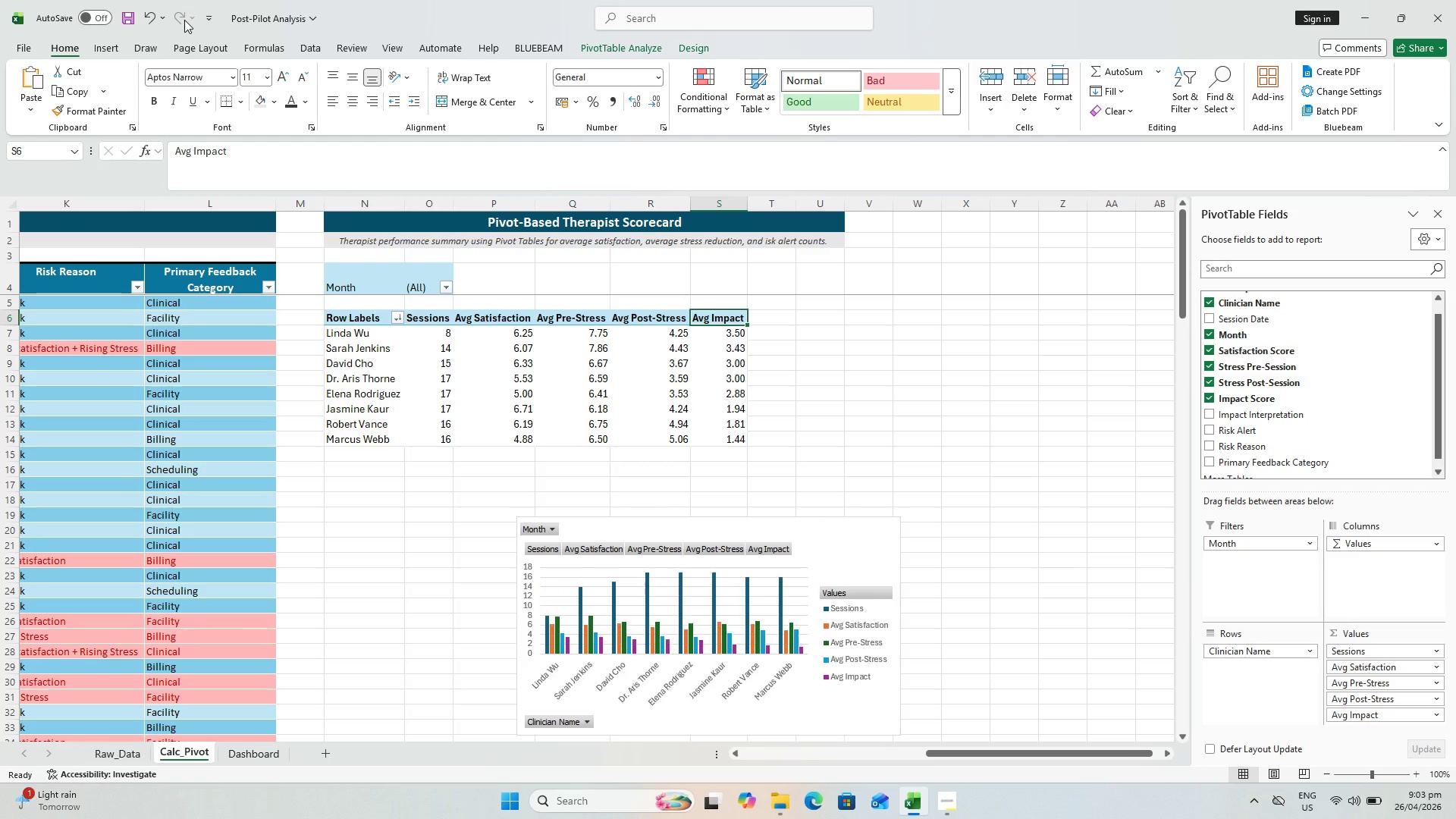 
left_click([873, 424])
 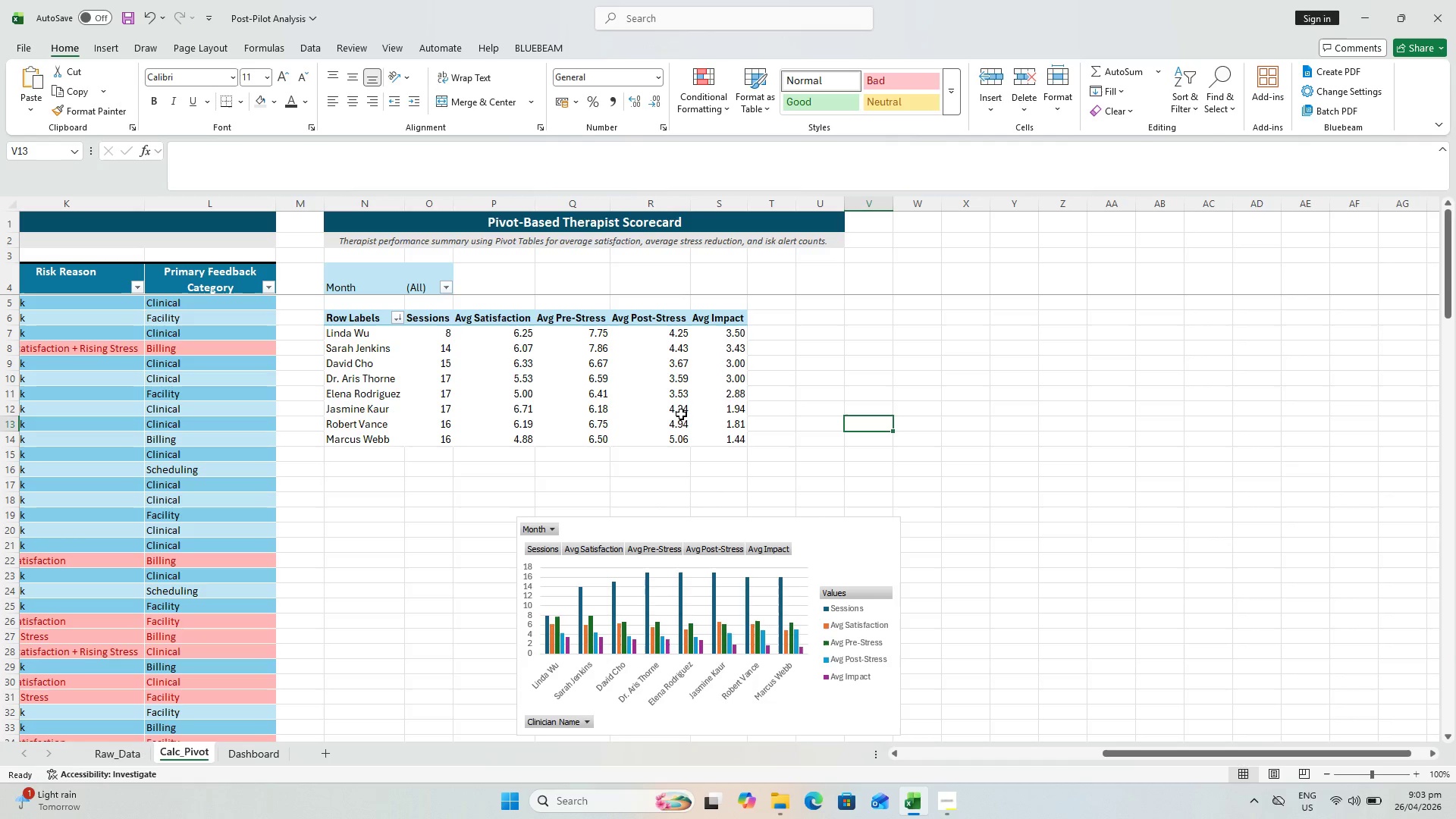 
key(Control+S)
 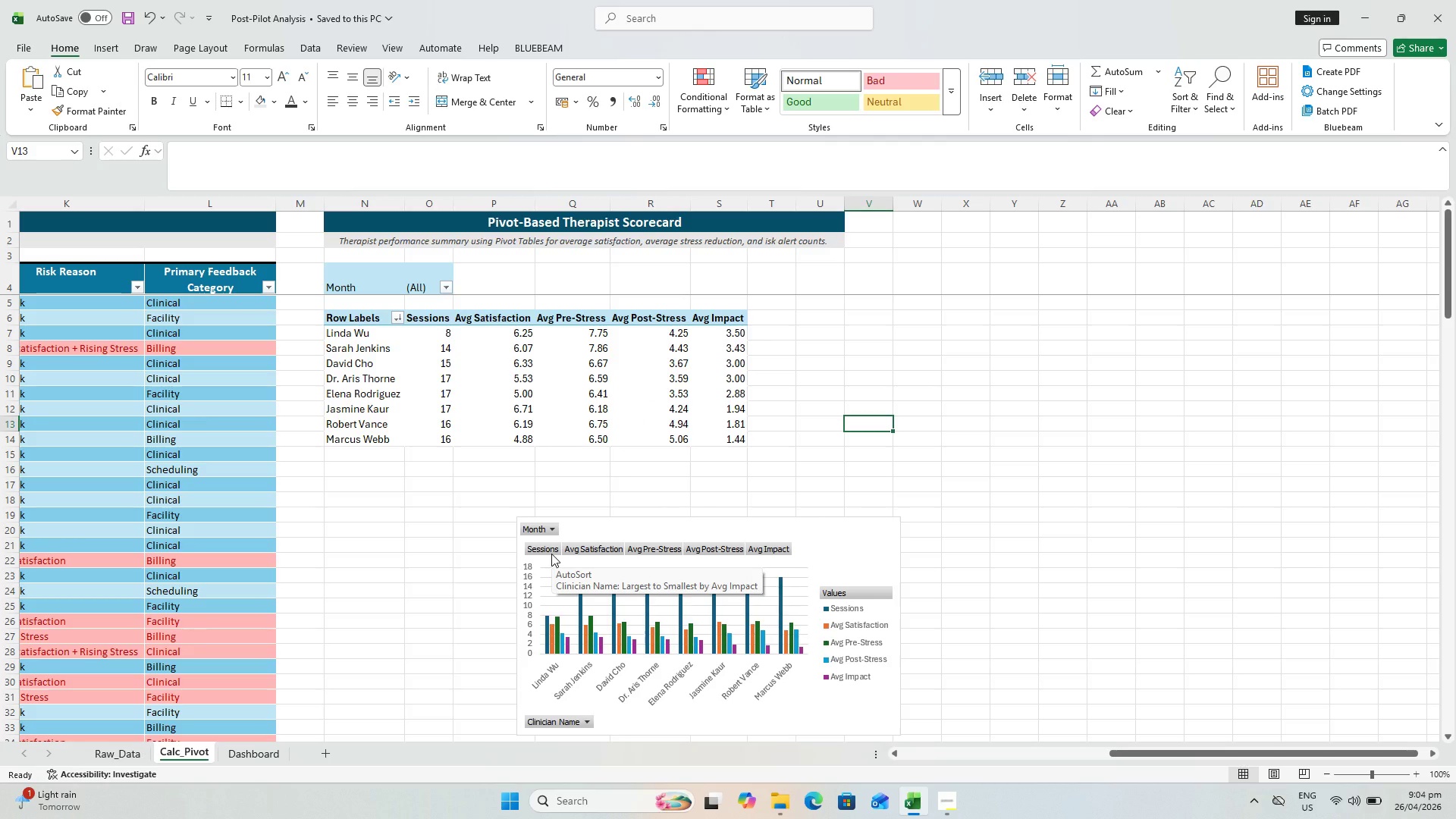 
wait(26.69)
 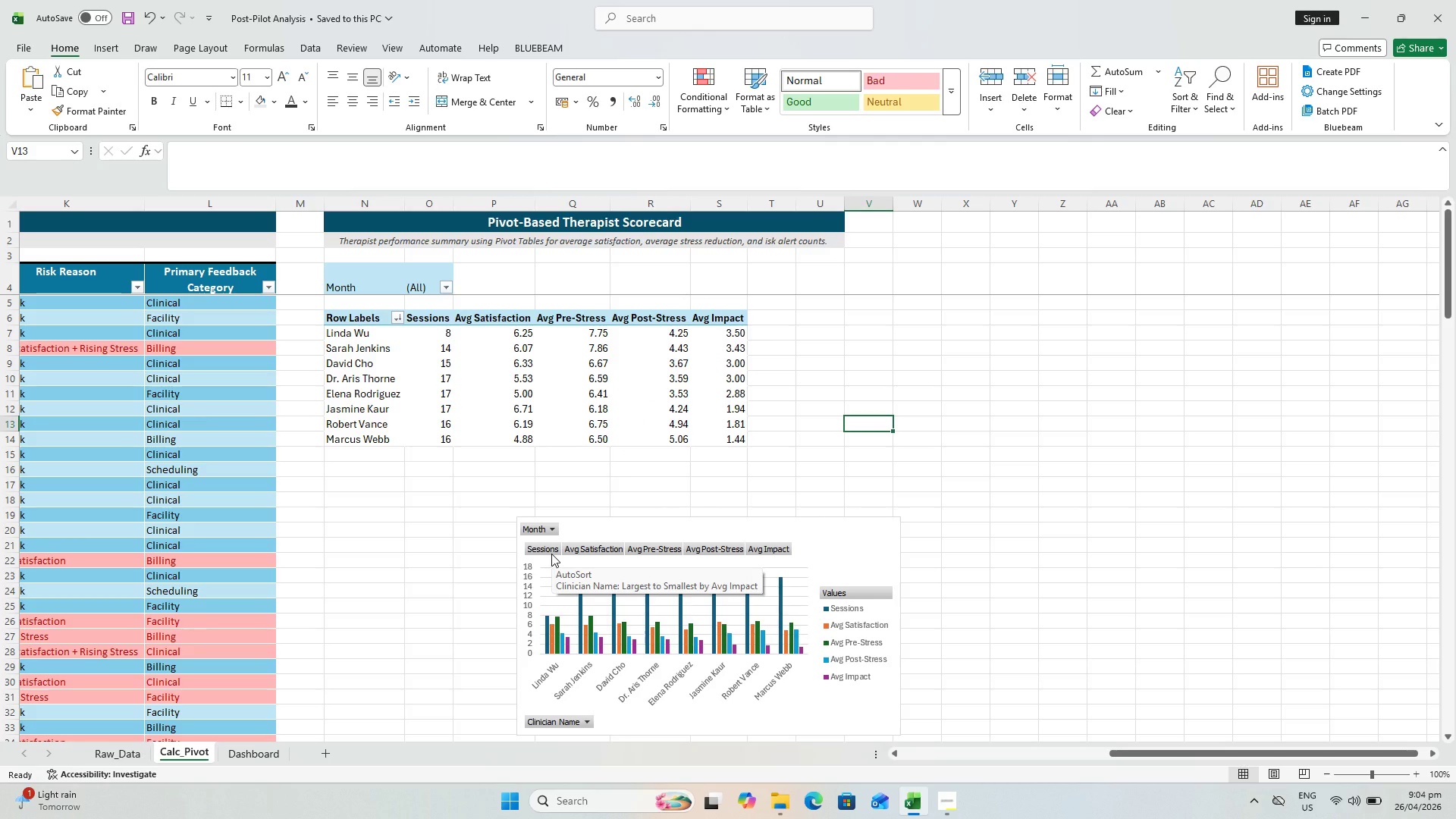 
left_click([543, 586])
 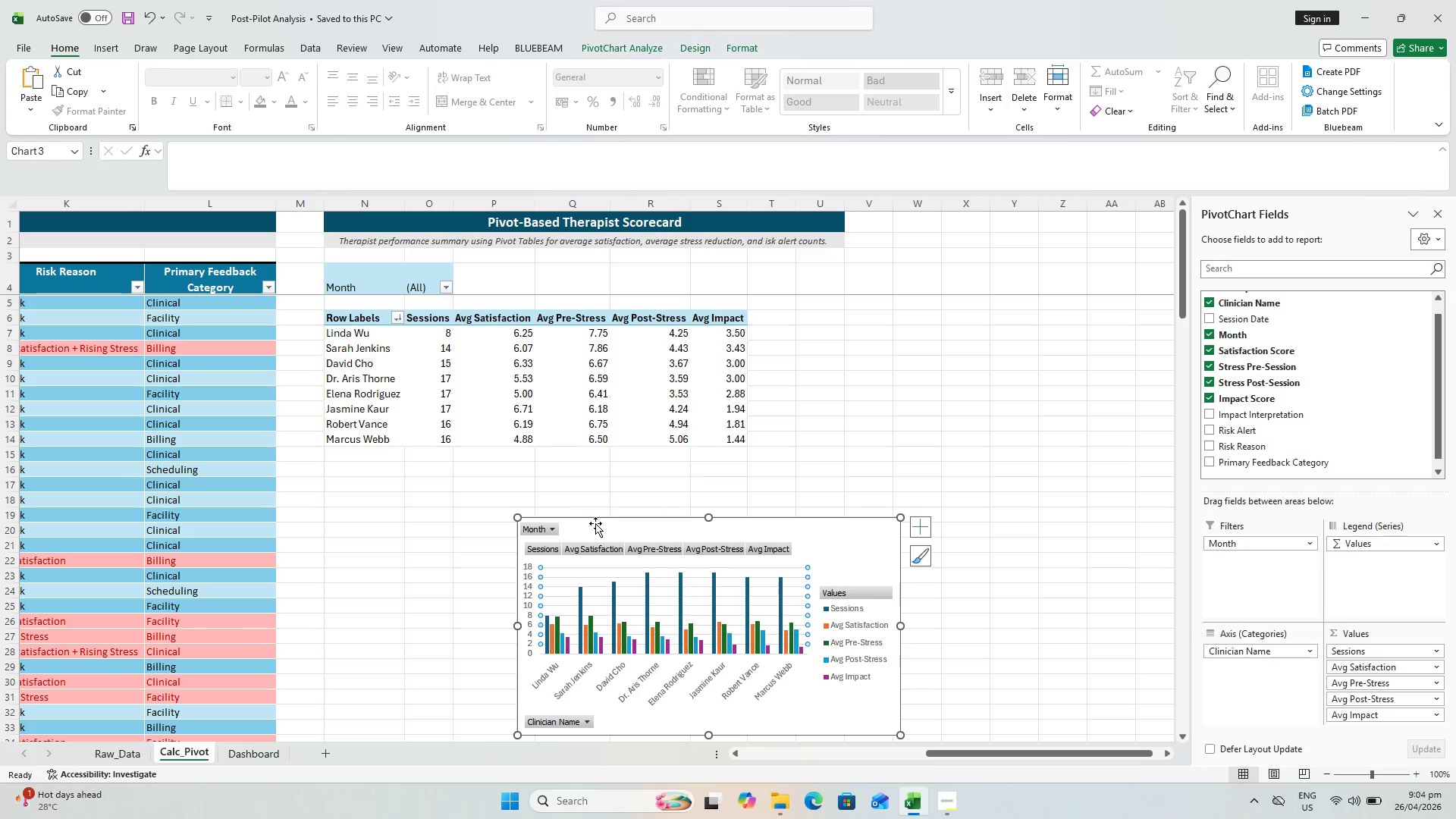 
left_click_drag(start_coordinate=[613, 526], to_coordinate=[676, 497])
 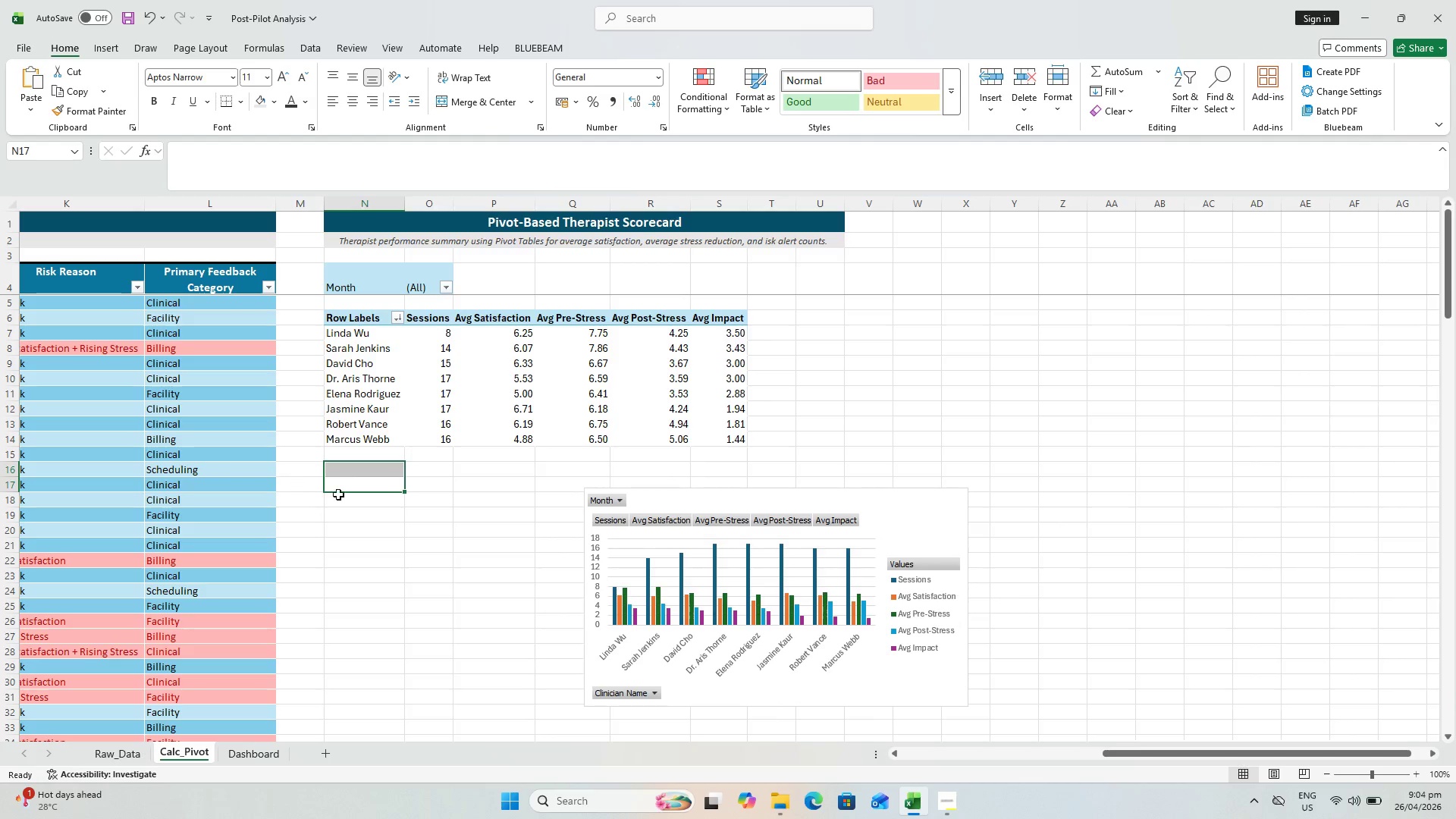 
left_click([370, 488])
 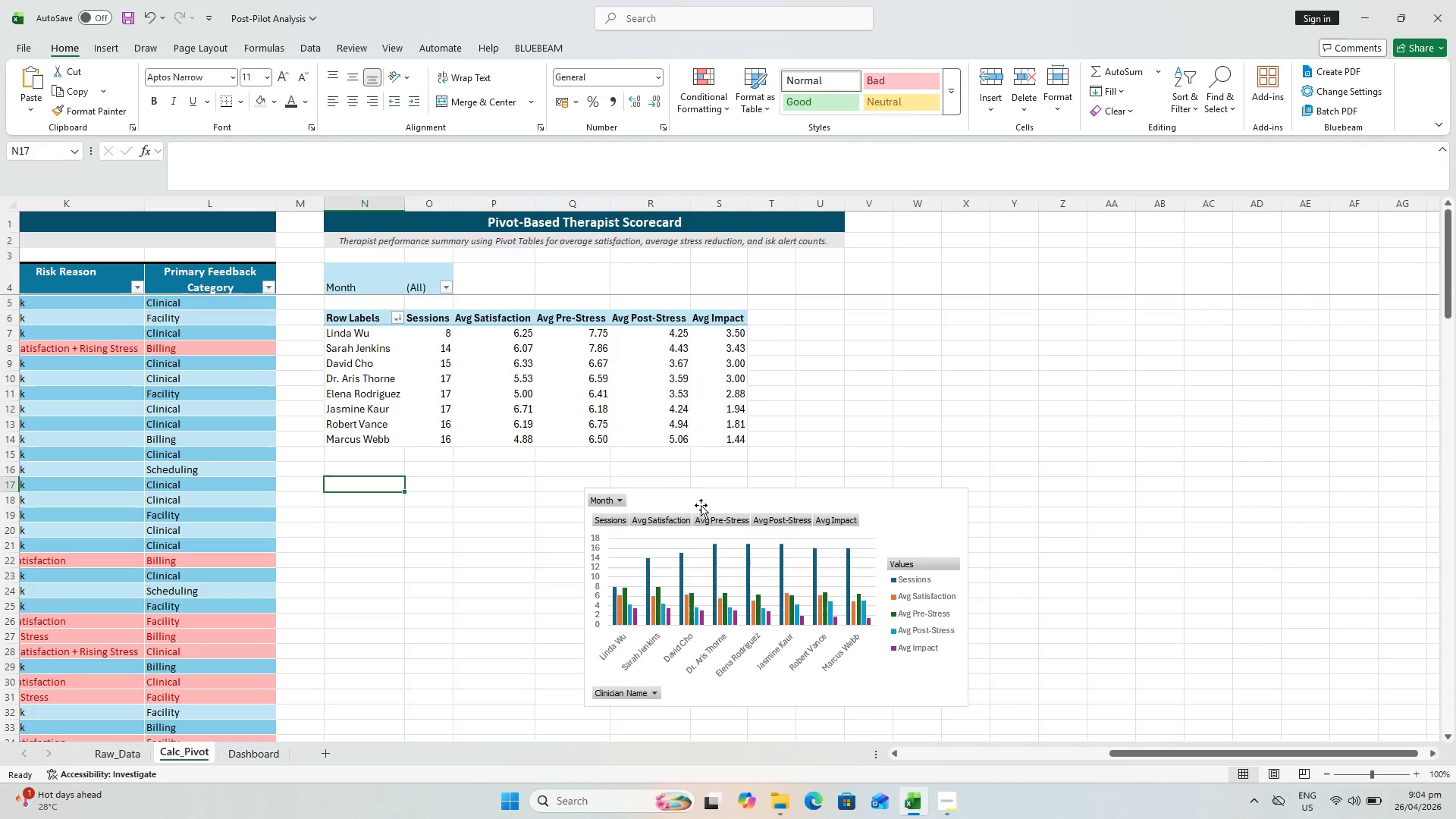 
left_click_drag(start_coordinate=[695, 500], to_coordinate=[435, 491])
 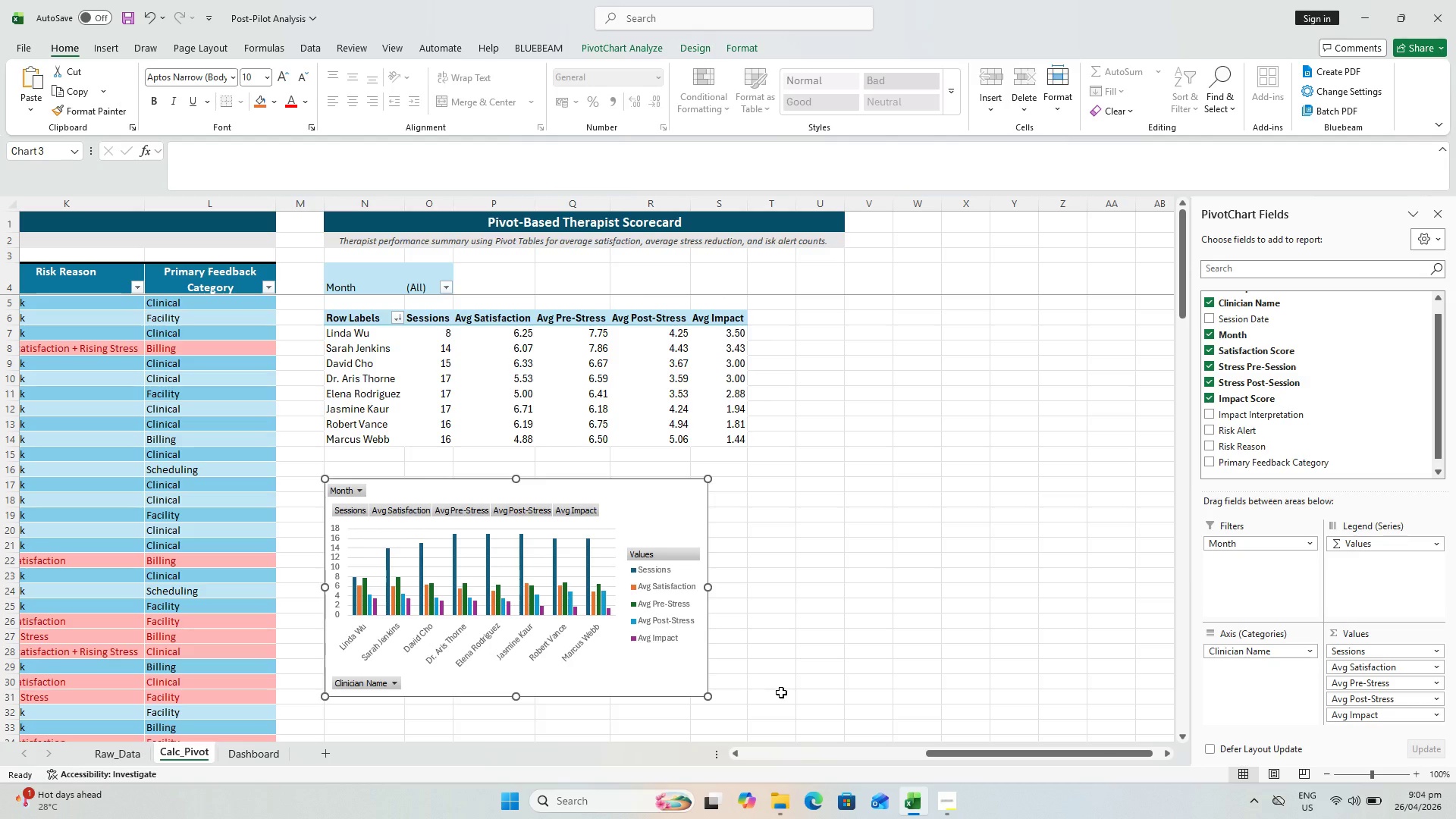 
wait(20.47)
 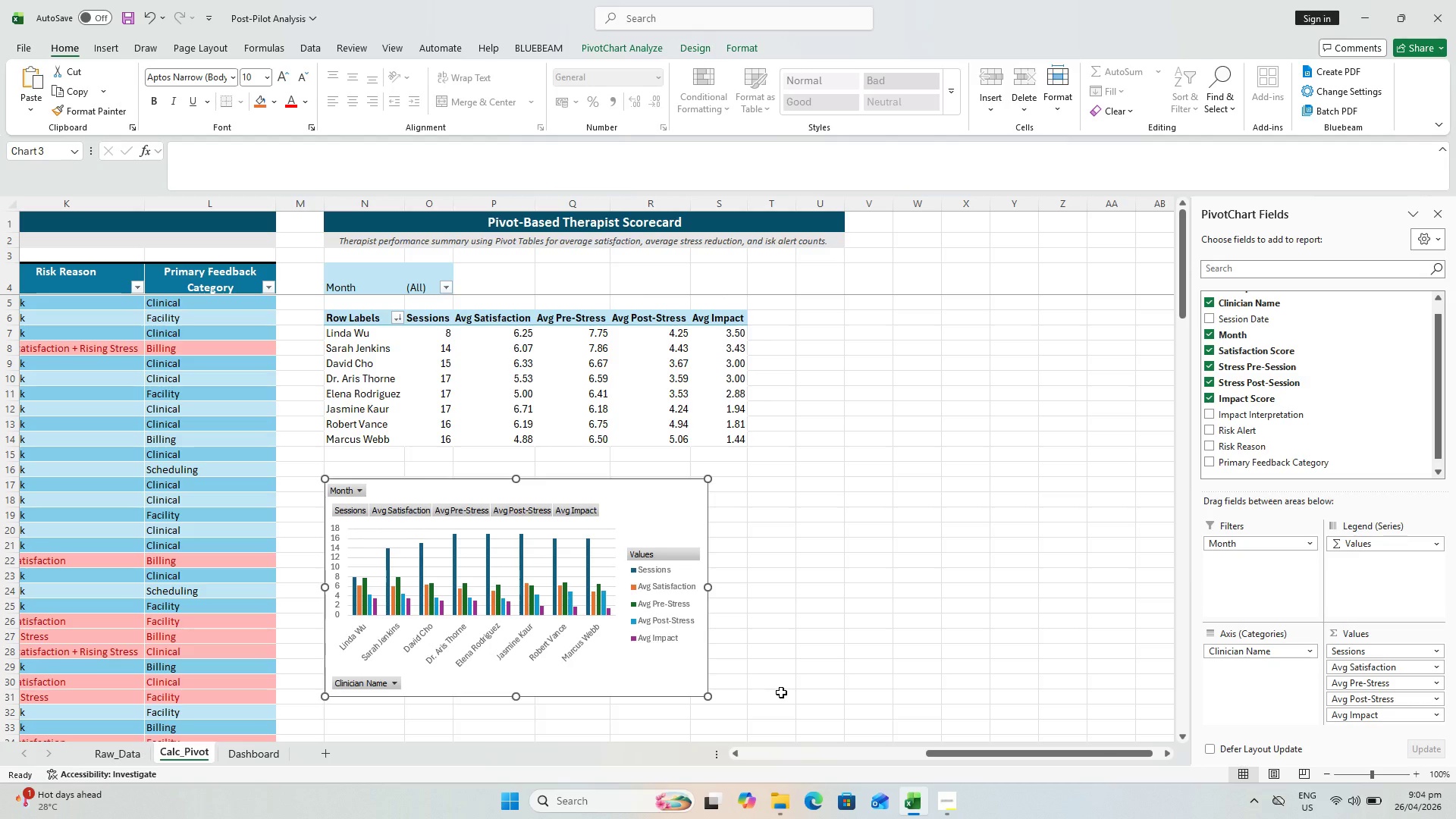 
left_click_drag(start_coordinate=[437, 491], to_coordinate=[959, 308])
 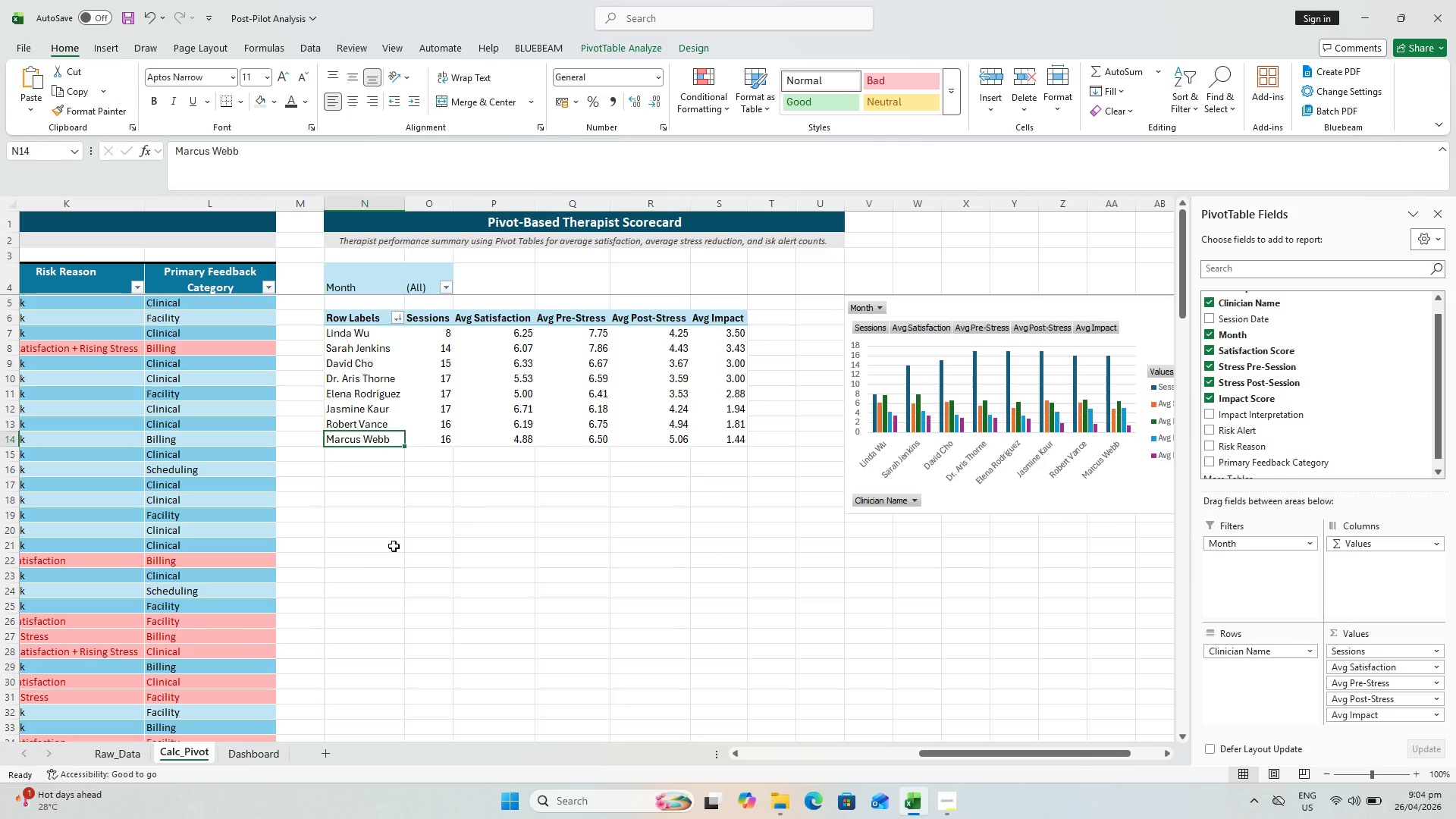 
left_click_drag(start_coordinate=[359, 554], to_coordinate=[360, 549])
 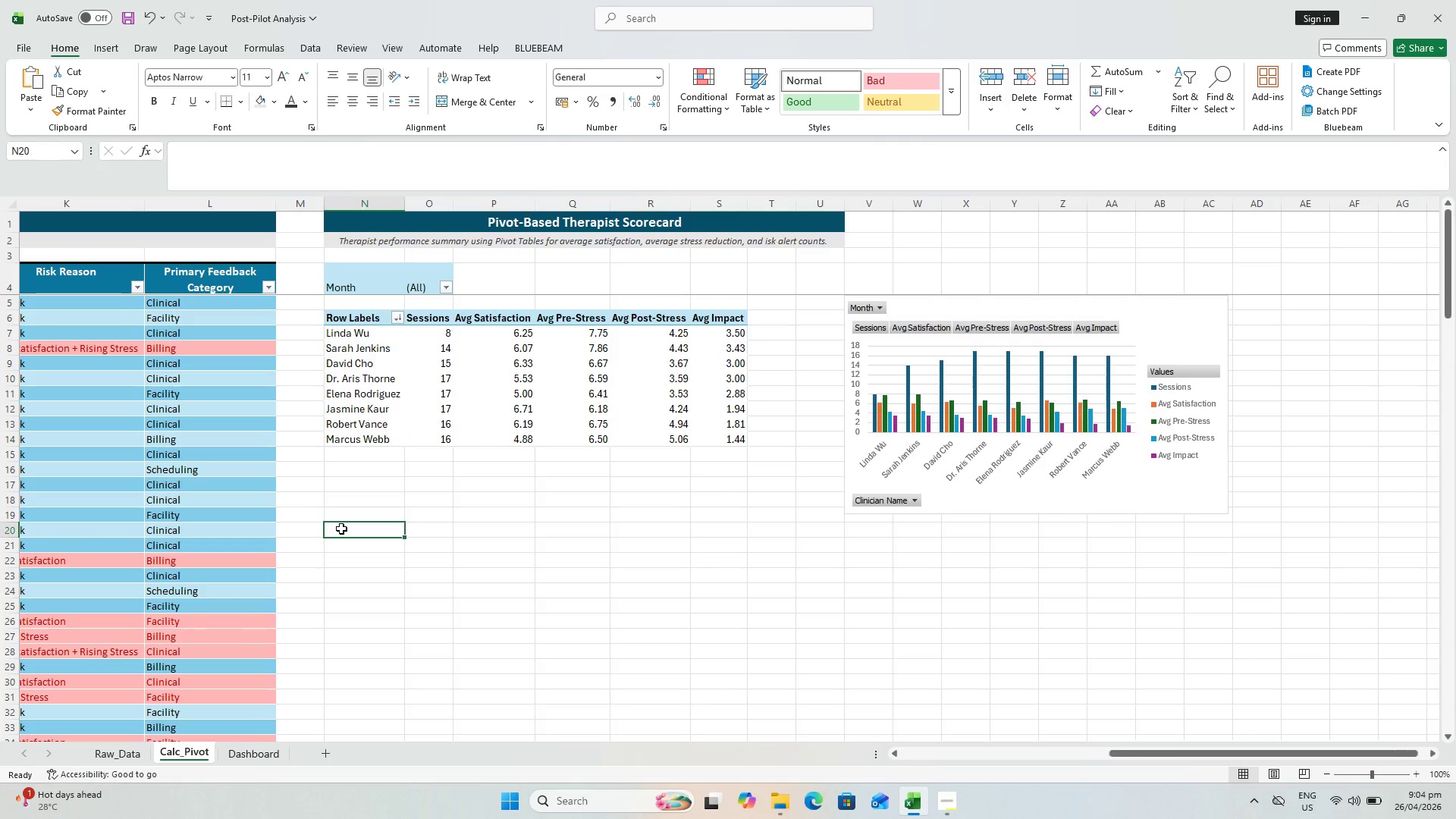 
left_click([362, 511])
 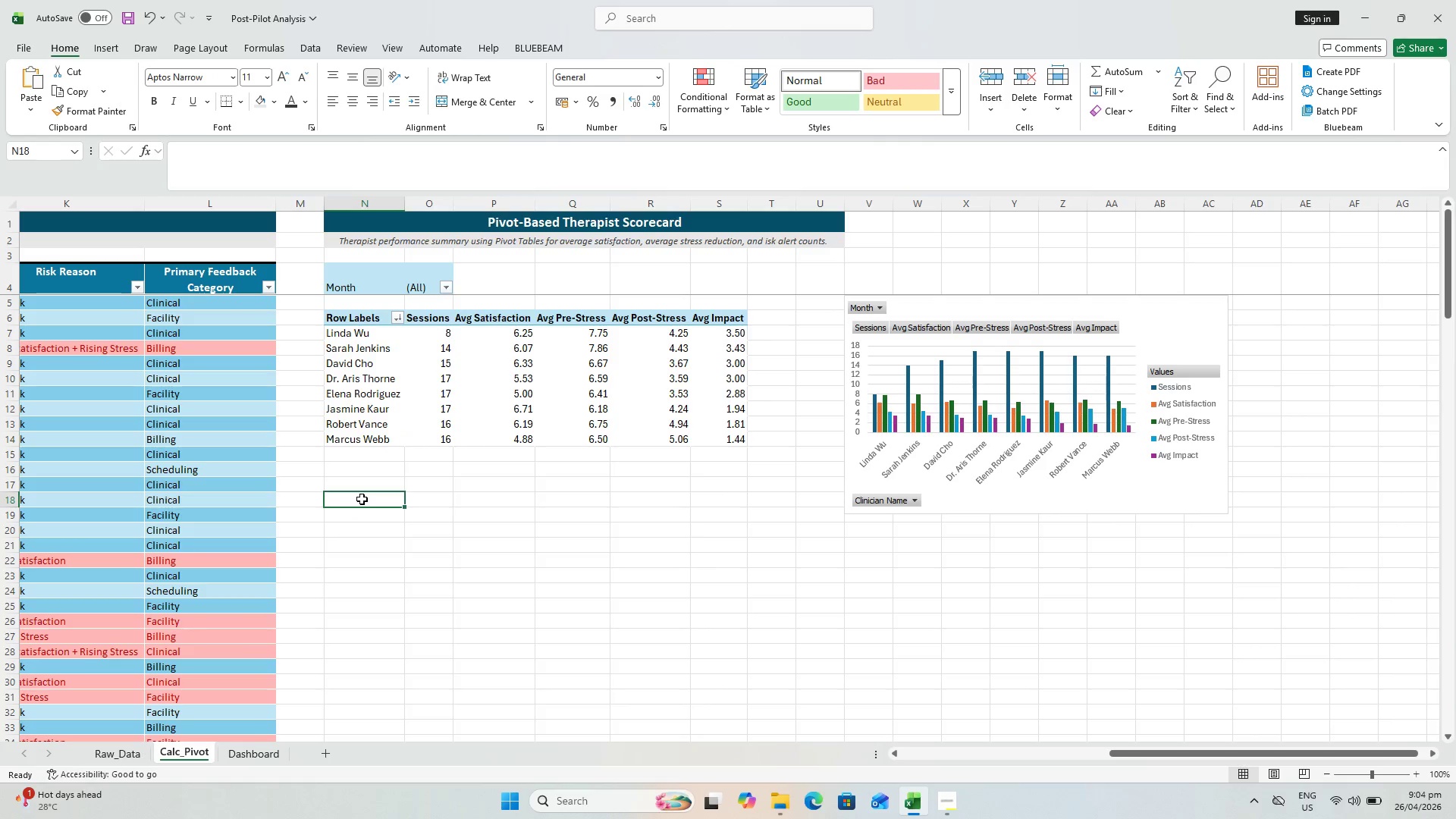 
triple_click([362, 493])
 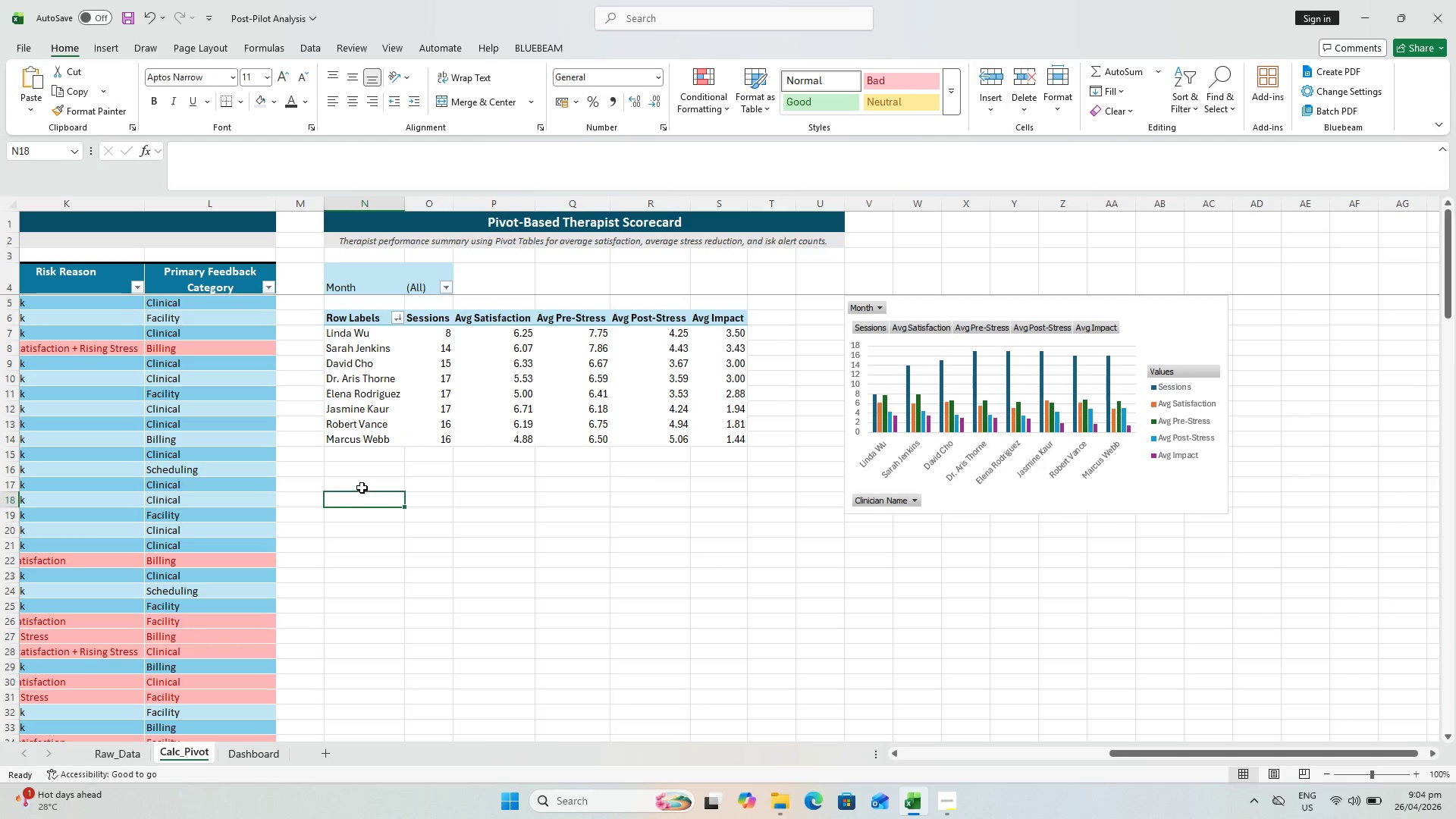 
left_click([362, 486])
 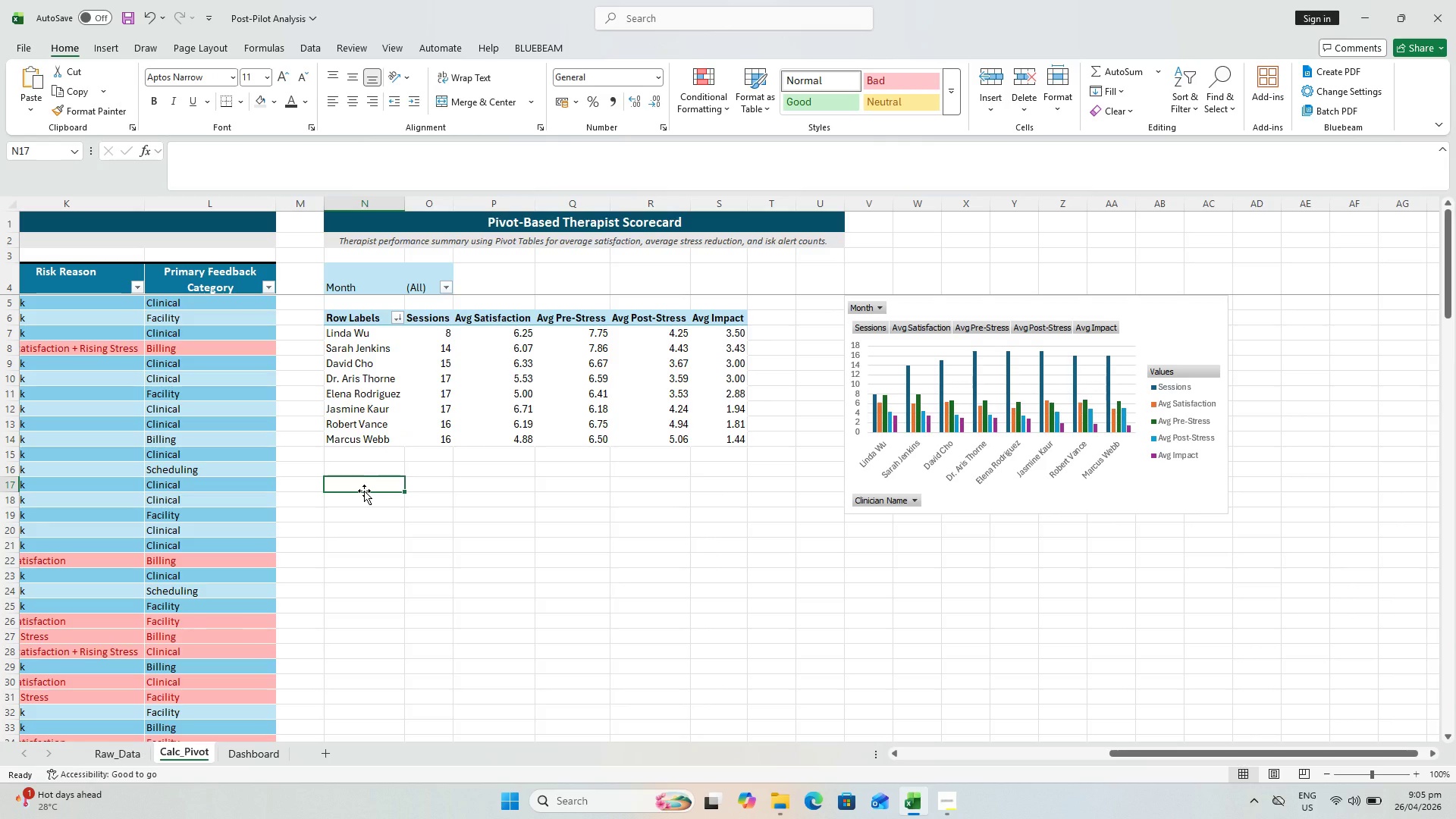 
wait(6.12)
 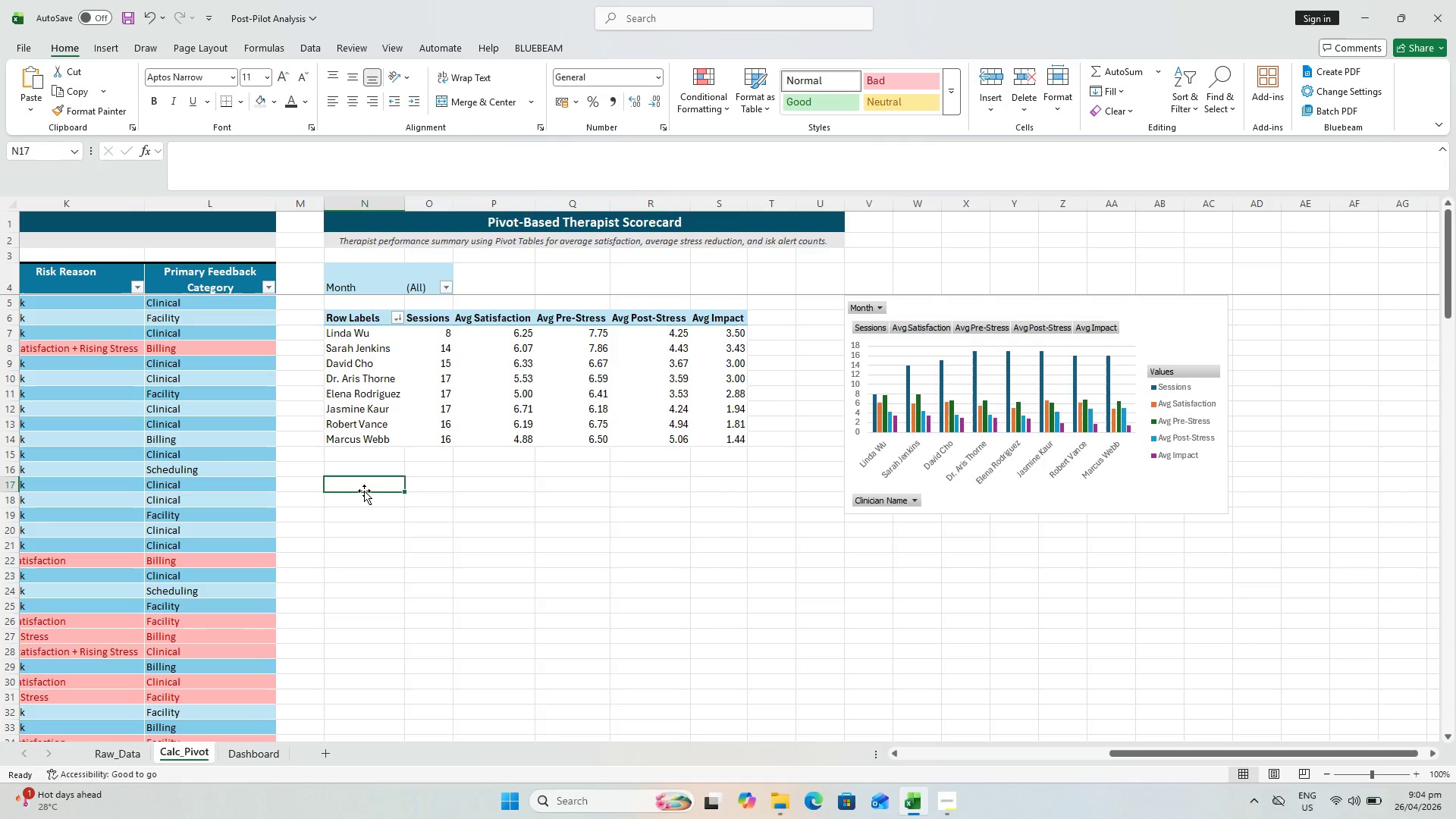 
left_click([92, 52])
 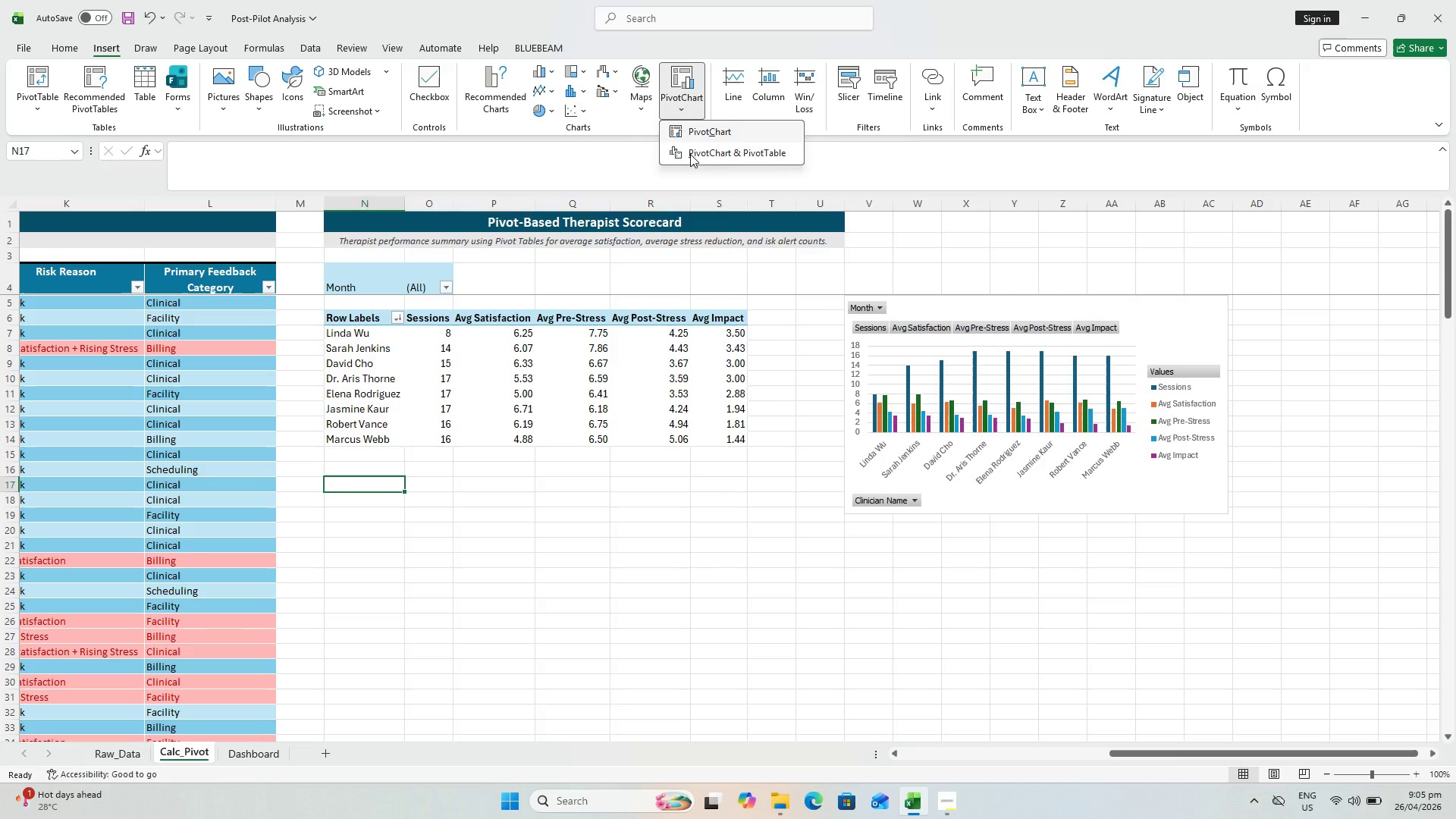 
left_click_drag(start_coordinate=[743, 142], to_coordinate=[749, 154])
 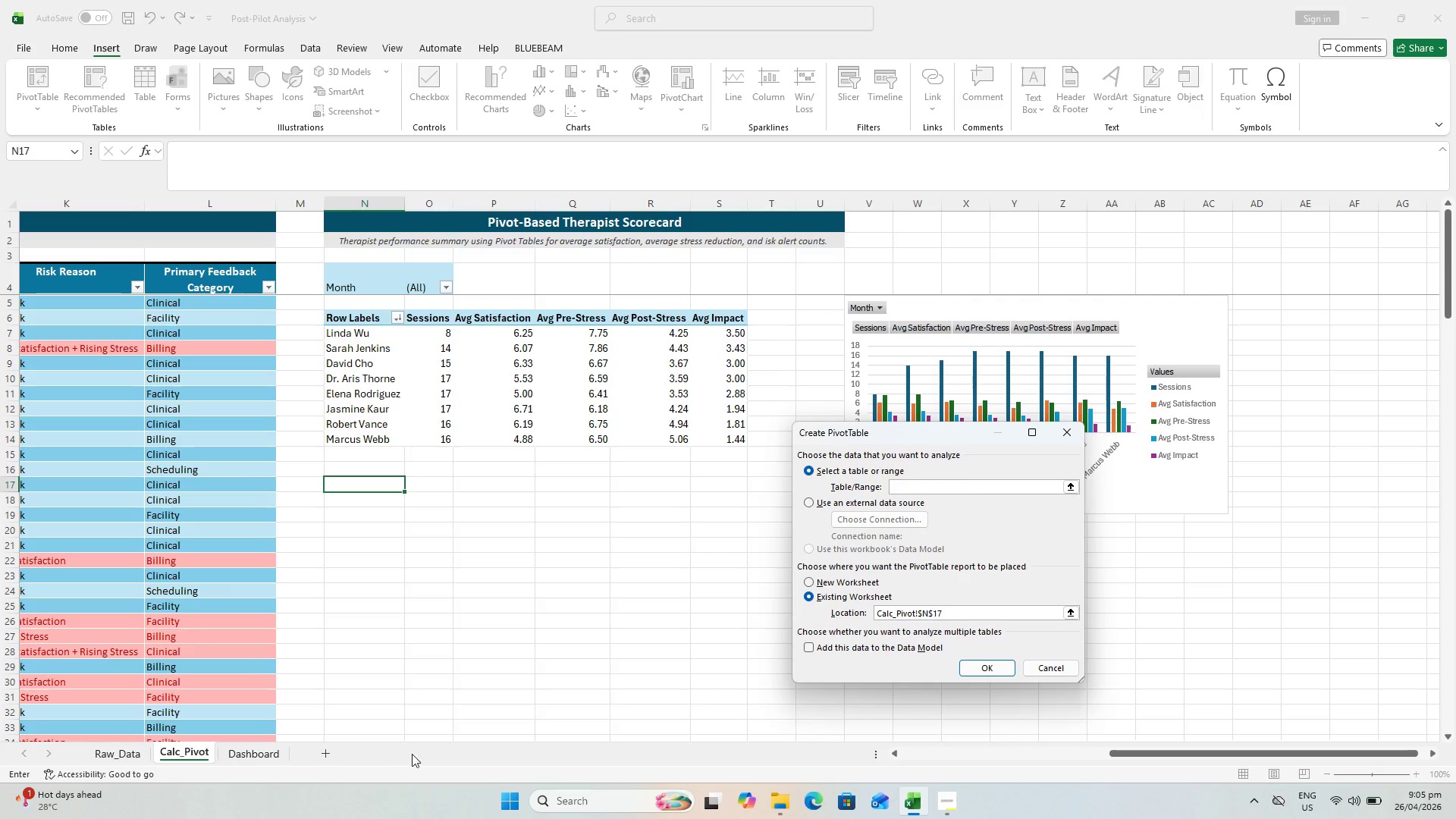 
wait(7.55)
 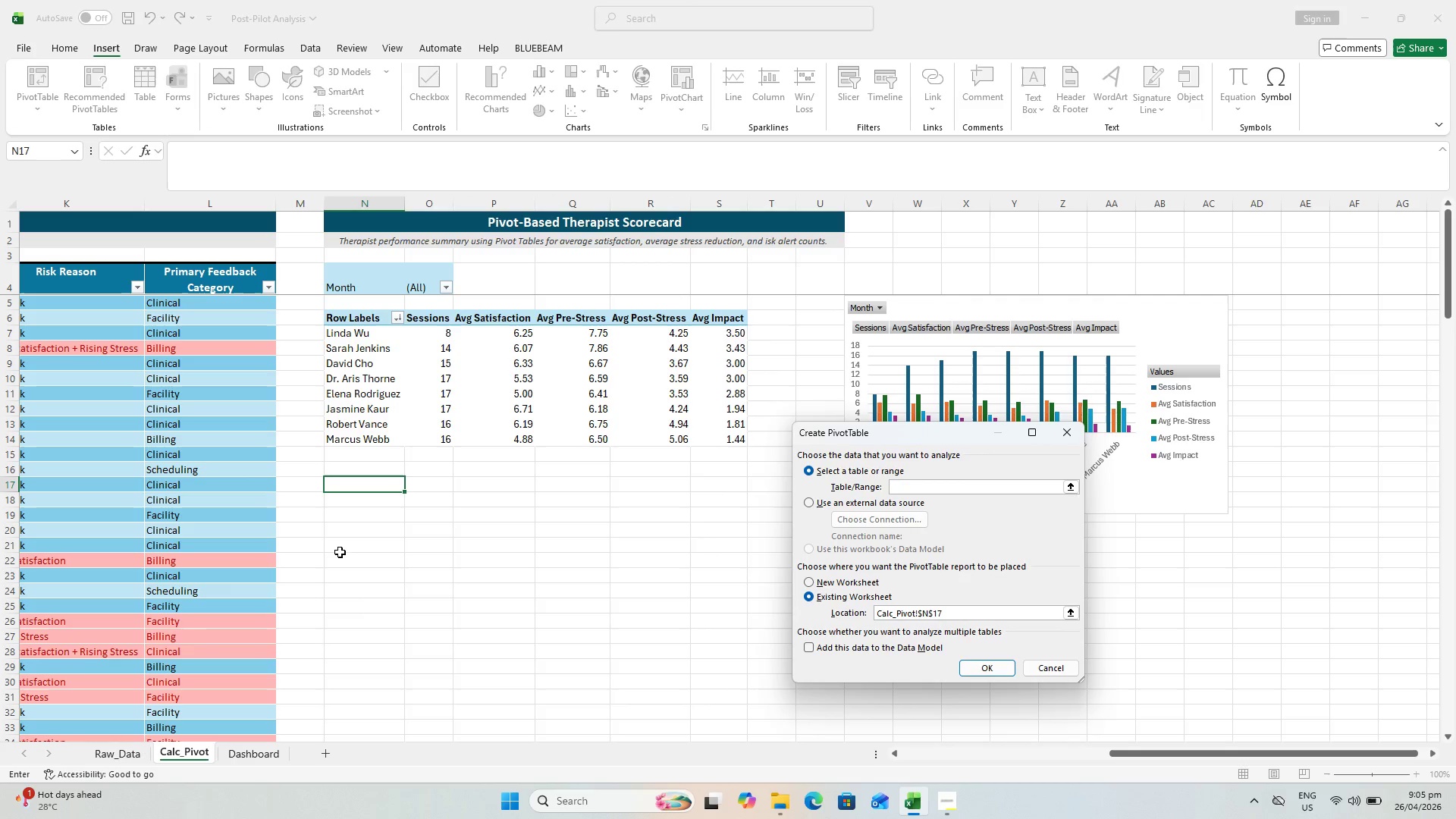 
type(tblCalc)
 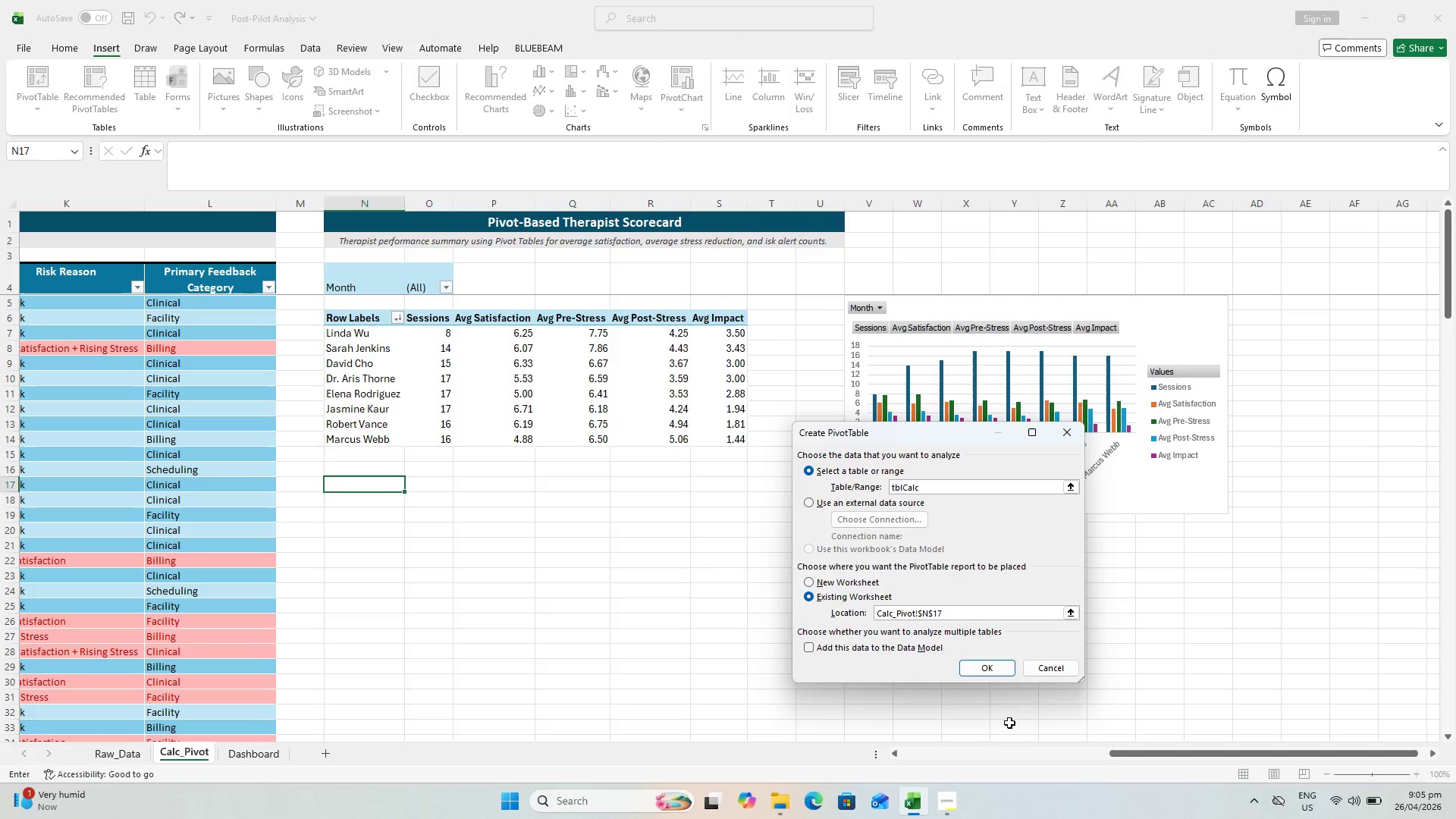 
left_click([978, 667])
 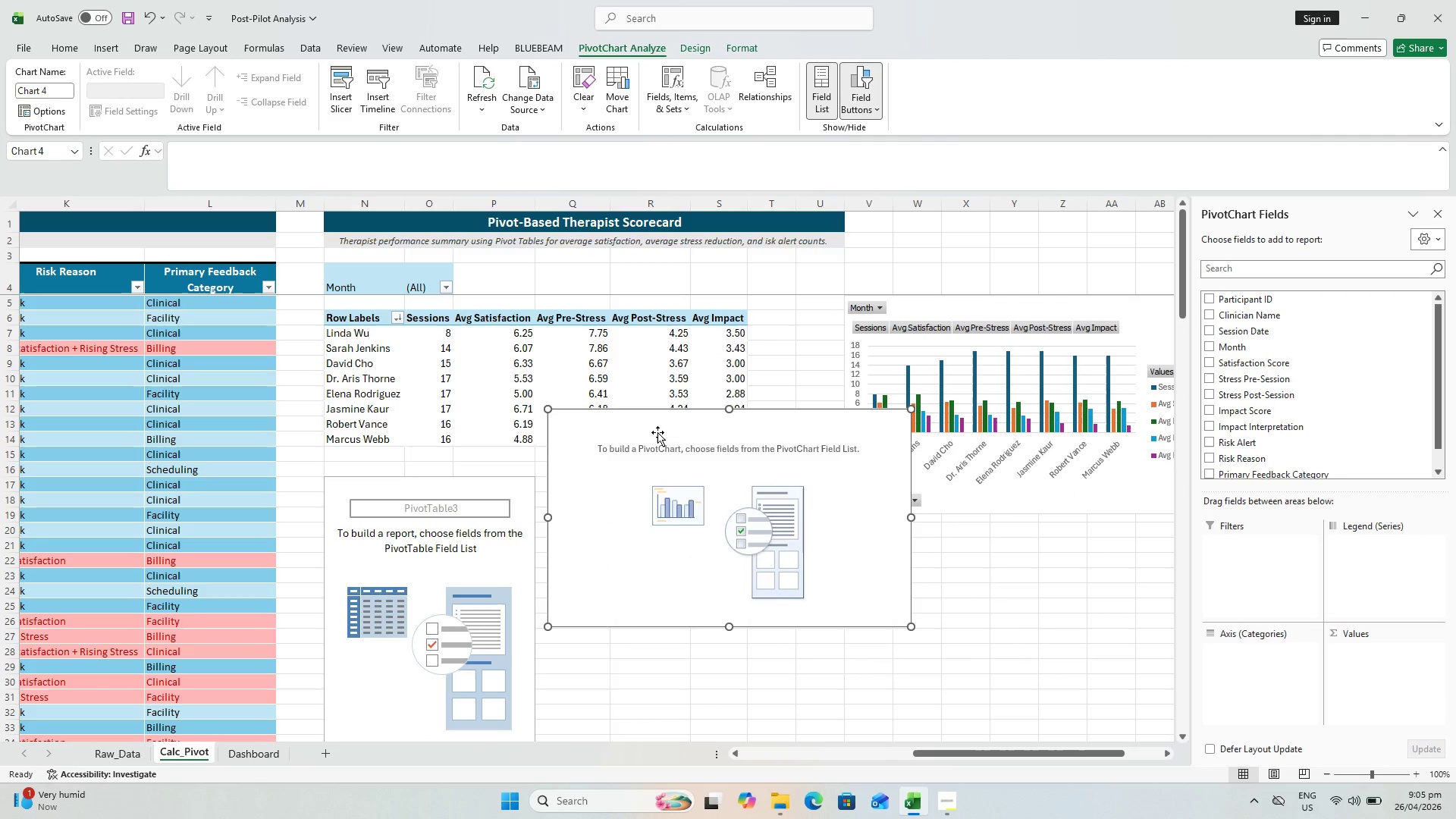 
left_click_drag(start_coordinate=[654, 427], to_coordinate=[960, 544])
 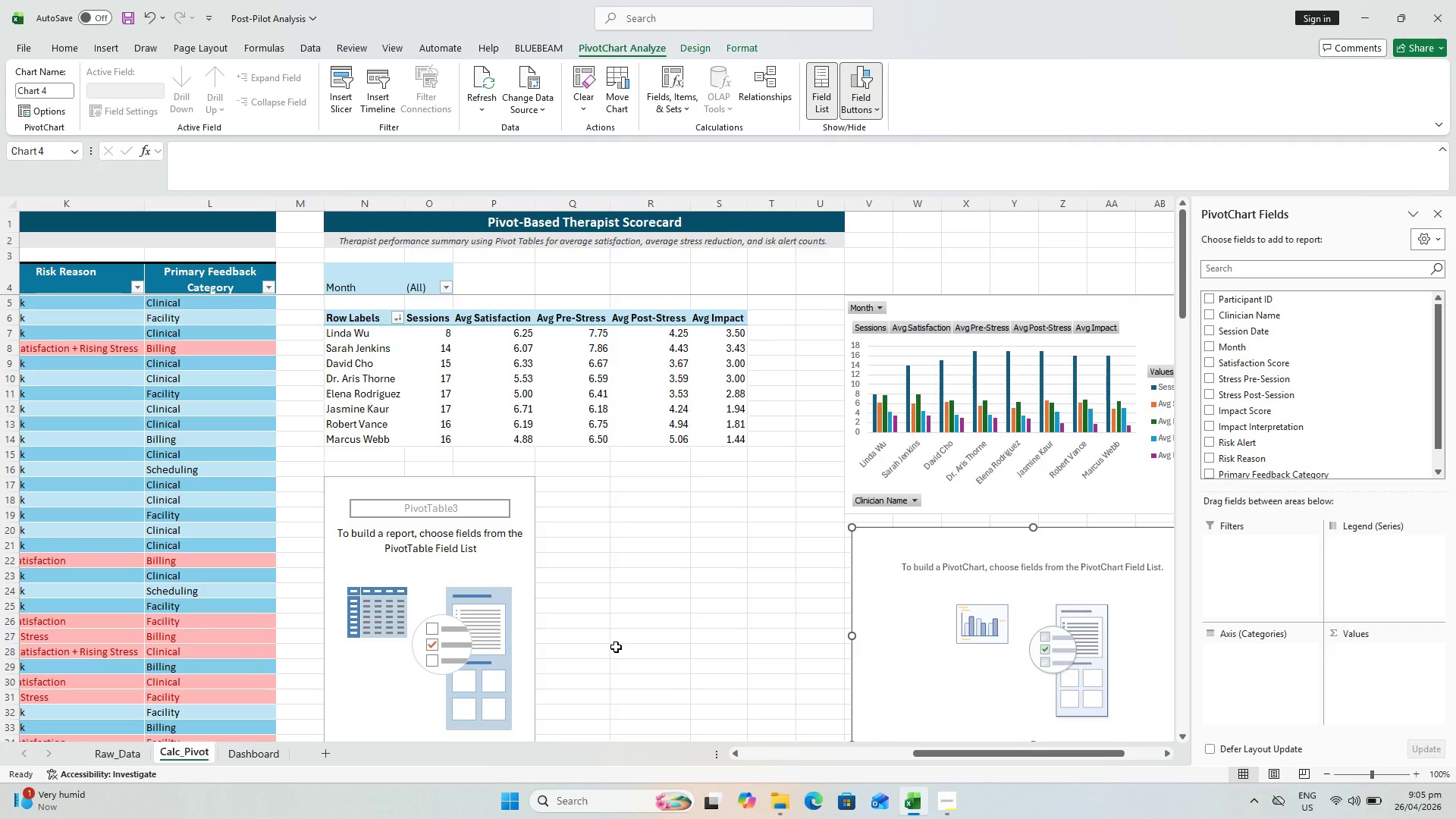 
wait(6.2)
 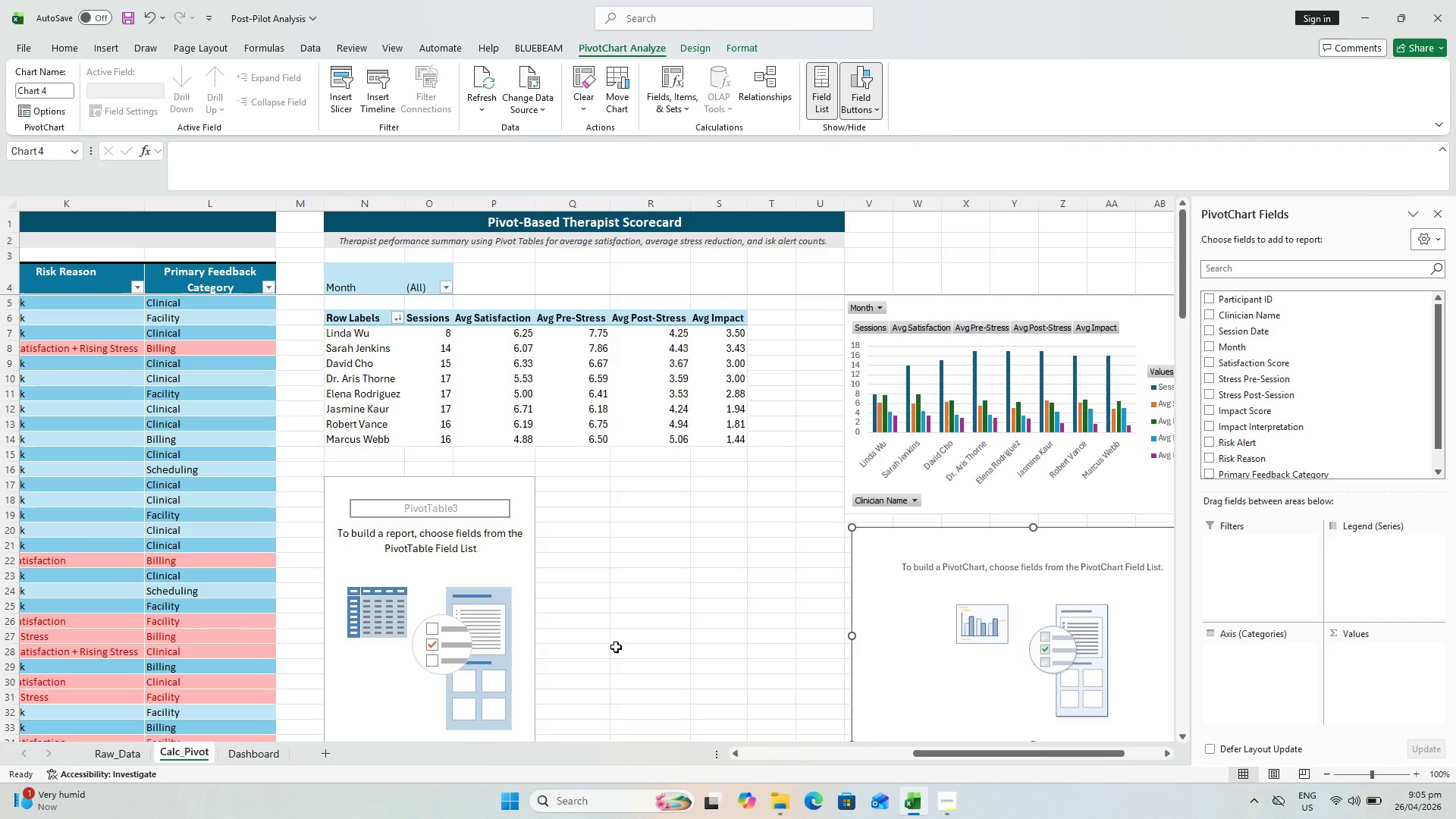 
left_click([450, 510])
 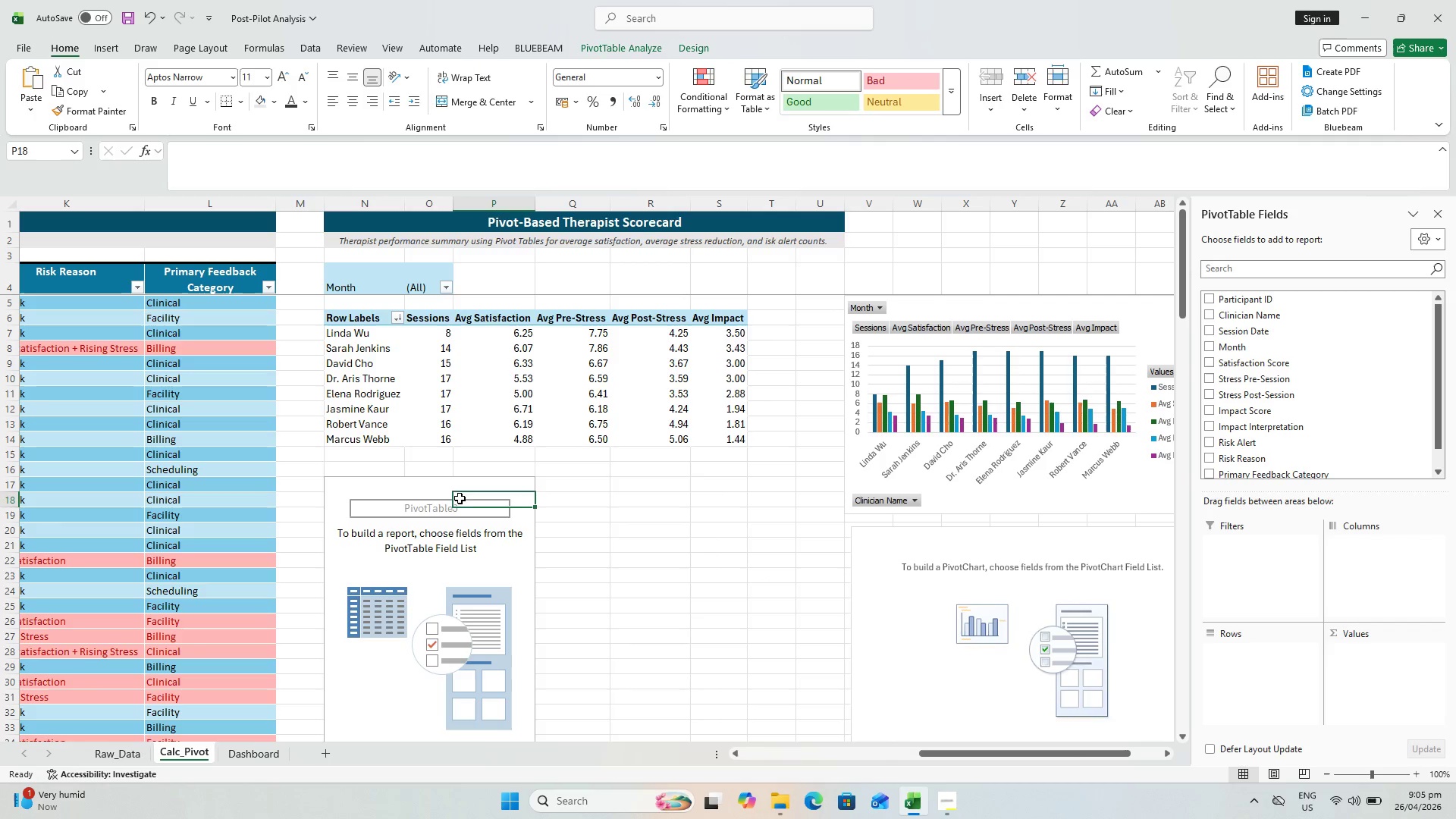 
double_click([422, 509])
 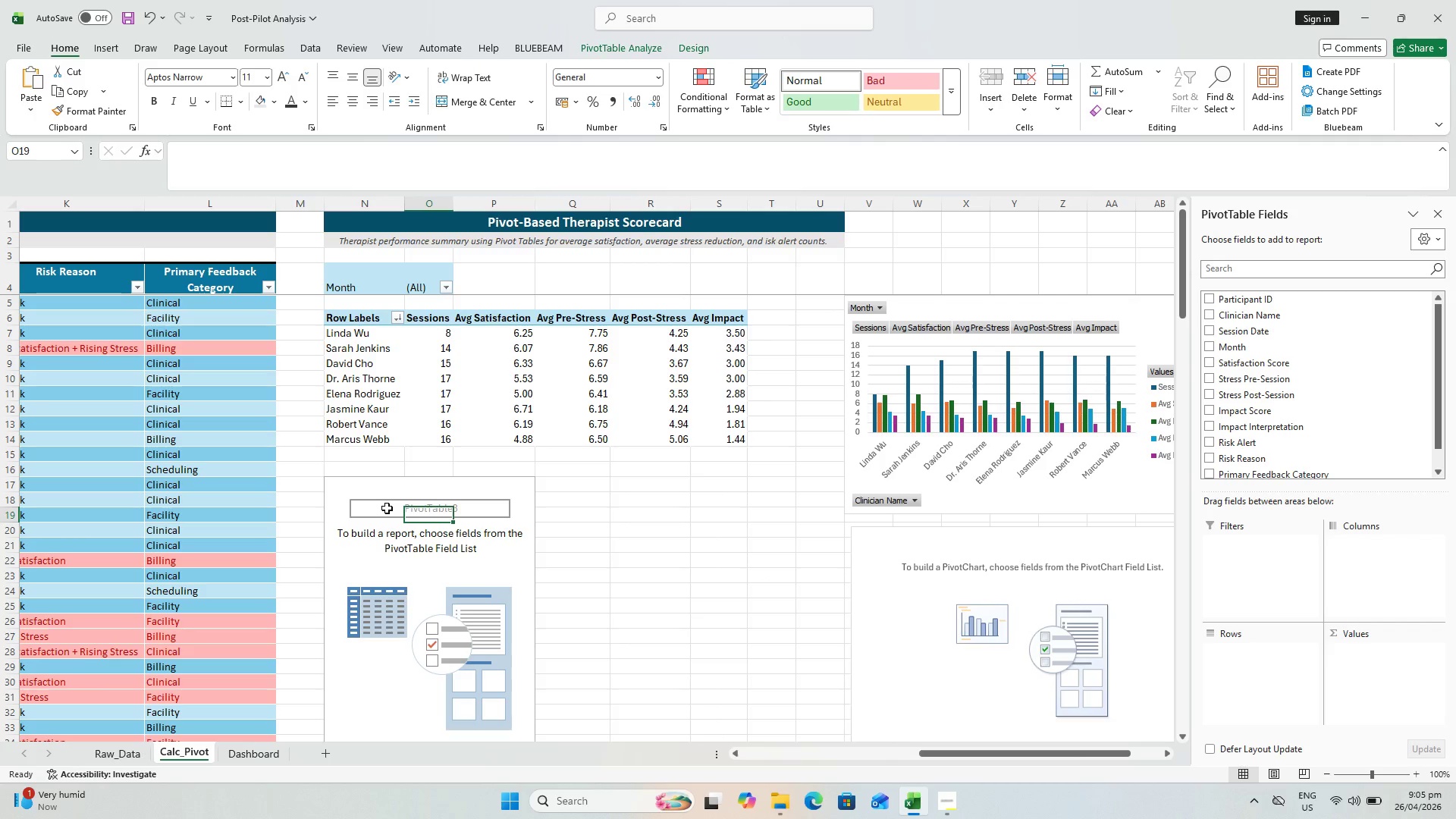 
left_click([386, 507])
 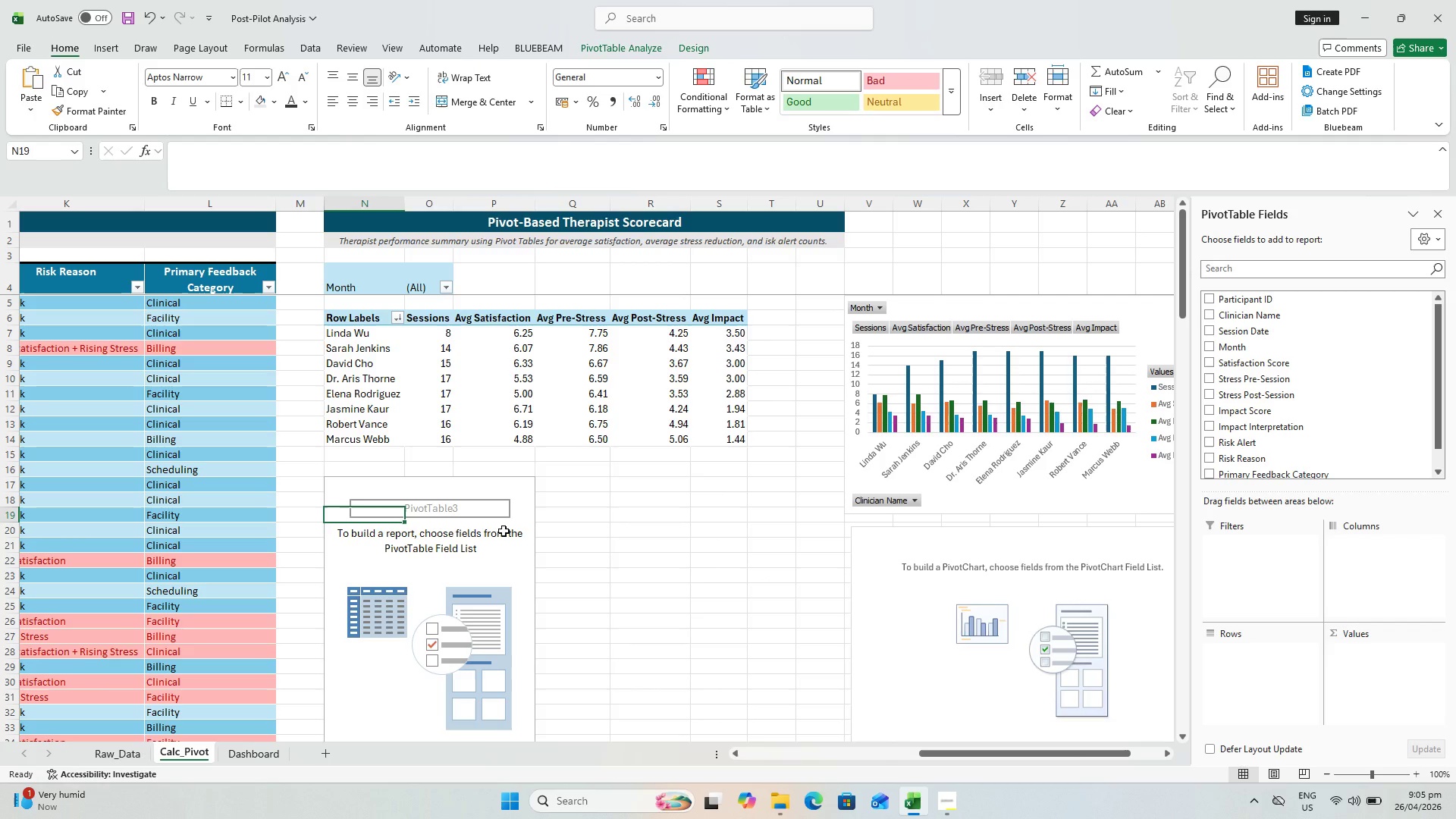 
left_click([395, 494])
 